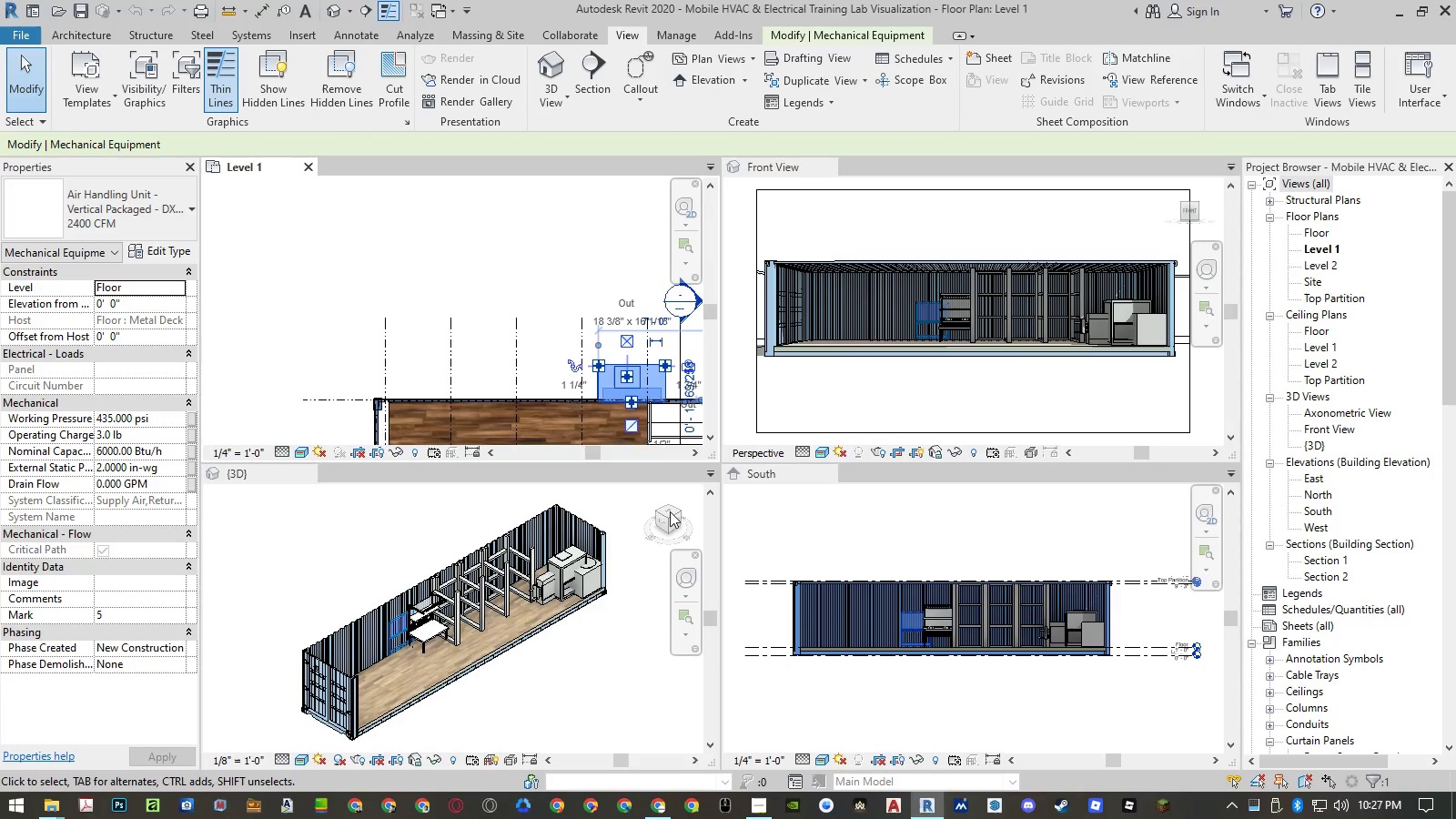 
left_click([654, 512])
 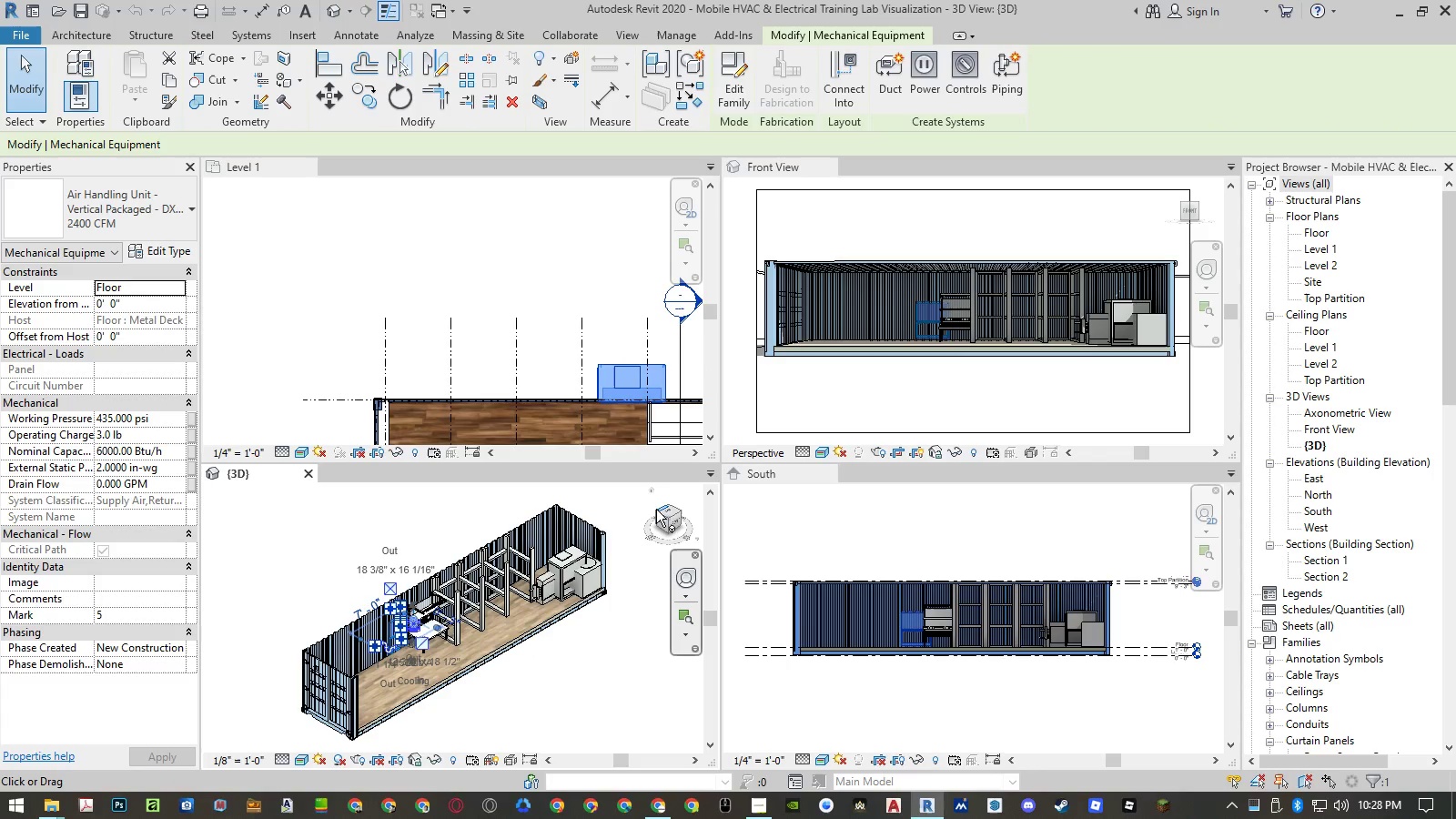 
left_click([656, 511])
 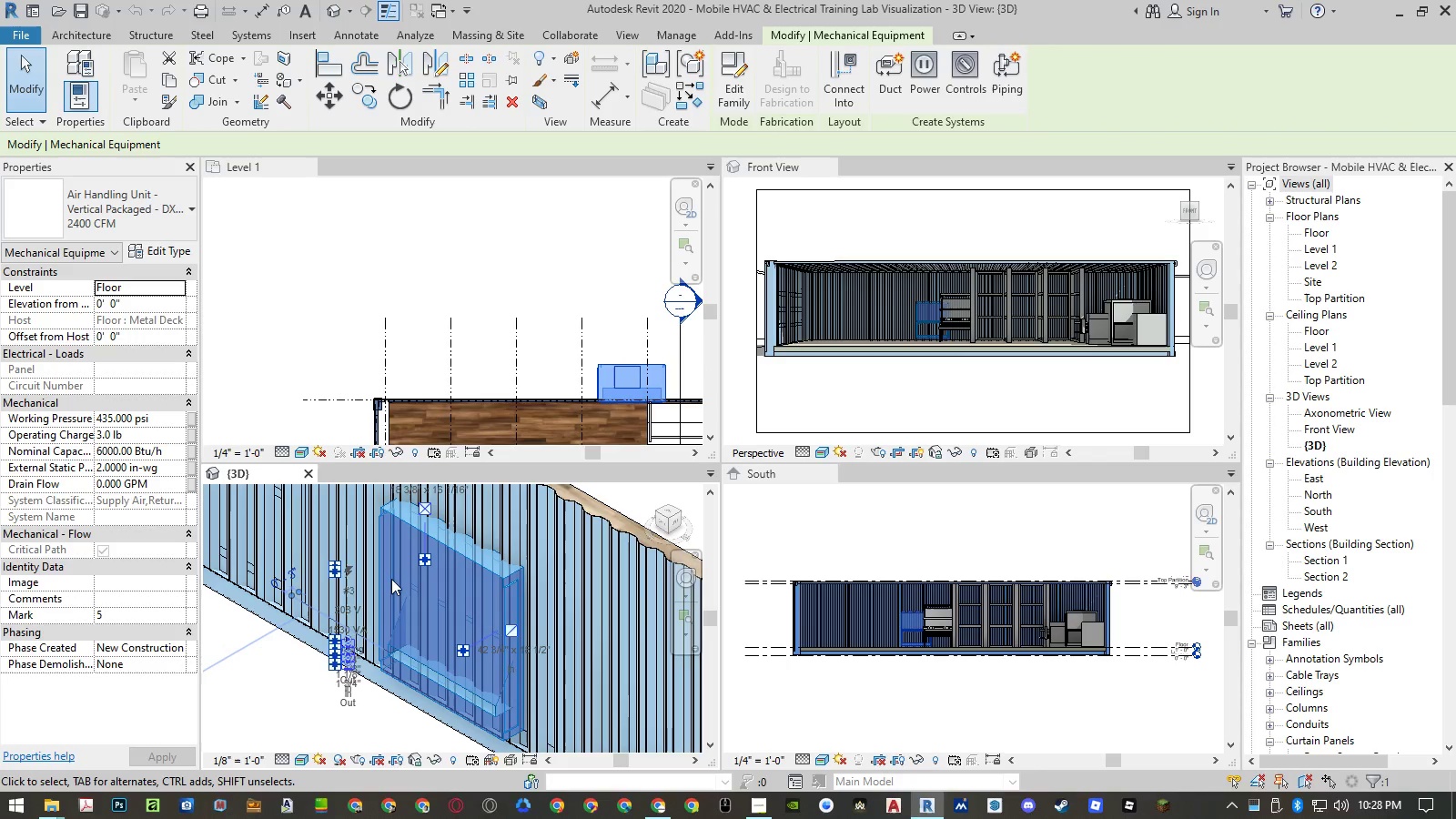 
scroll: coordinate [424, 550], scroll_direction: down, amount: 5.0
 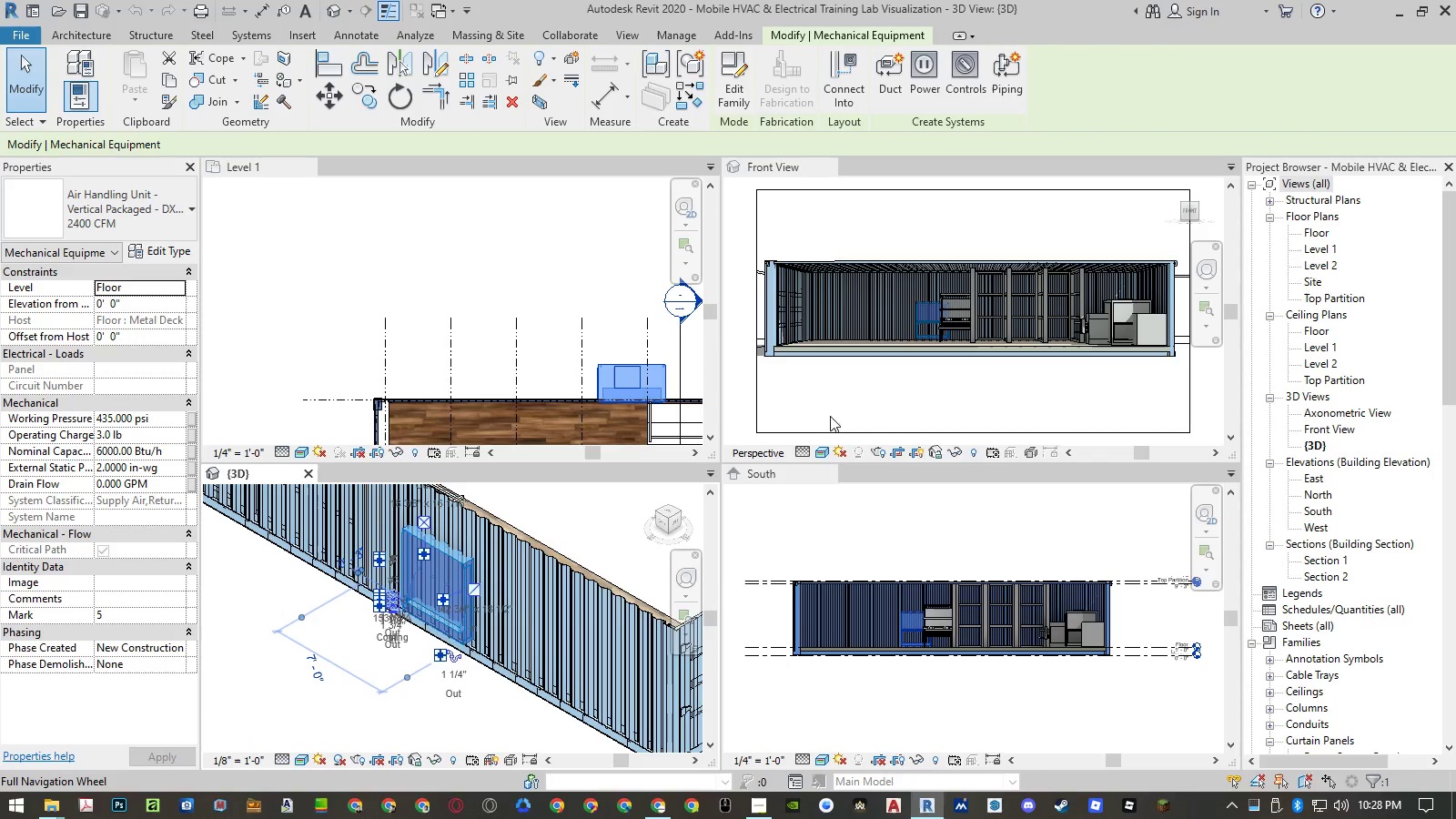 
left_click([517, 269])
 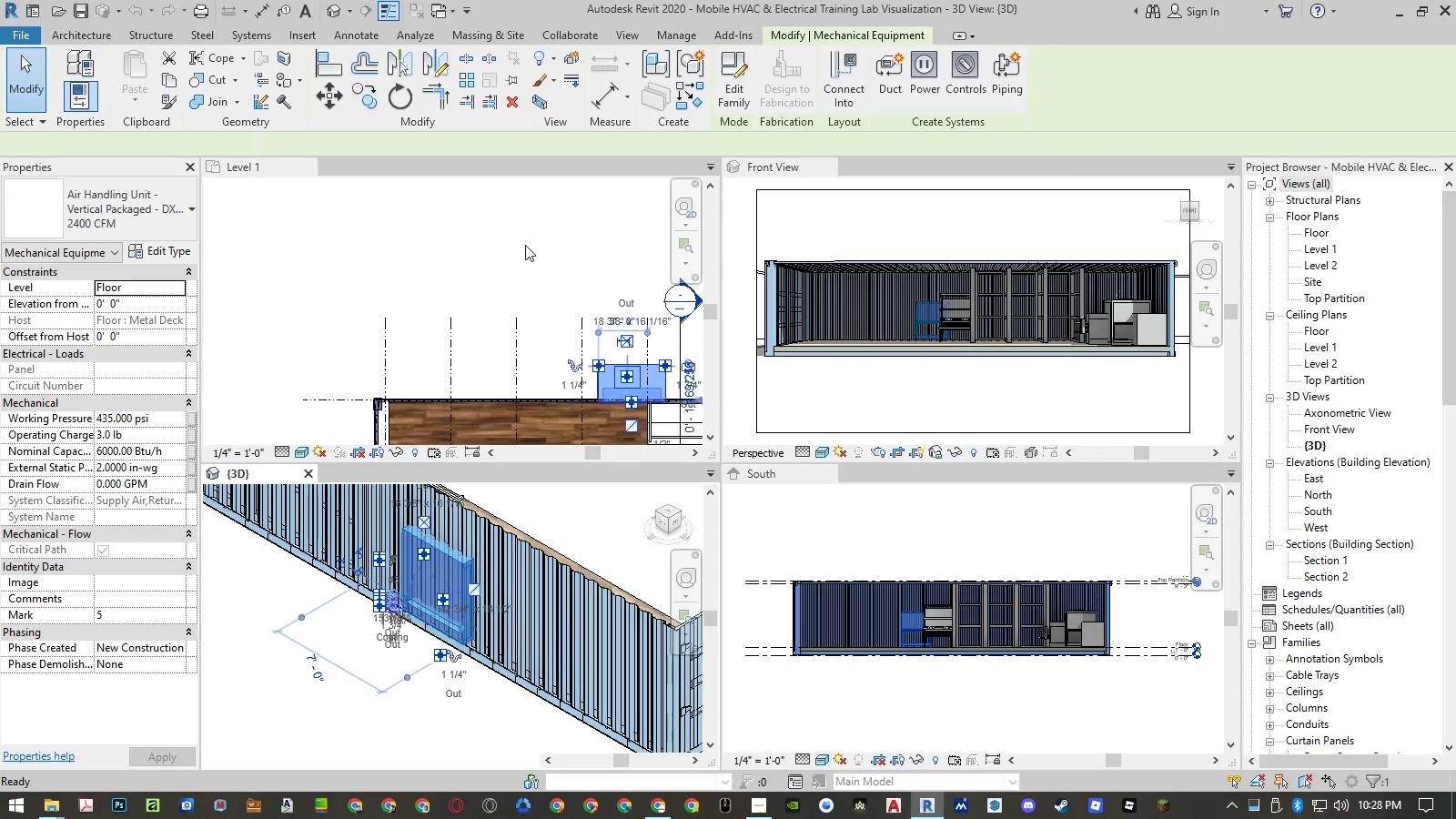 
scroll: coordinate [516, 248], scroll_direction: down, amount: 9.0
 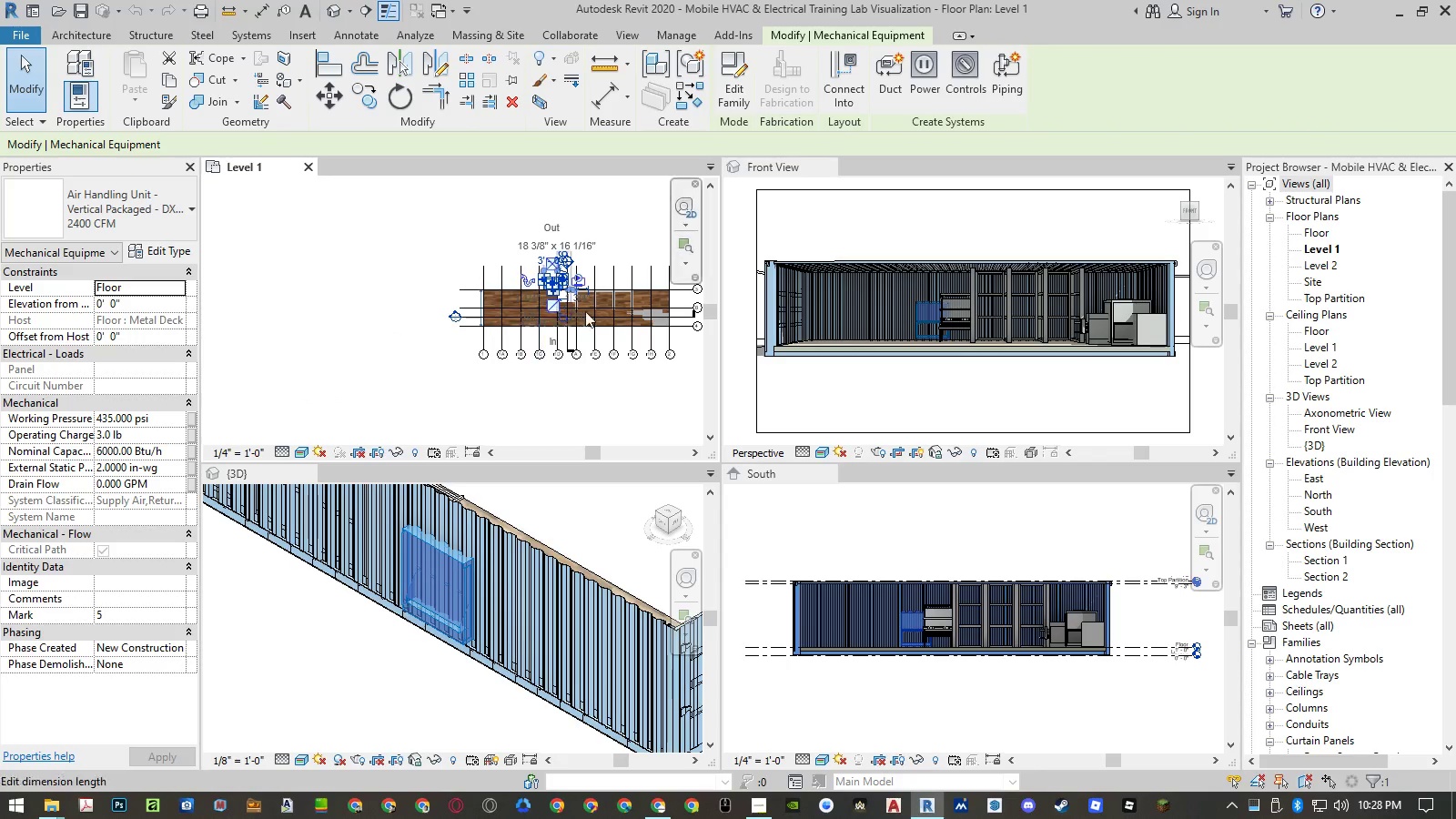 
scroll: coordinate [599, 298], scroll_direction: up, amount: 5.0
 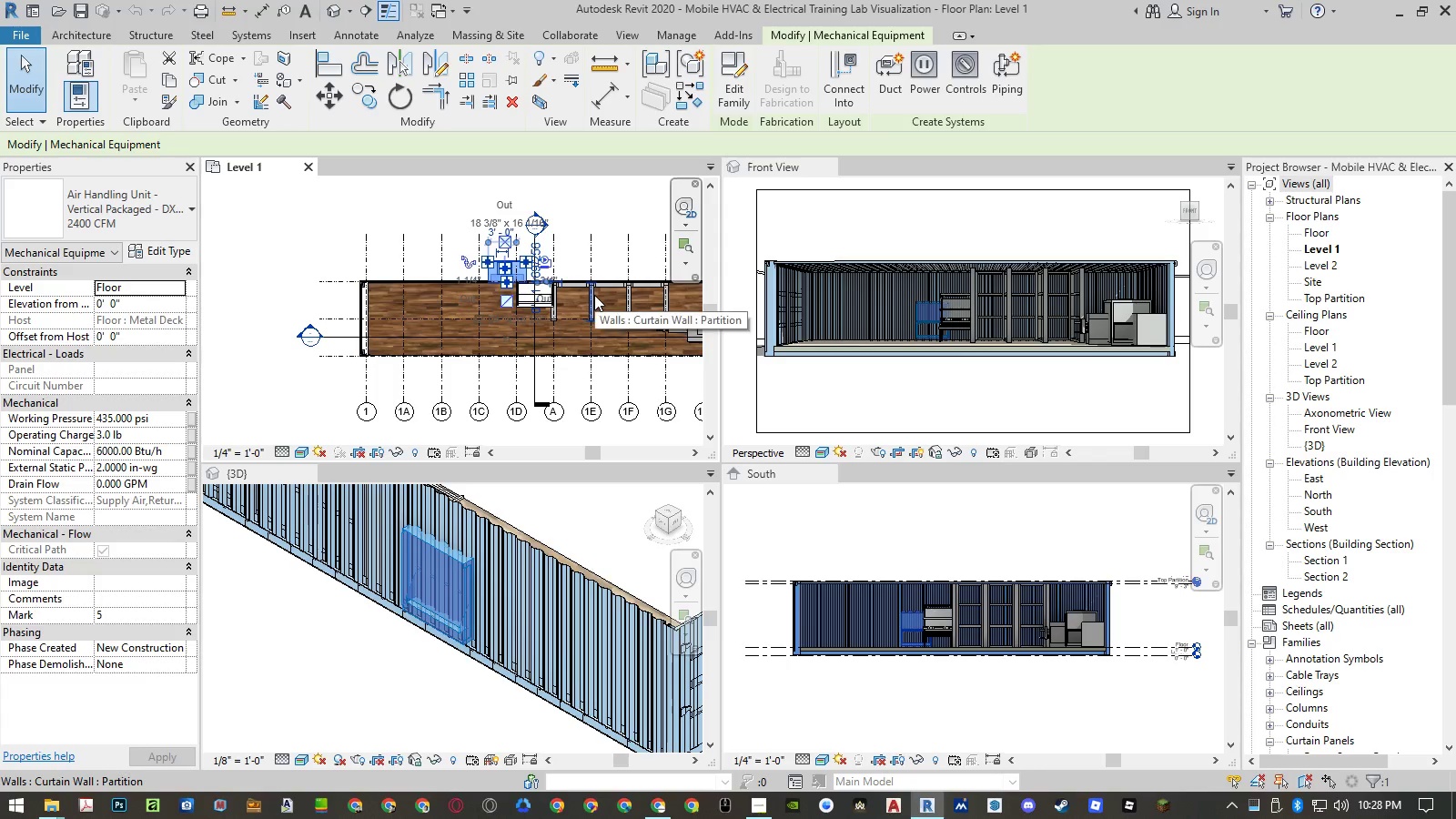 
key(Control+X)
 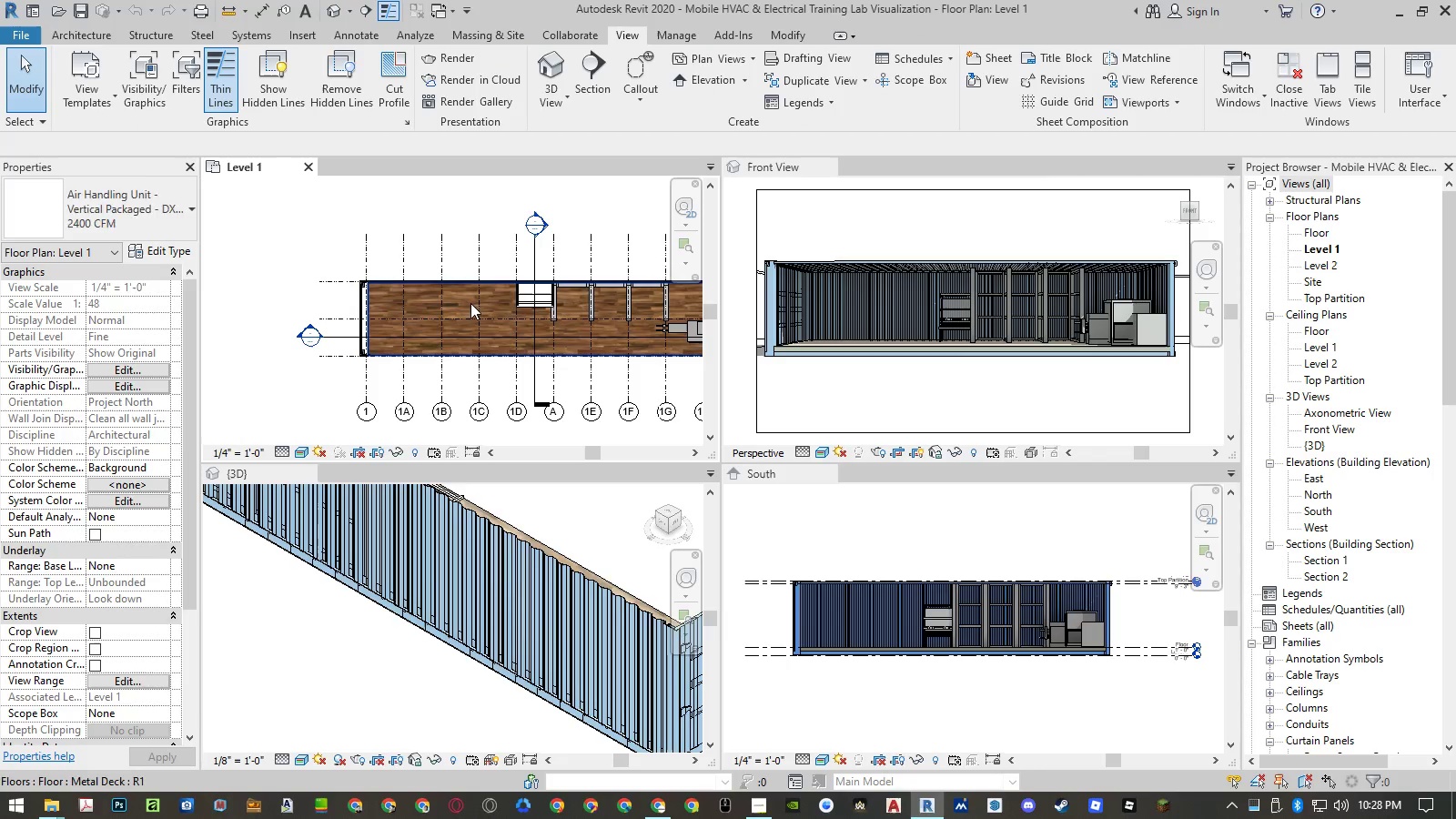 
scroll: coordinate [422, 331], scroll_direction: down, amount: 4.0
 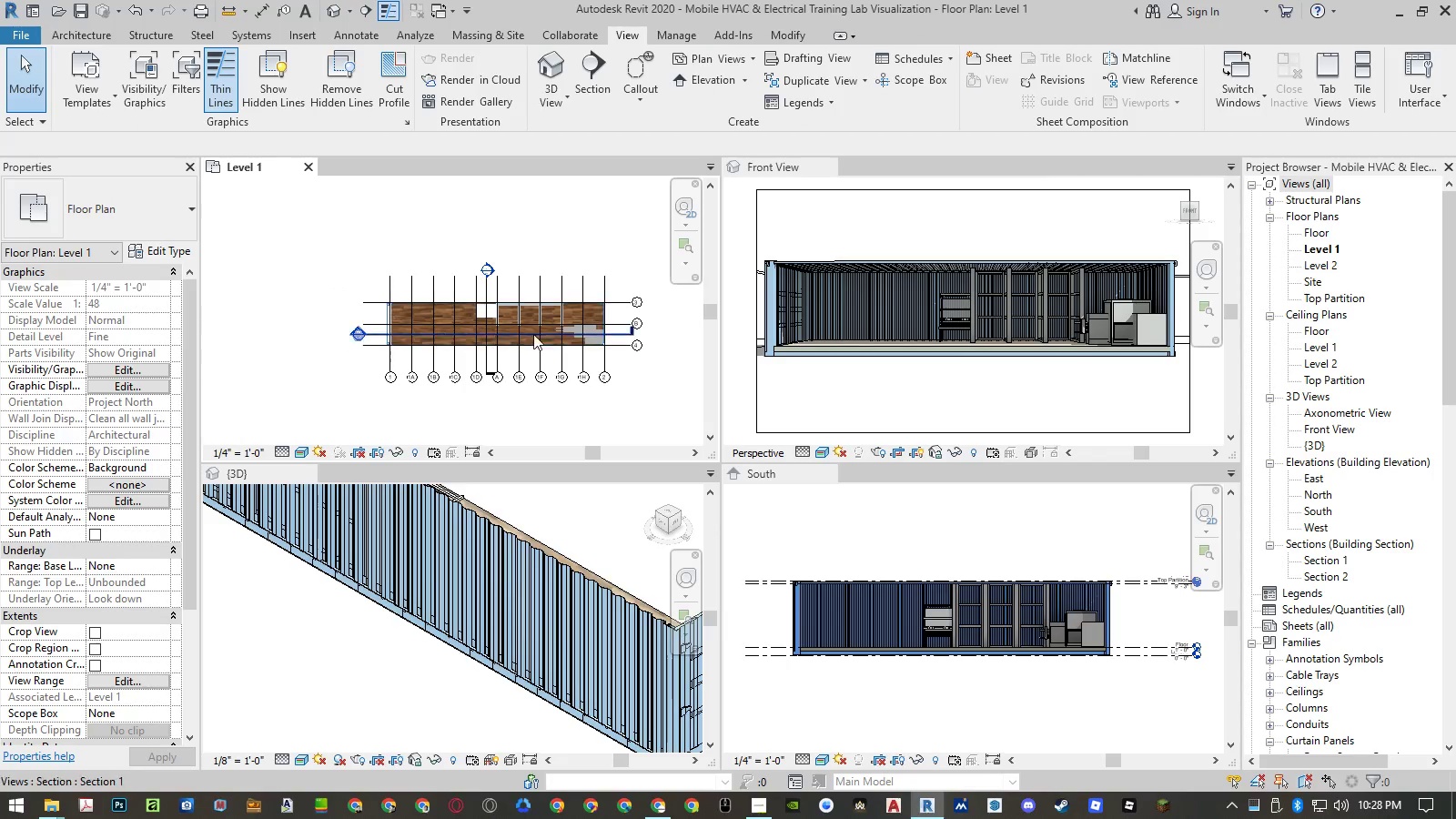 
scroll: coordinate [554, 325], scroll_direction: up, amount: 4.0
 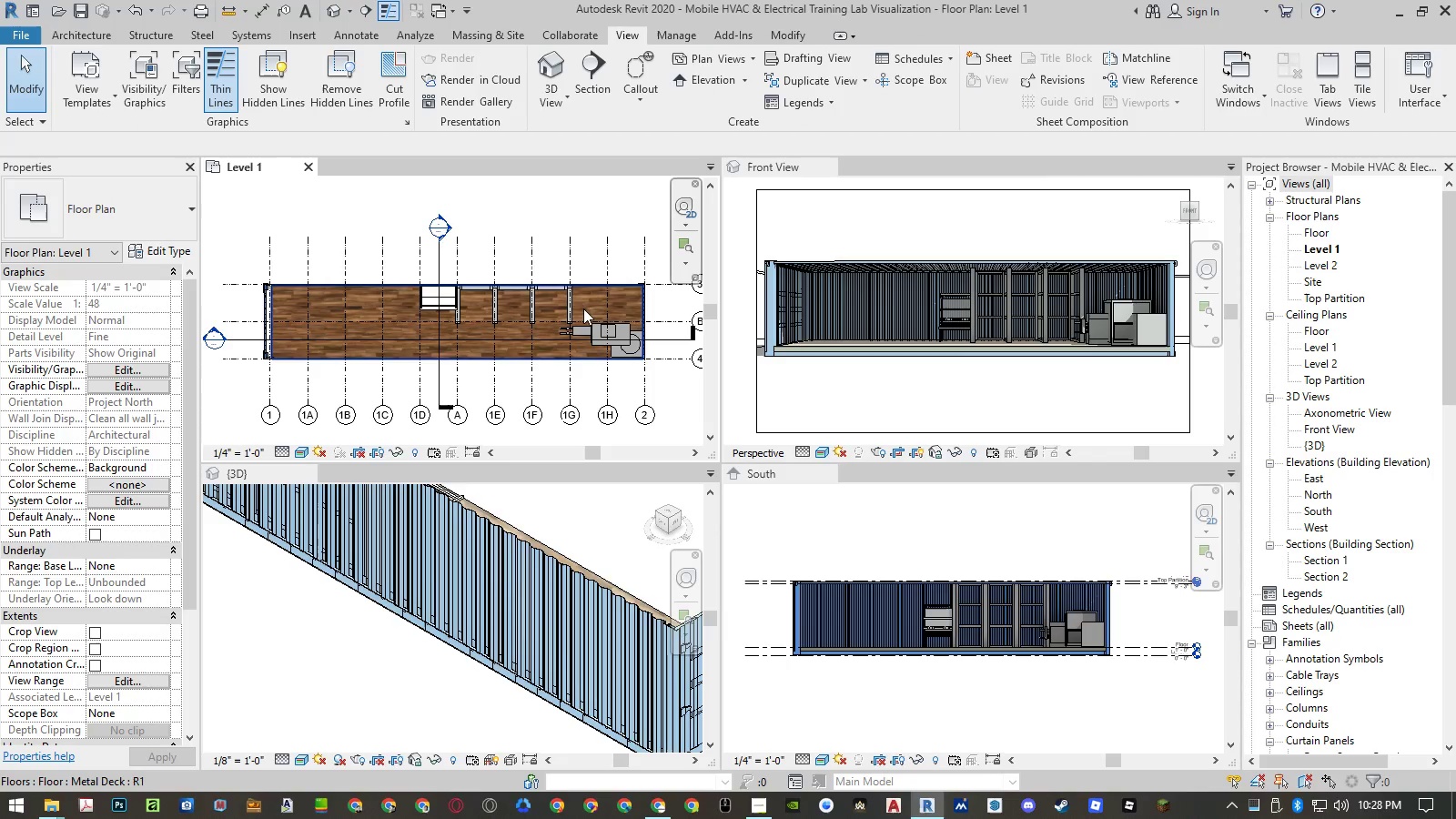 
left_click([585, 308])
 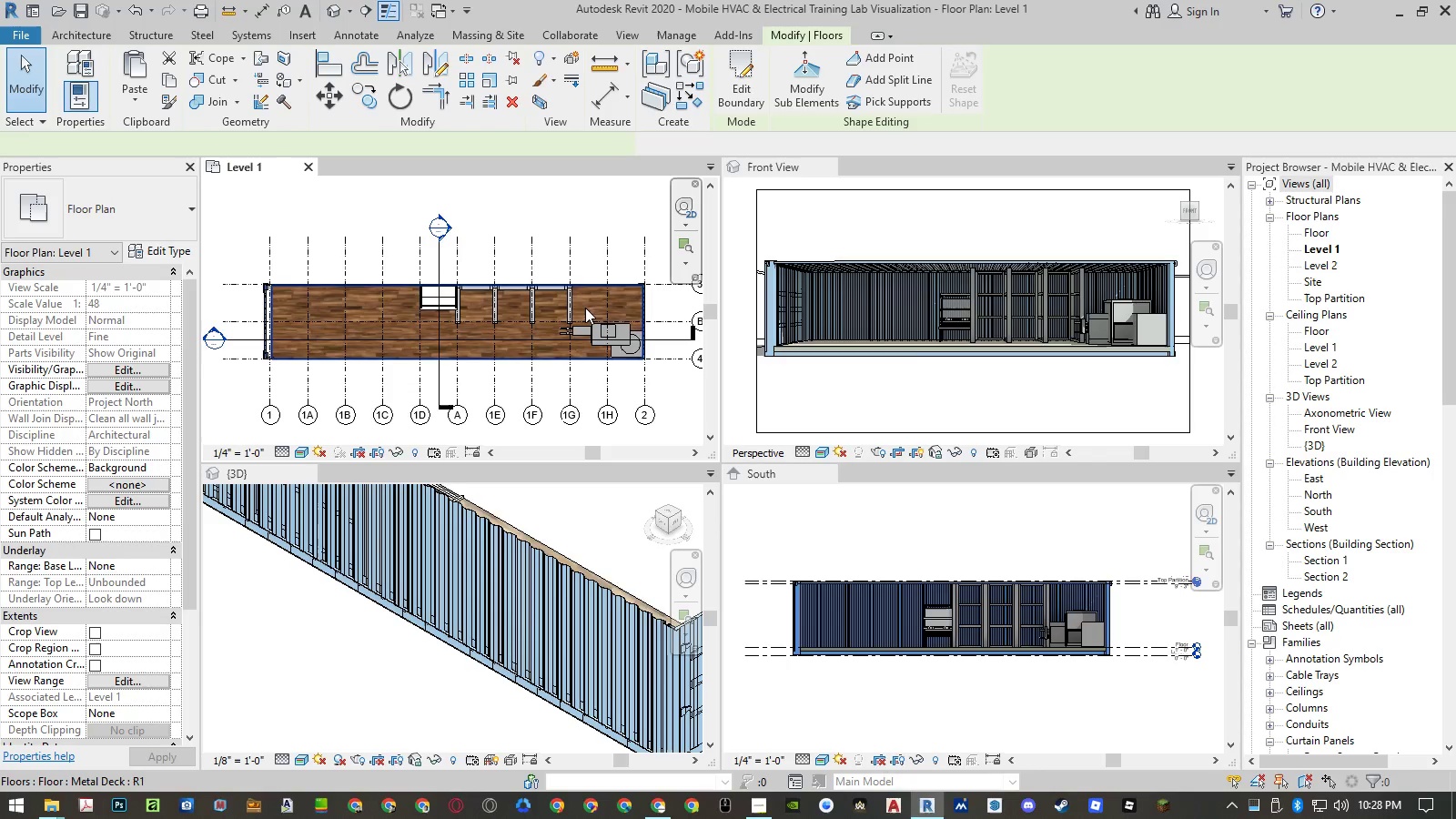 
scroll: coordinate [593, 307], scroll_direction: up, amount: 7.0
 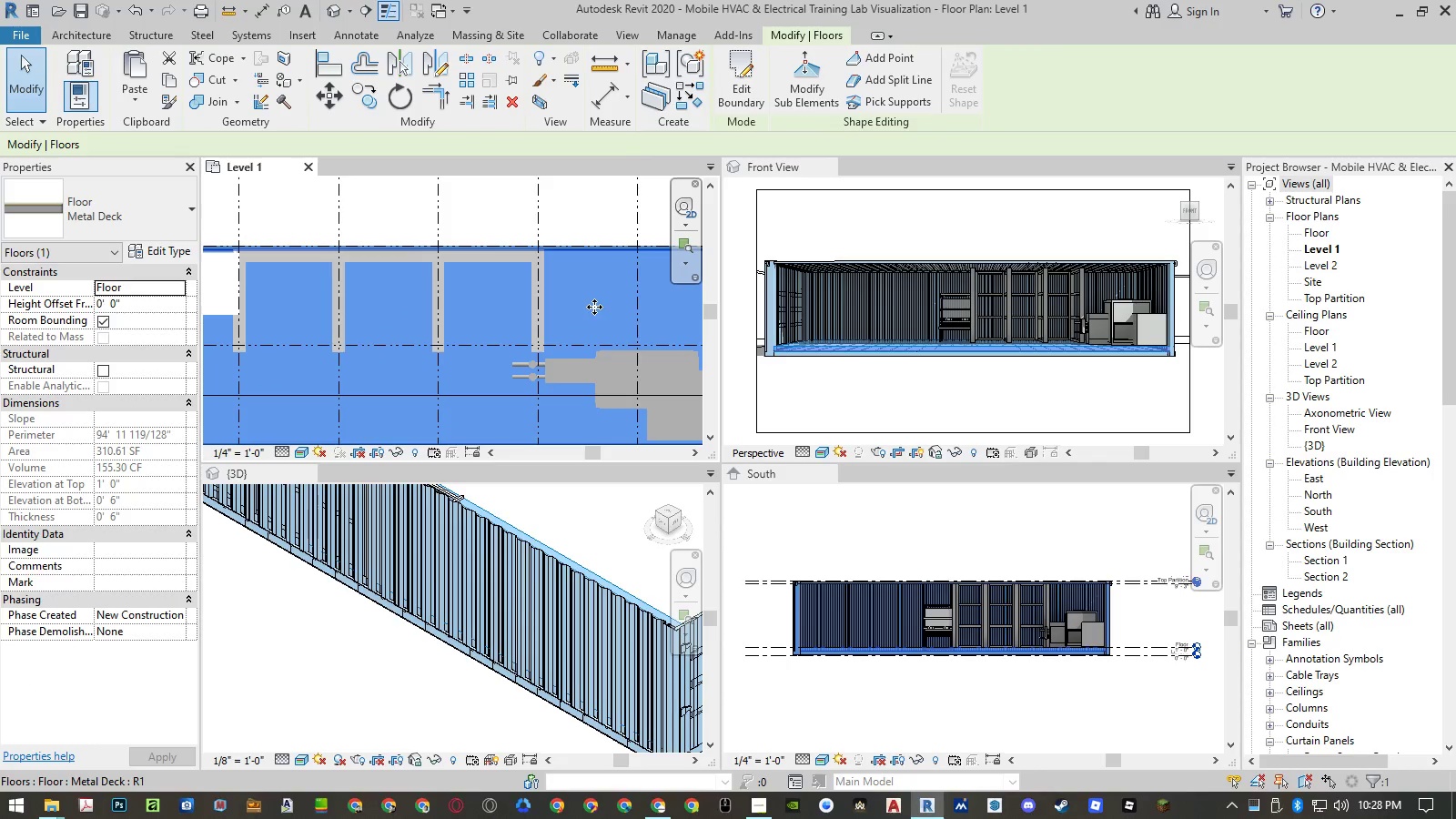 
key(Control+V)
 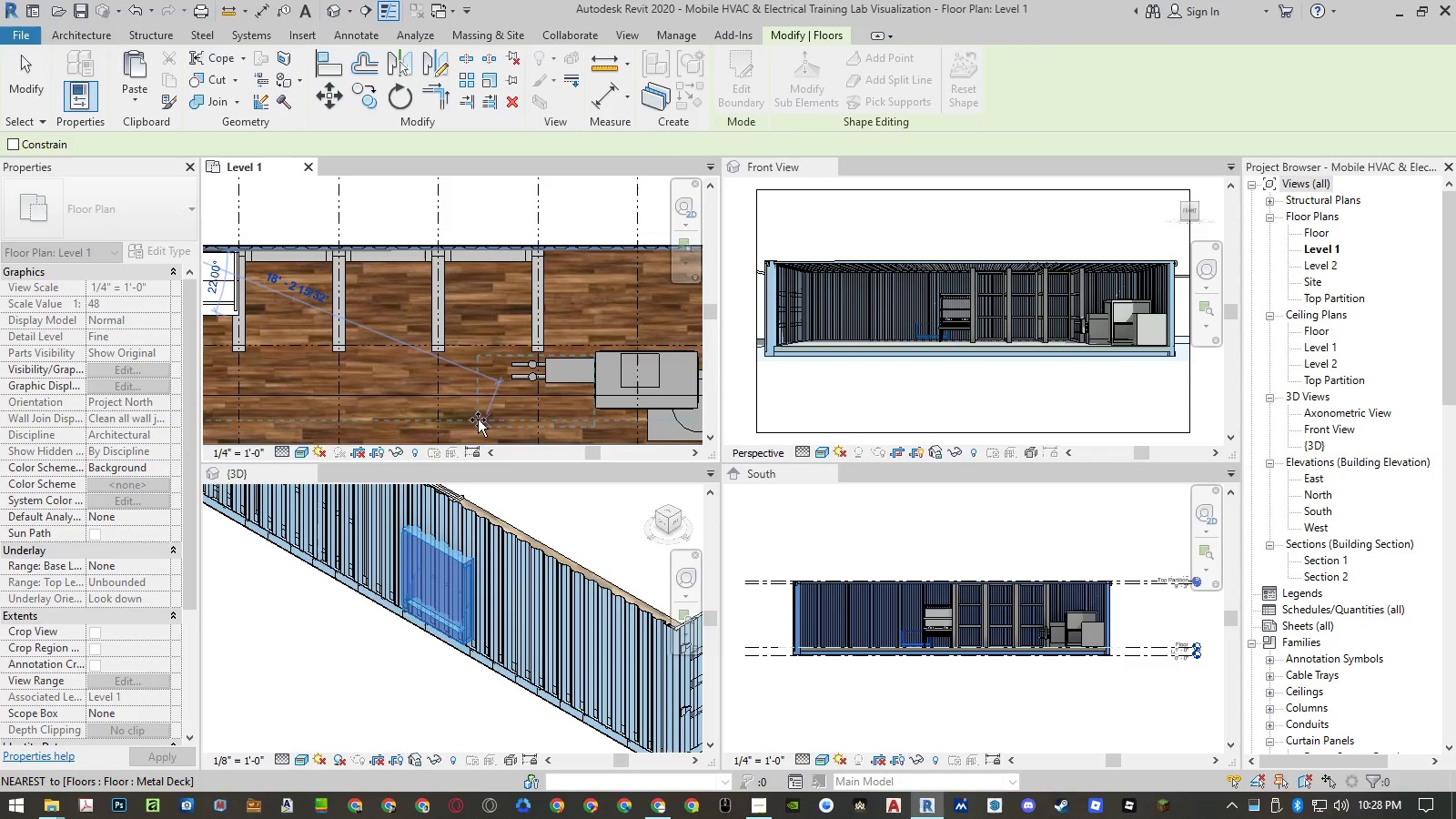 
left_click([482, 424])
 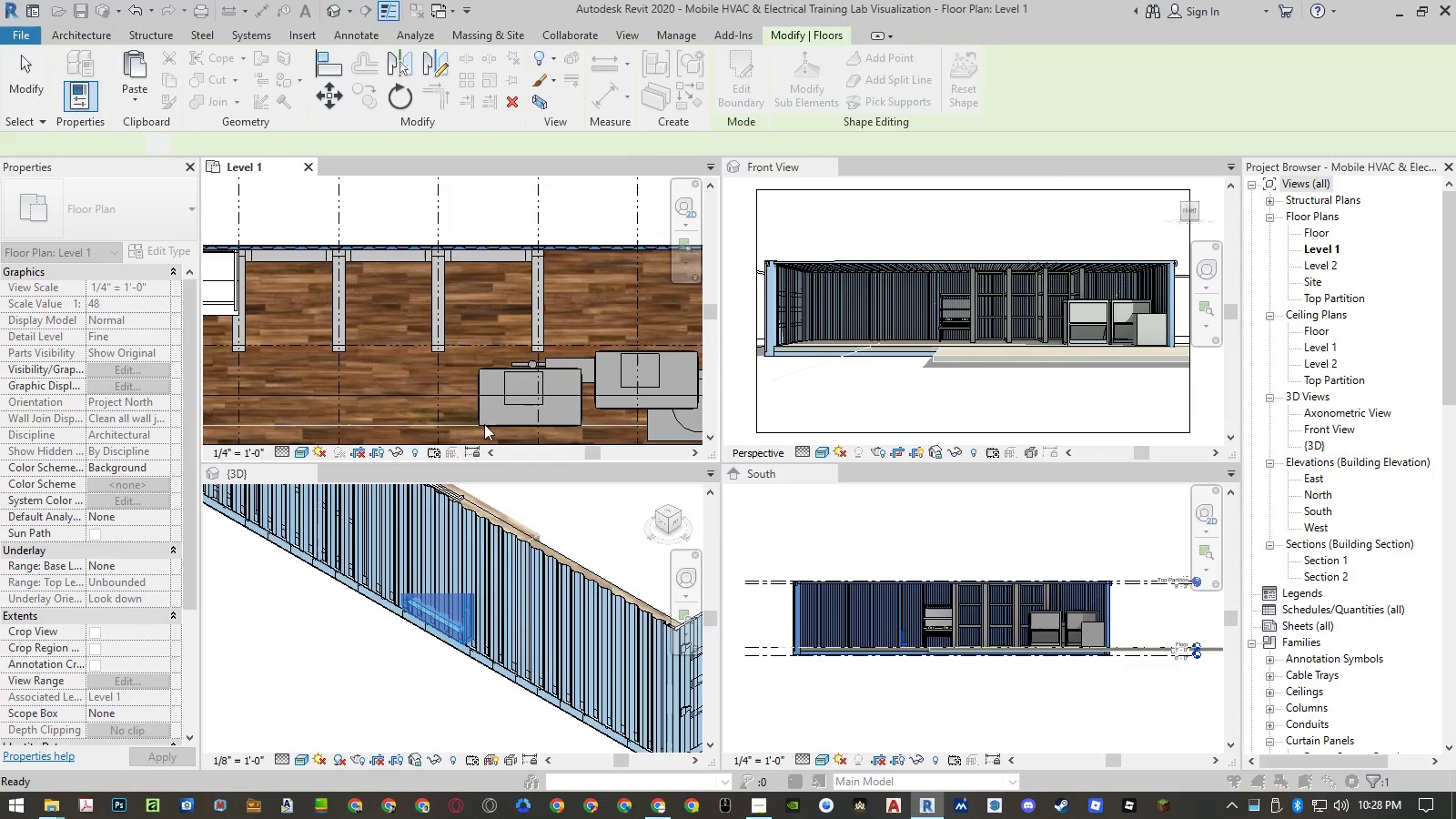 
key(Escape)
 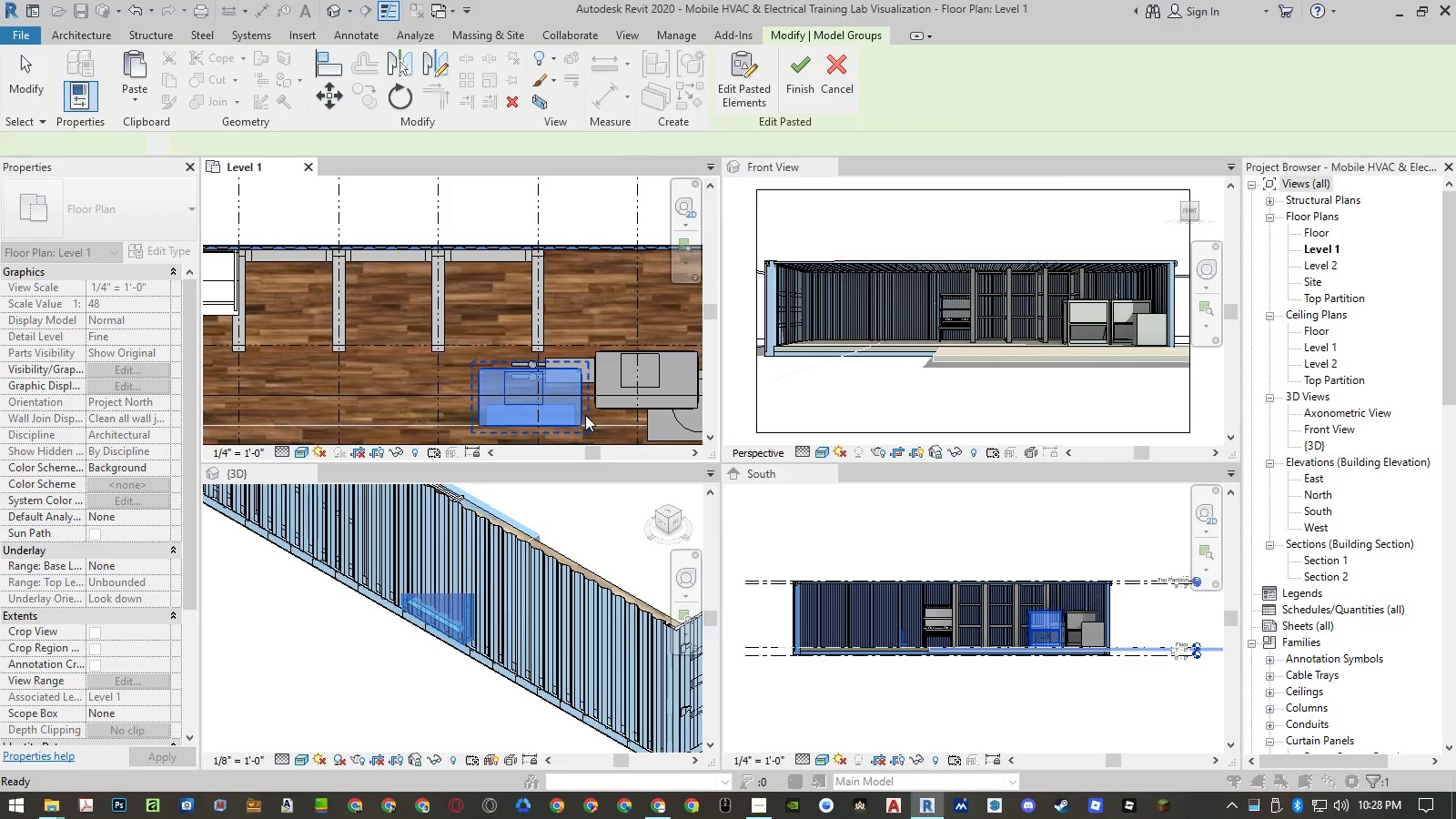 
key(Escape)
 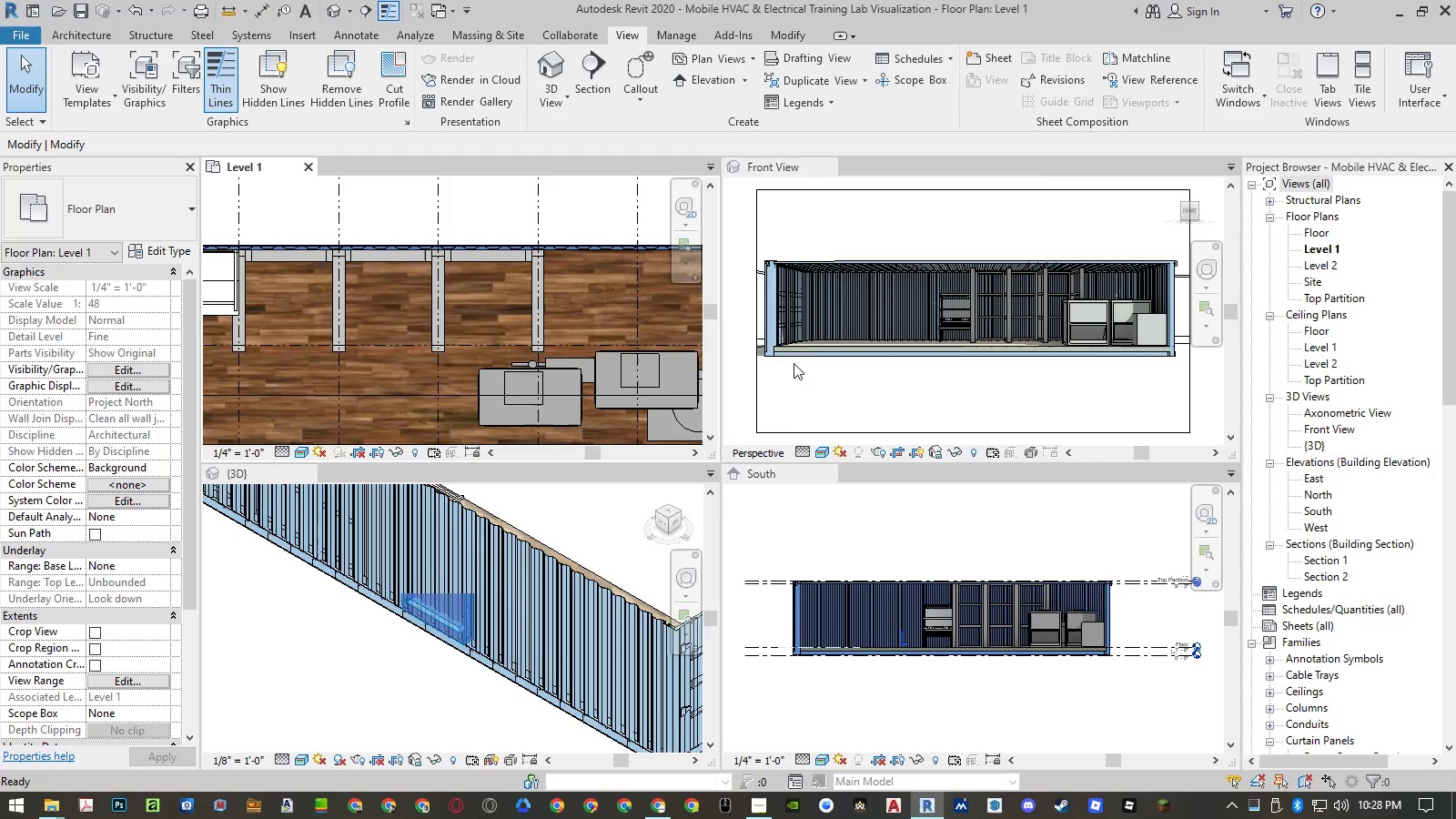 
left_click([573, 205])
 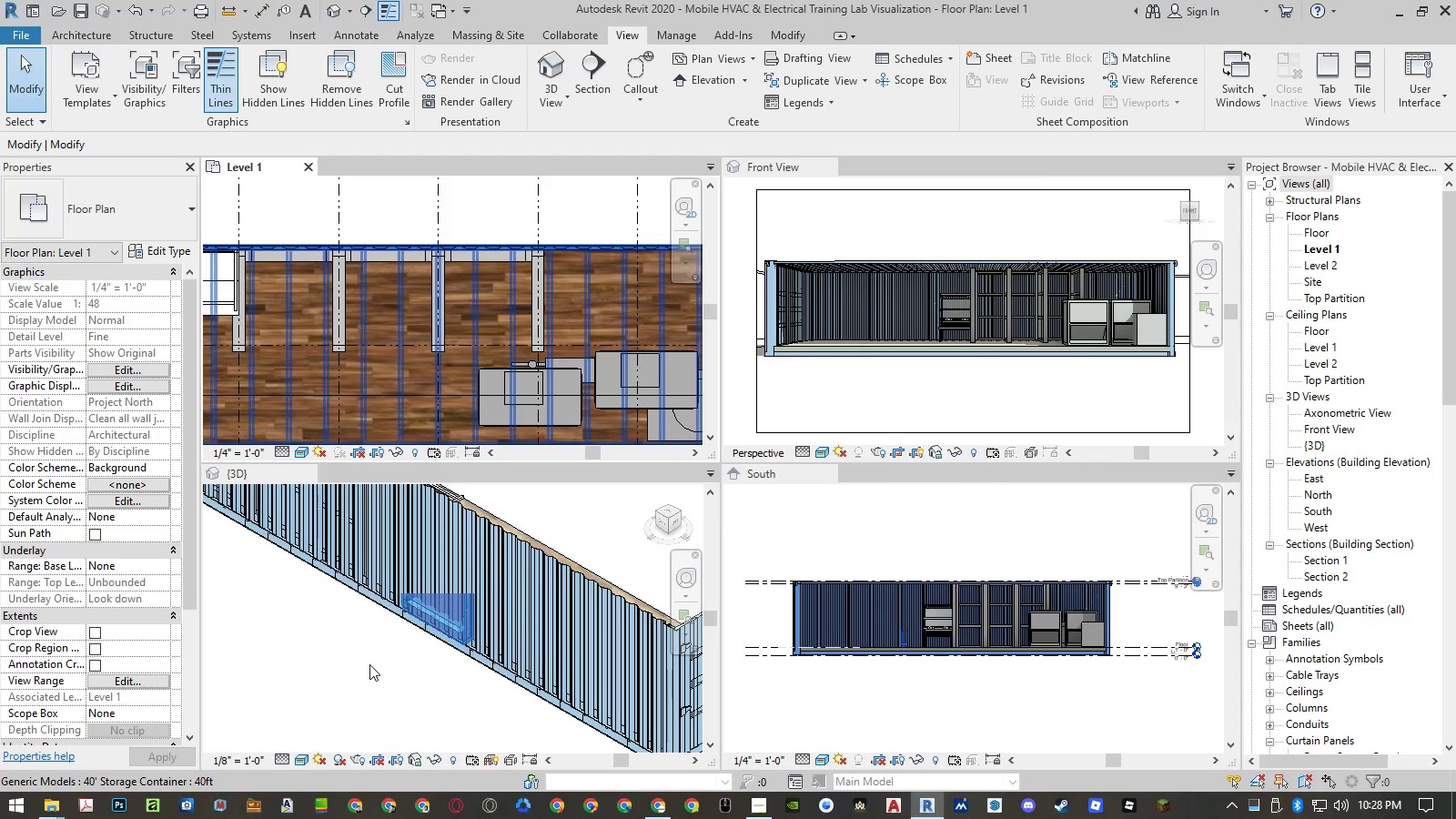 
left_click([369, 664])
 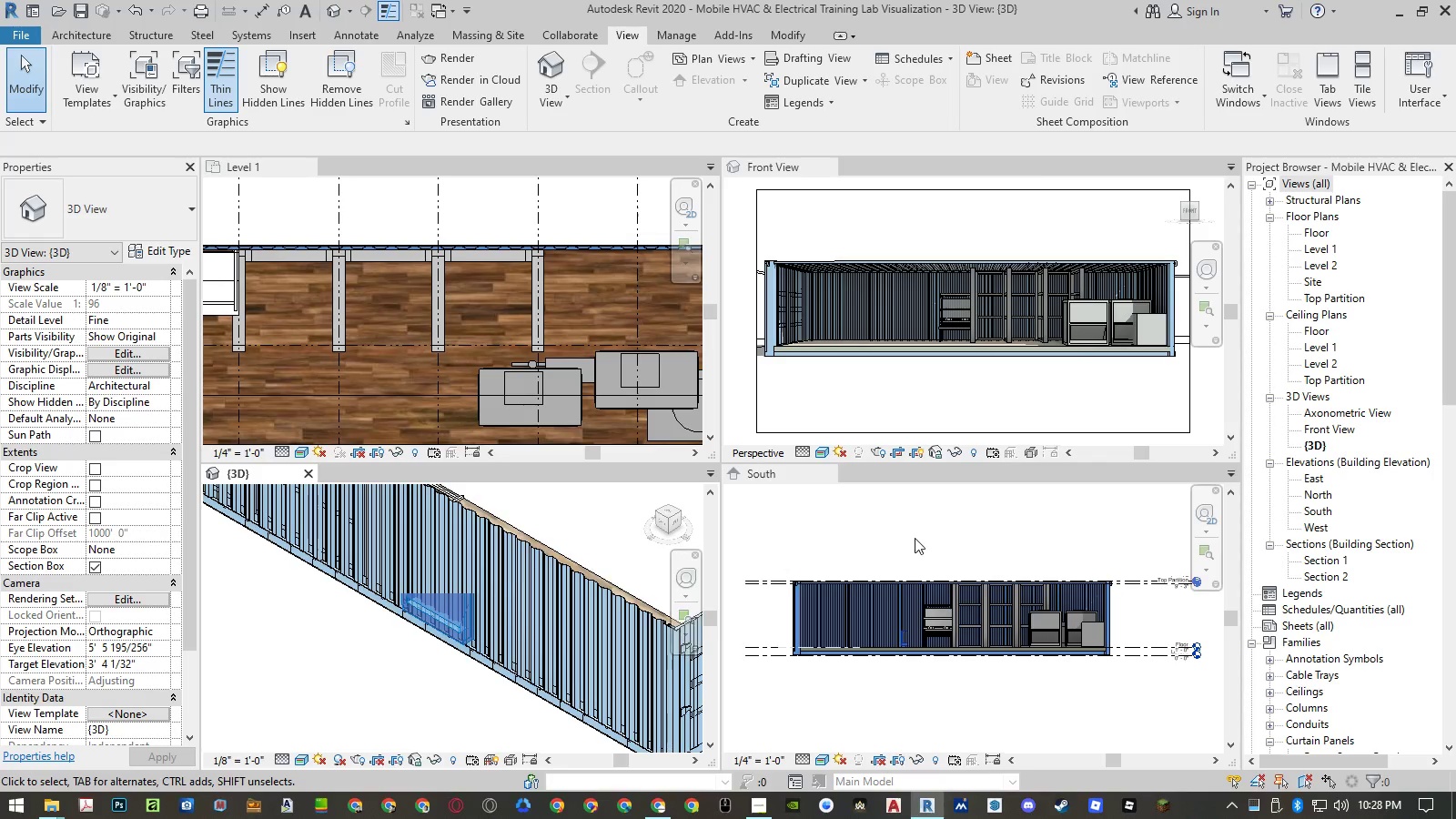 
left_click([918, 532])
 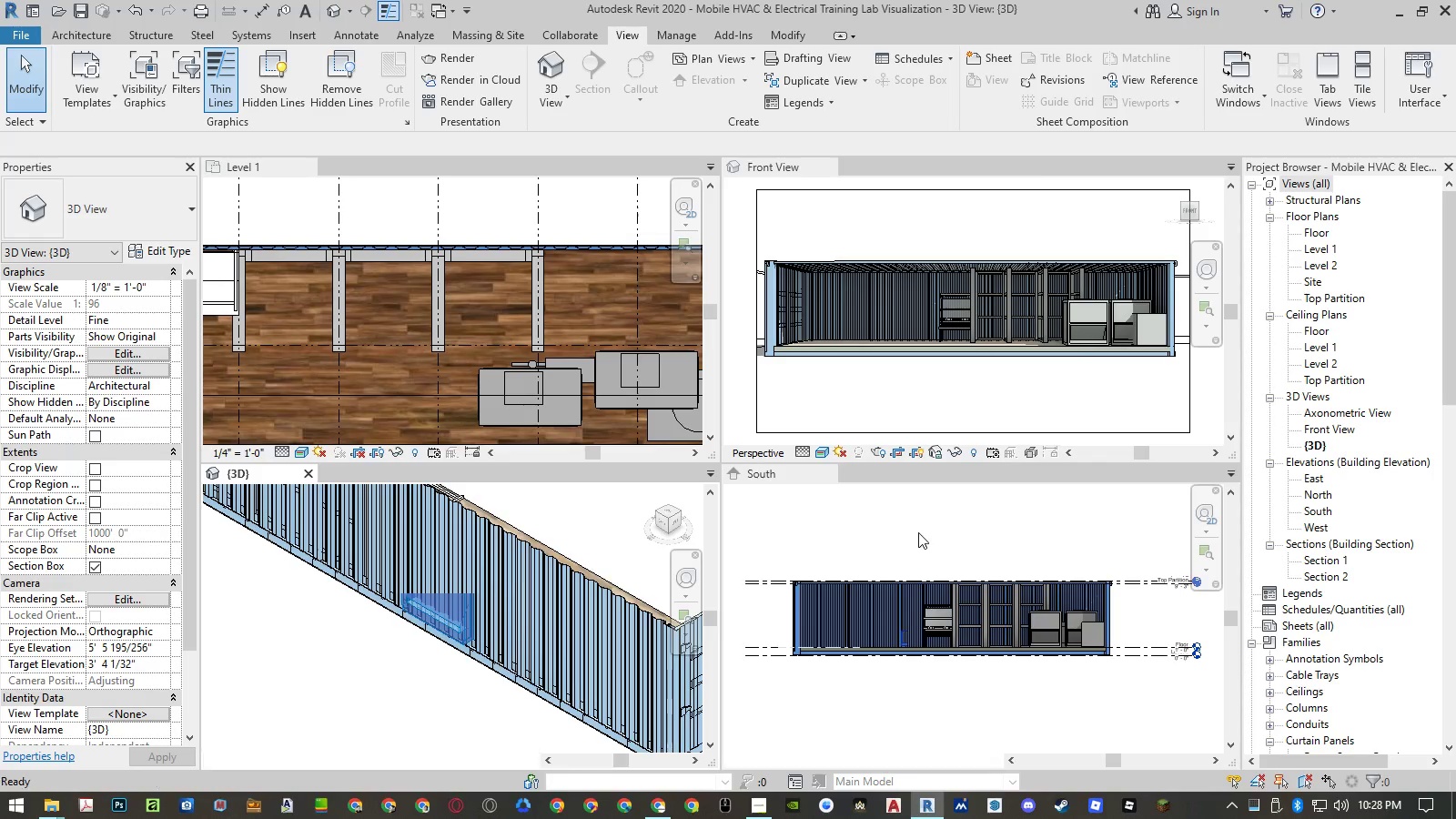 
left_click([0, 818])
 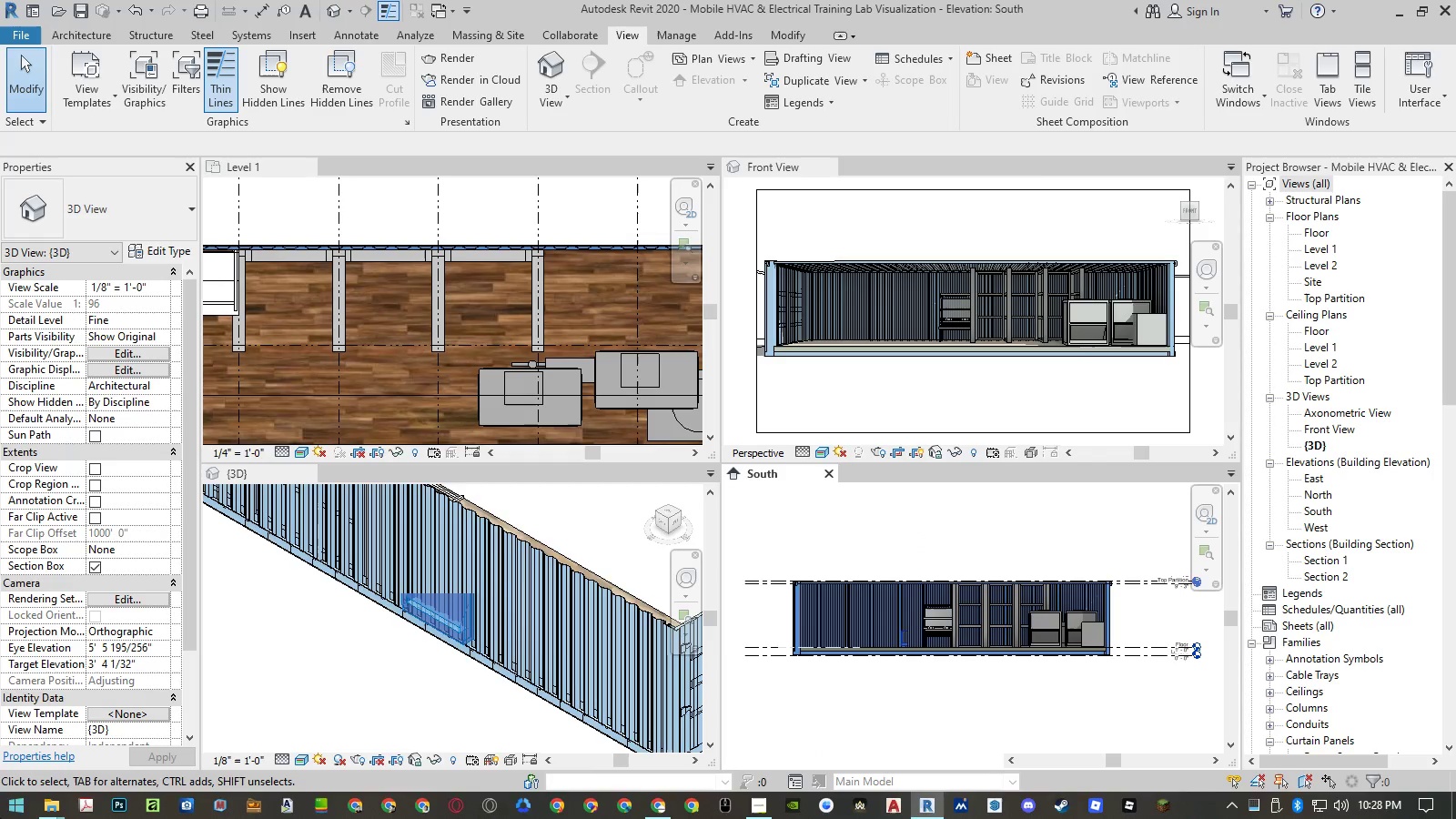 
scroll: coordinate [0, 818], scroll_direction: down, amount: 174.0
 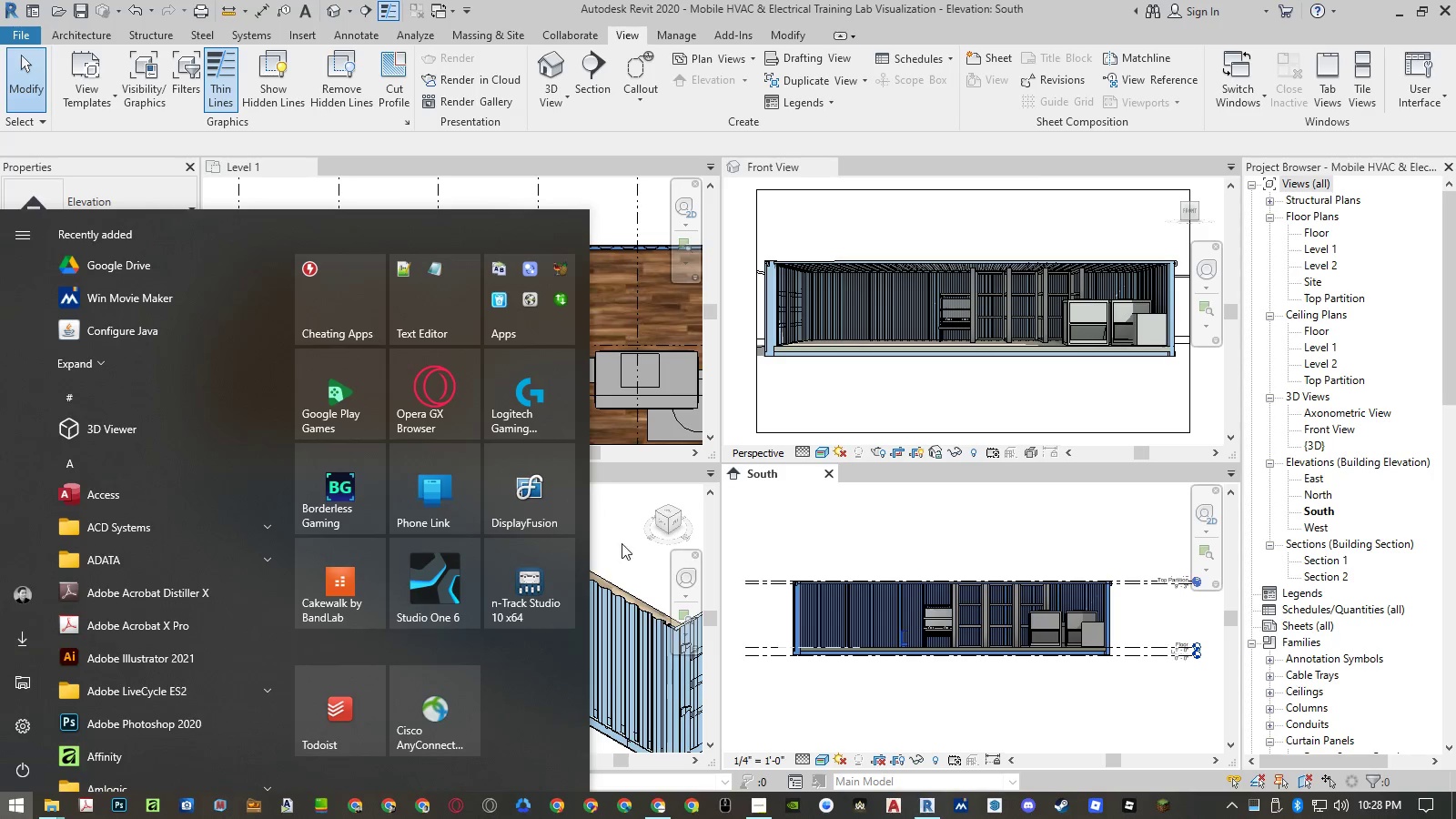 
left_click([843, 530])
 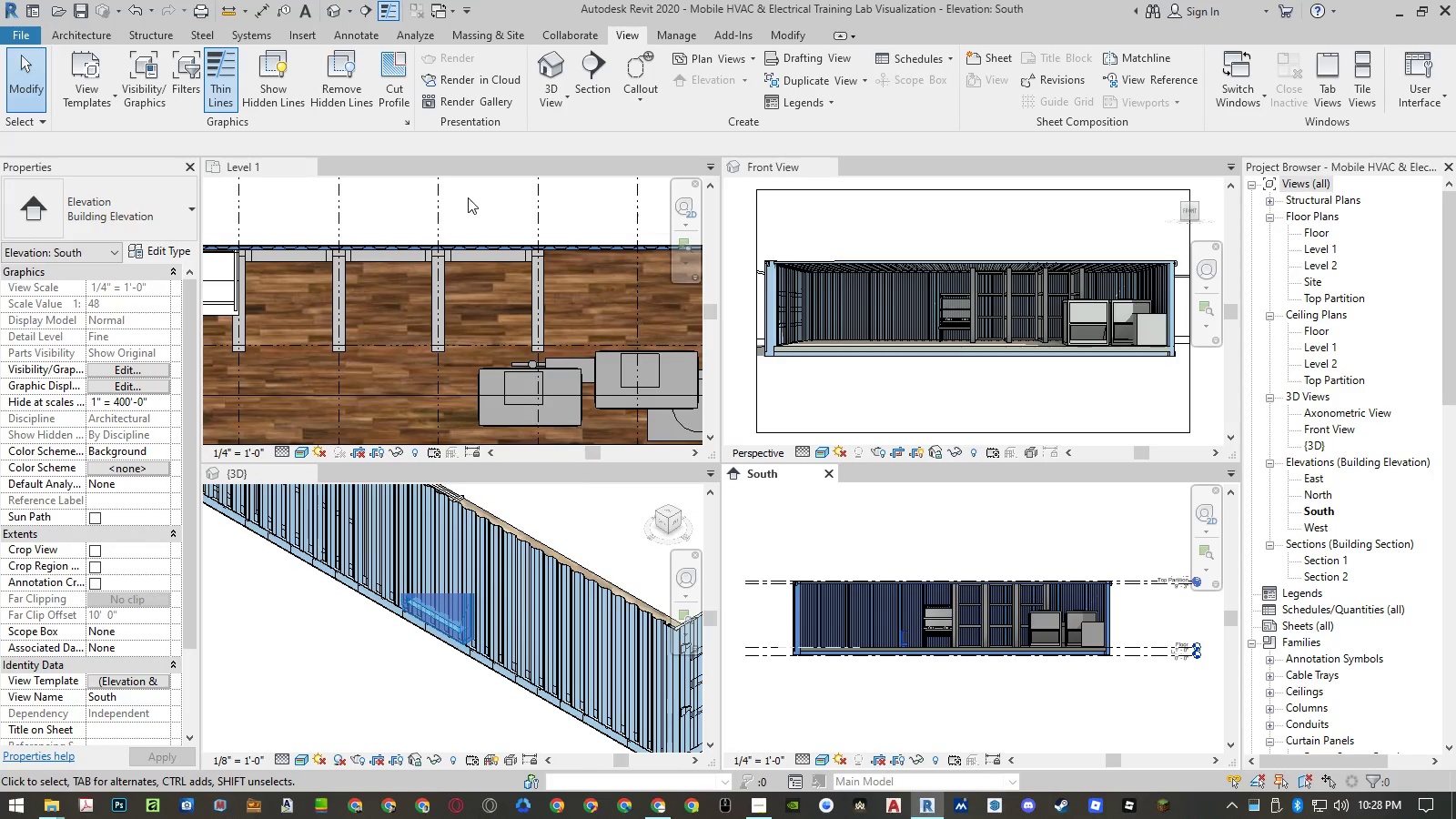 
left_click([472, 197])
 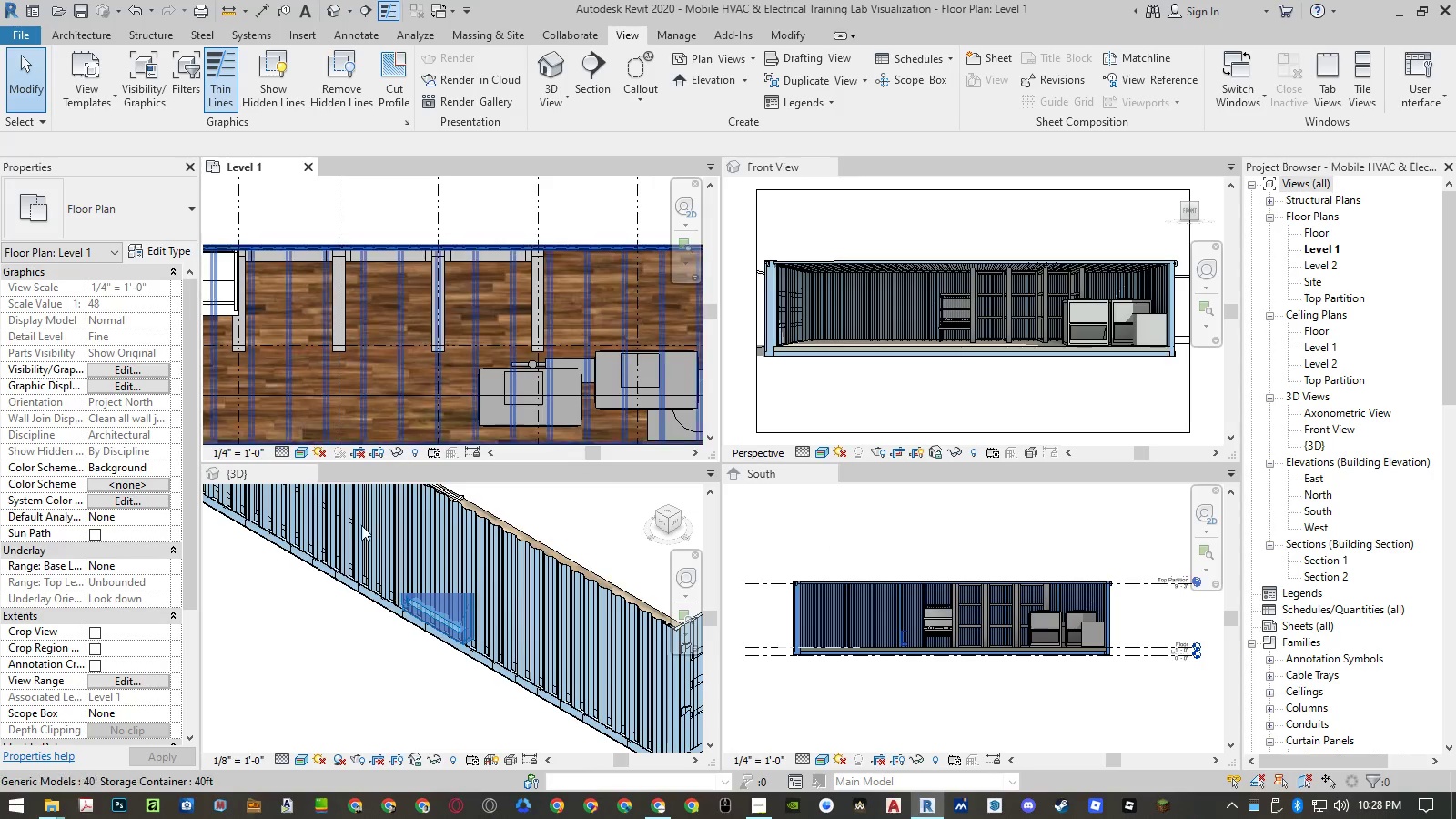 
left_click([298, 645])
 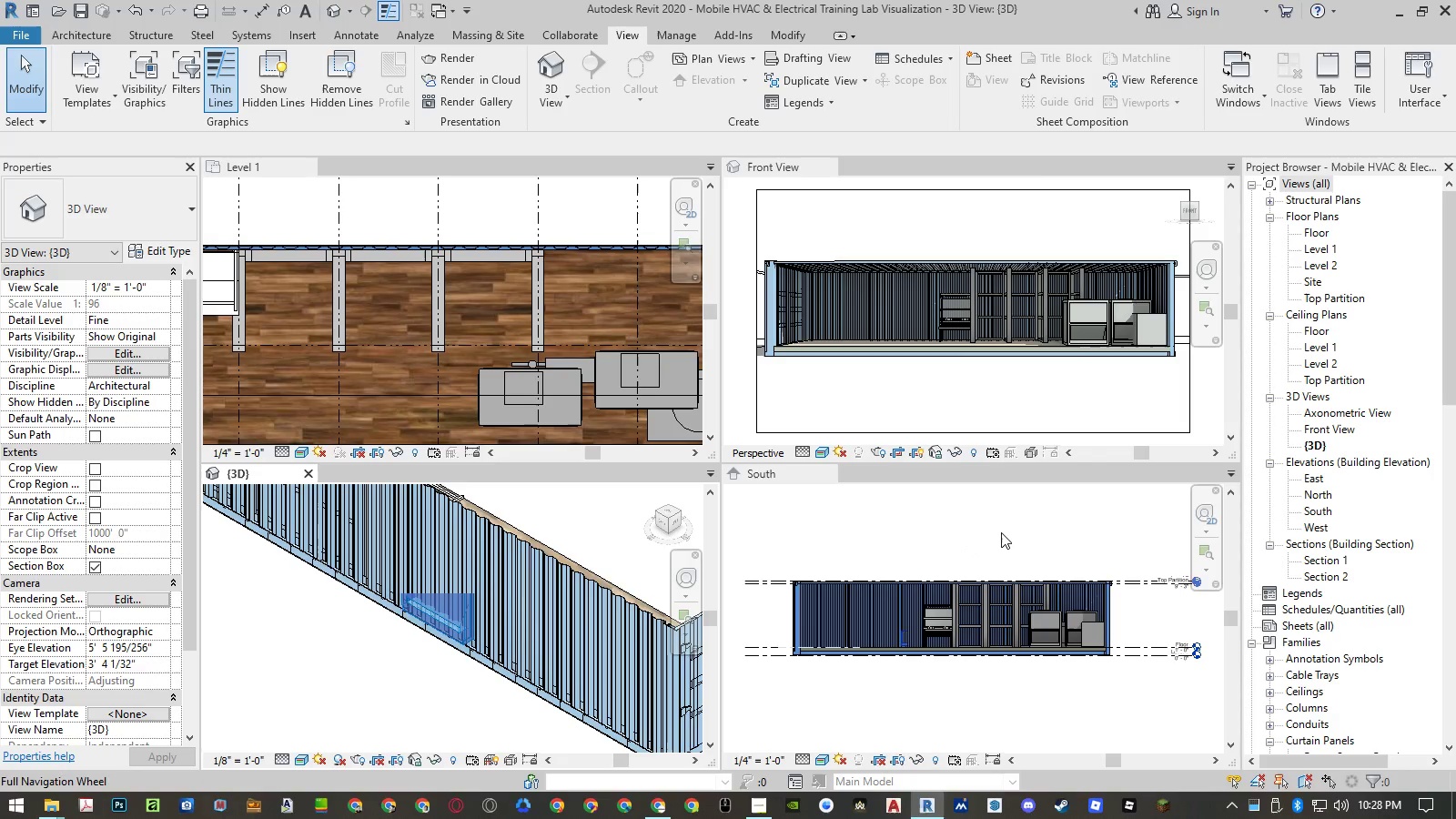 
left_click([990, 520])
 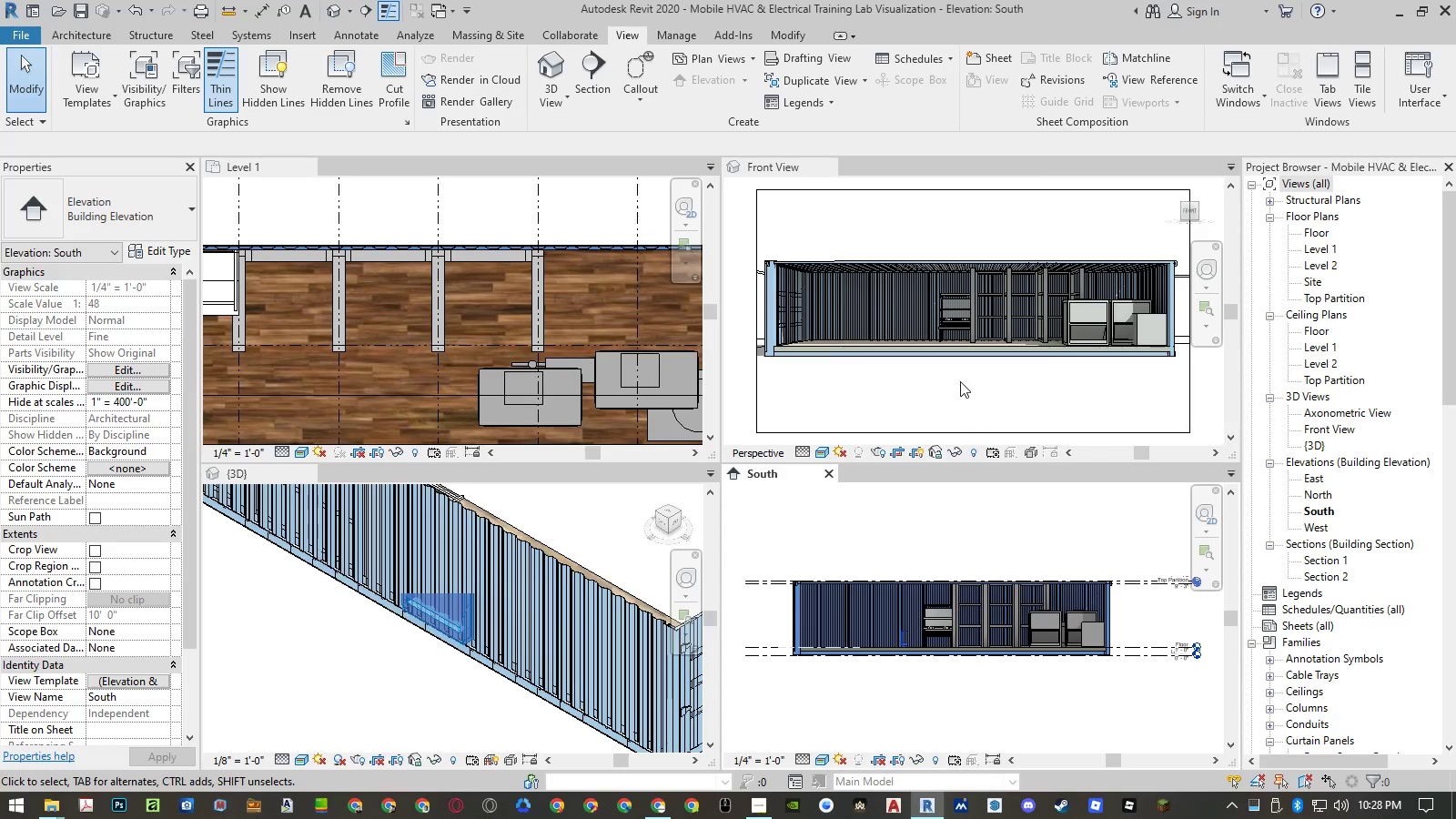 
left_click([960, 381])
 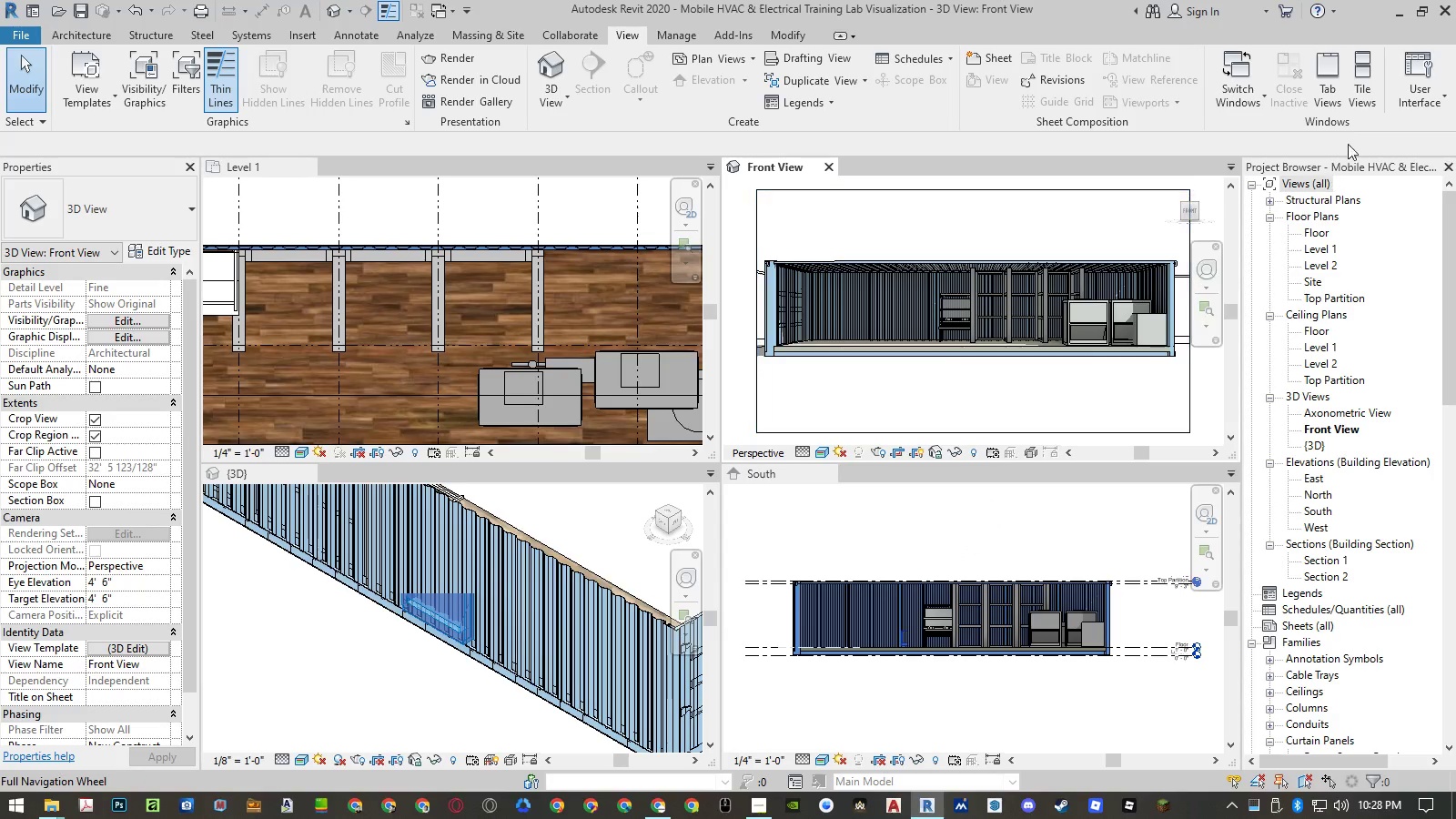 
left_click([1355, 97])
 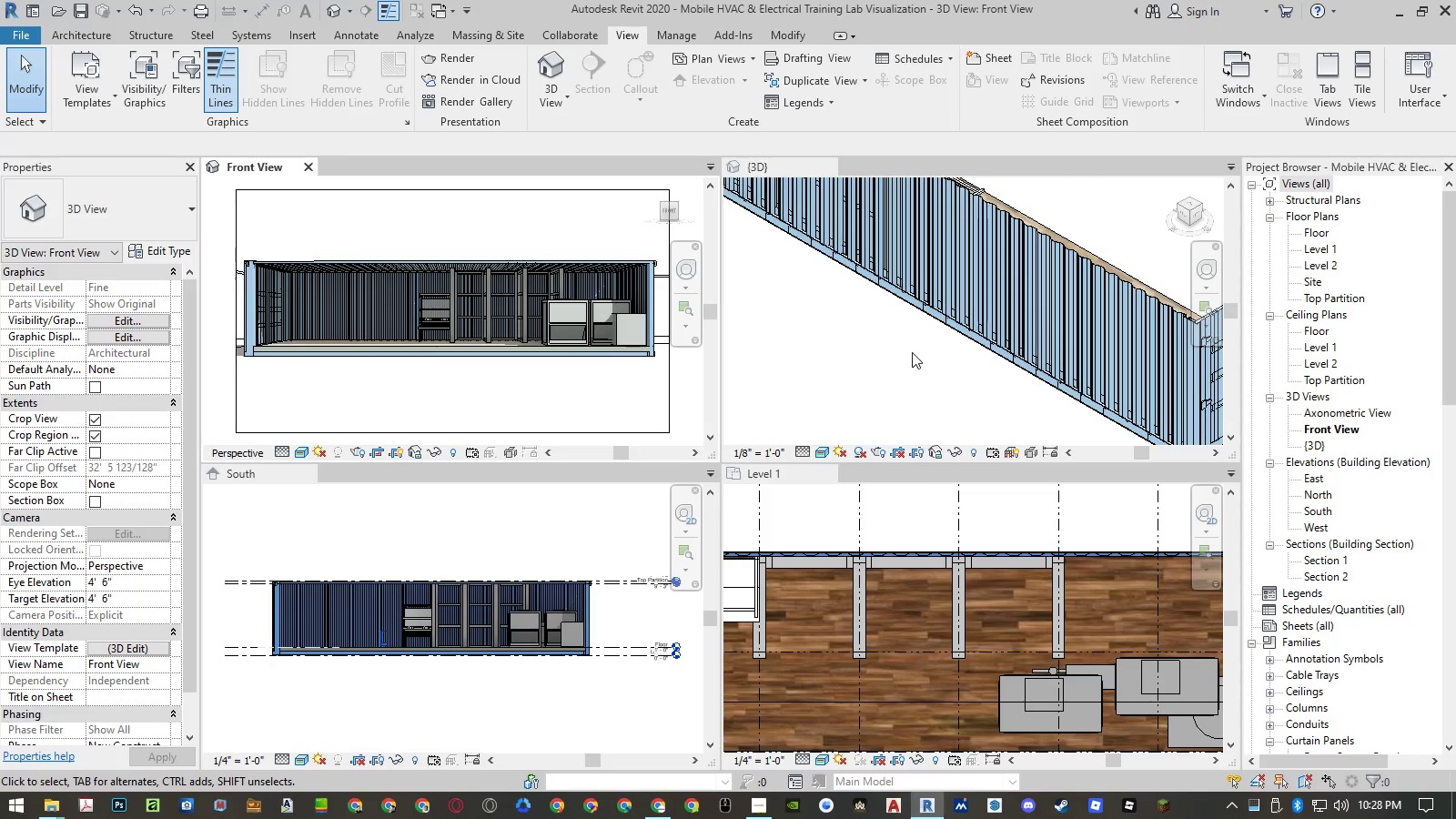 
wait(5.41)
 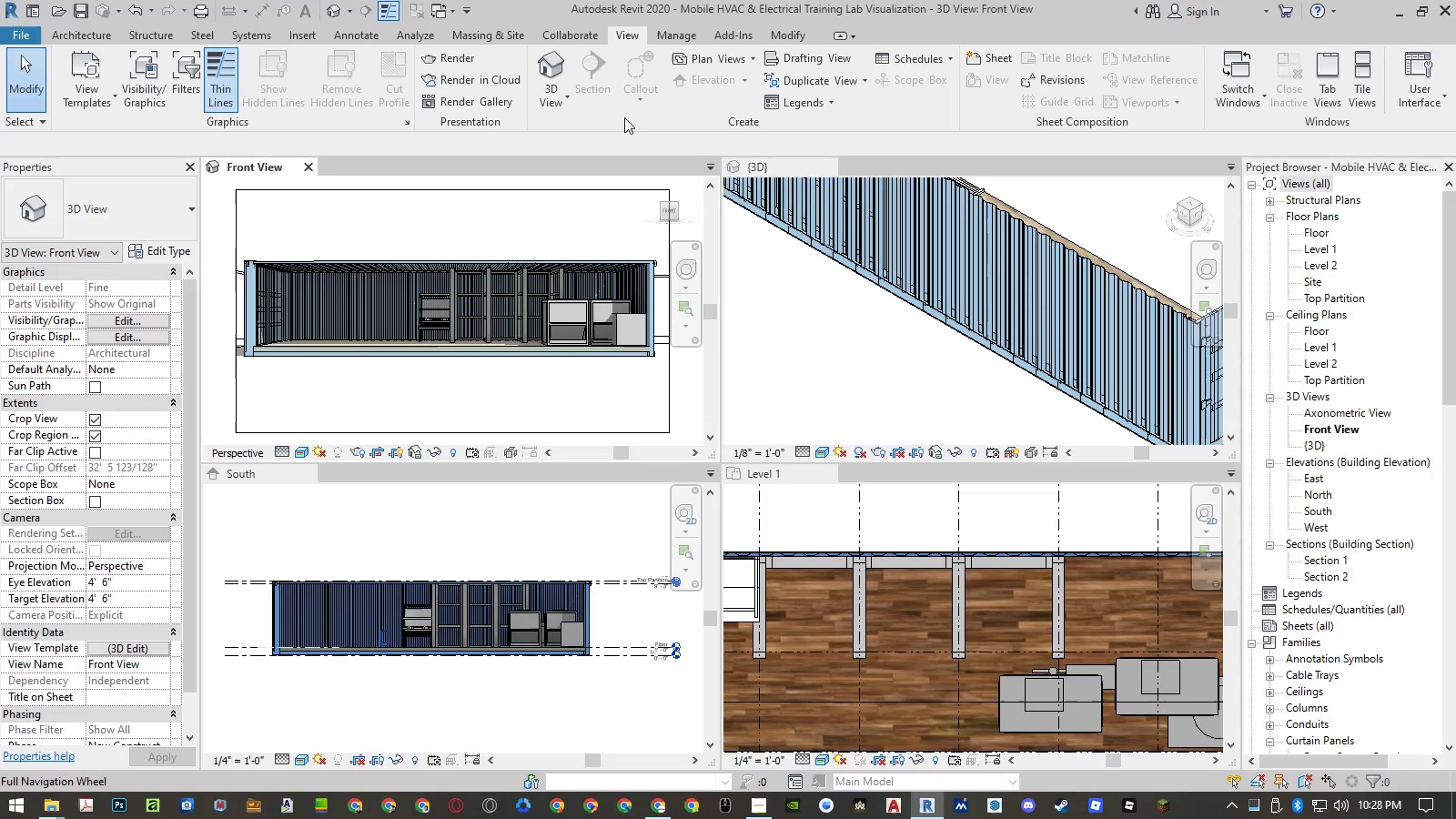 
left_click([1205, 202])
 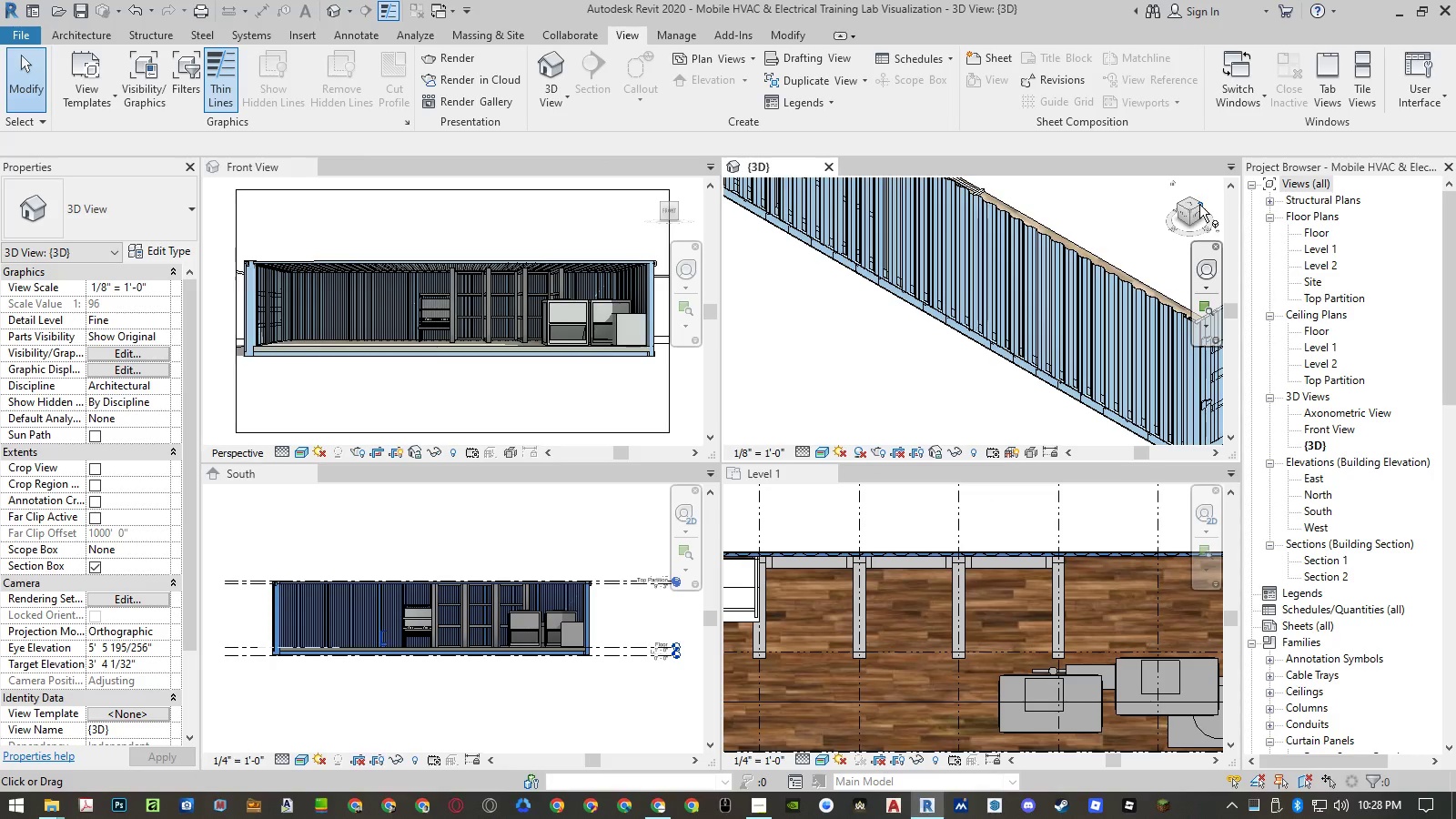 
left_click([1199, 205])
 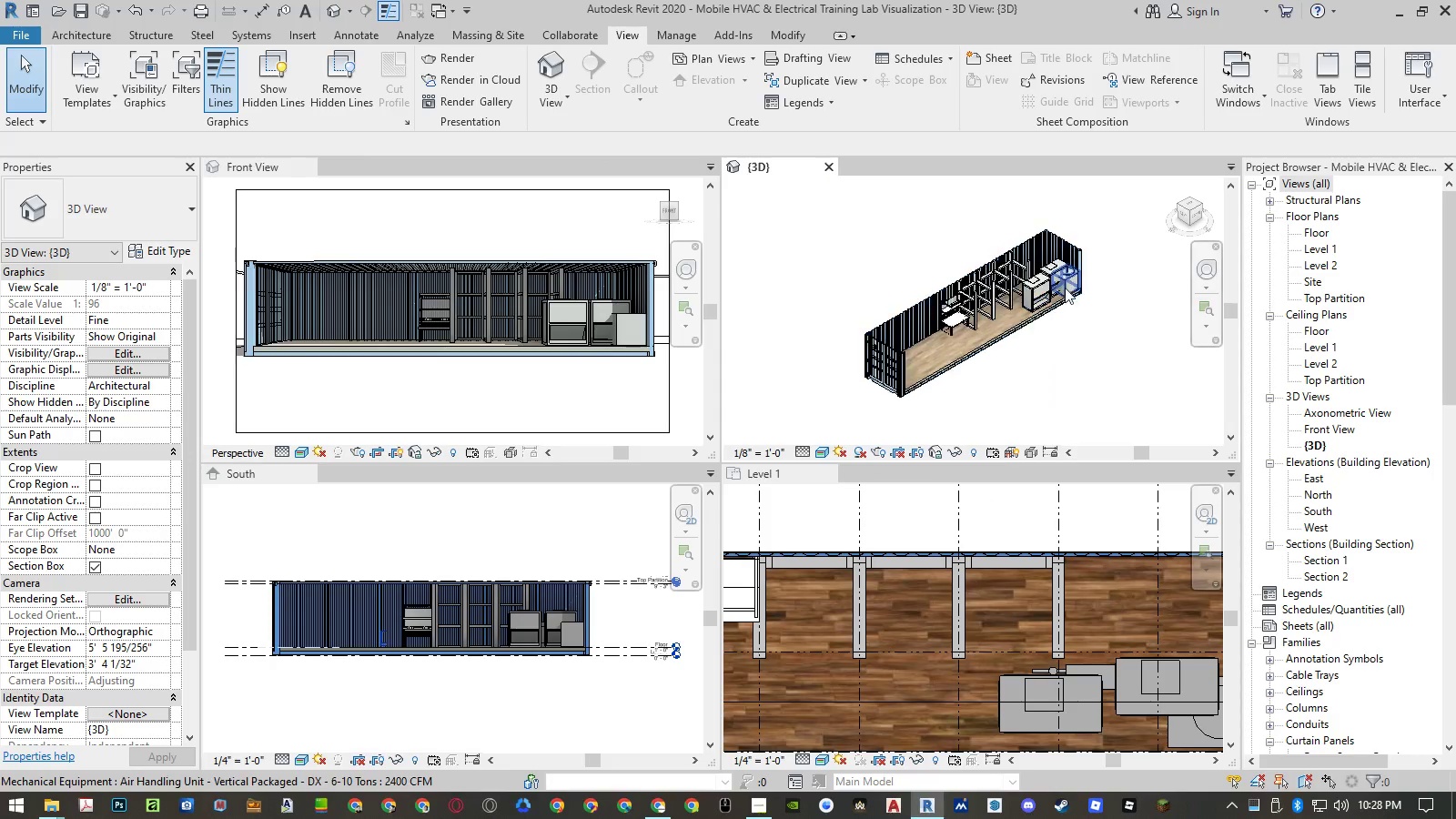 
scroll: coordinate [1037, 238], scroll_direction: up, amount: 10.0
 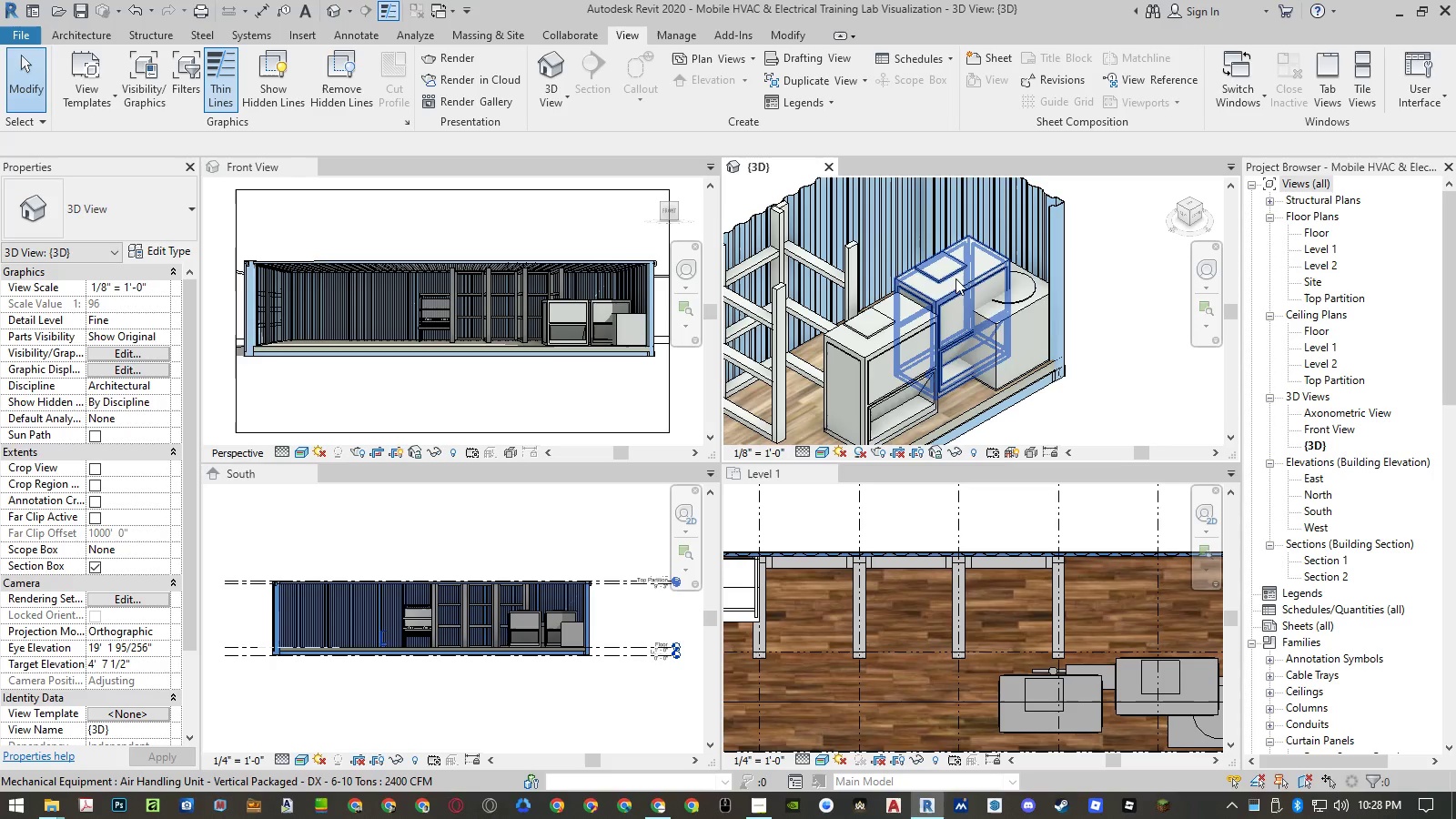 
left_click([956, 278])
 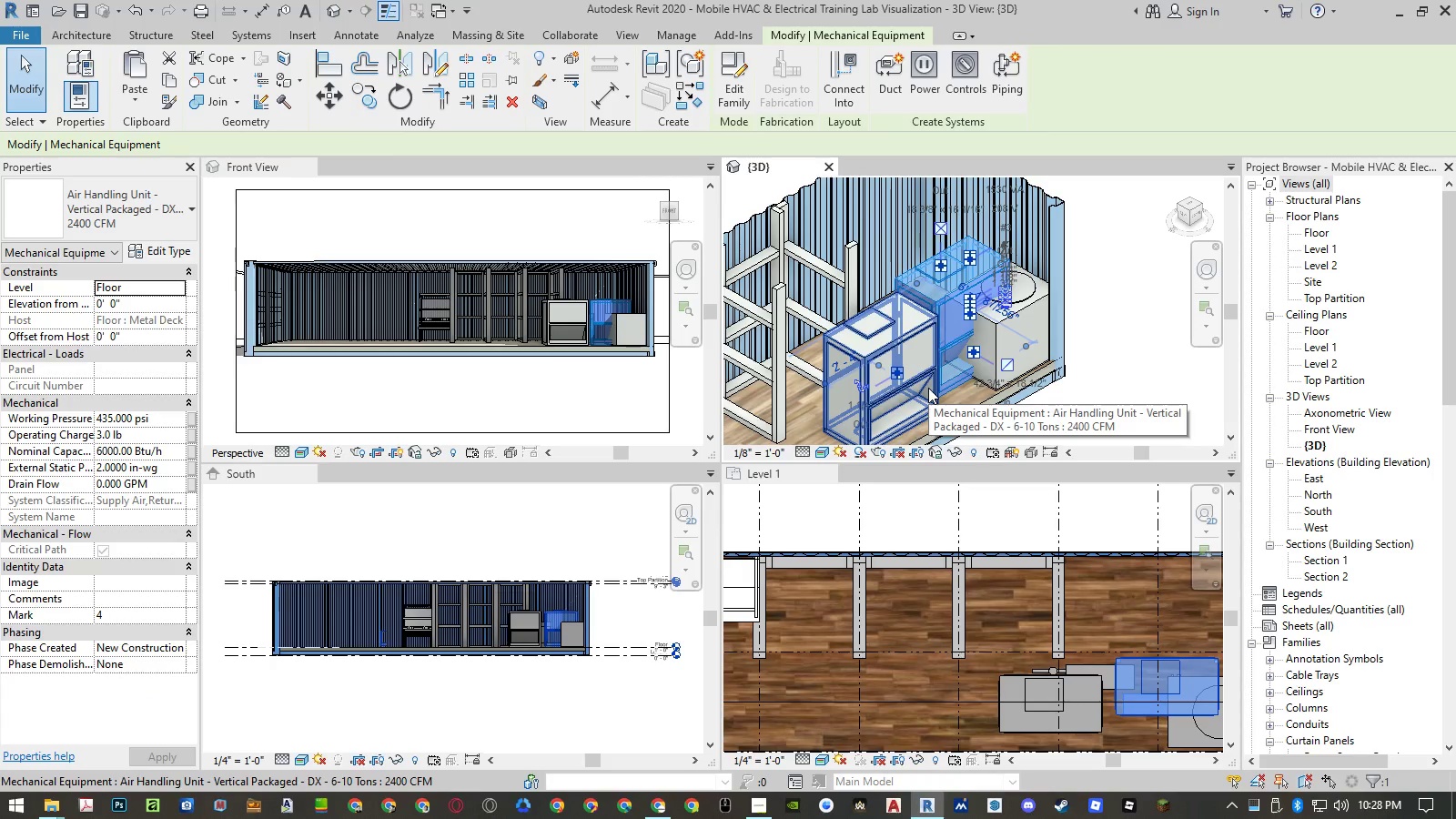 
key(Delete)
 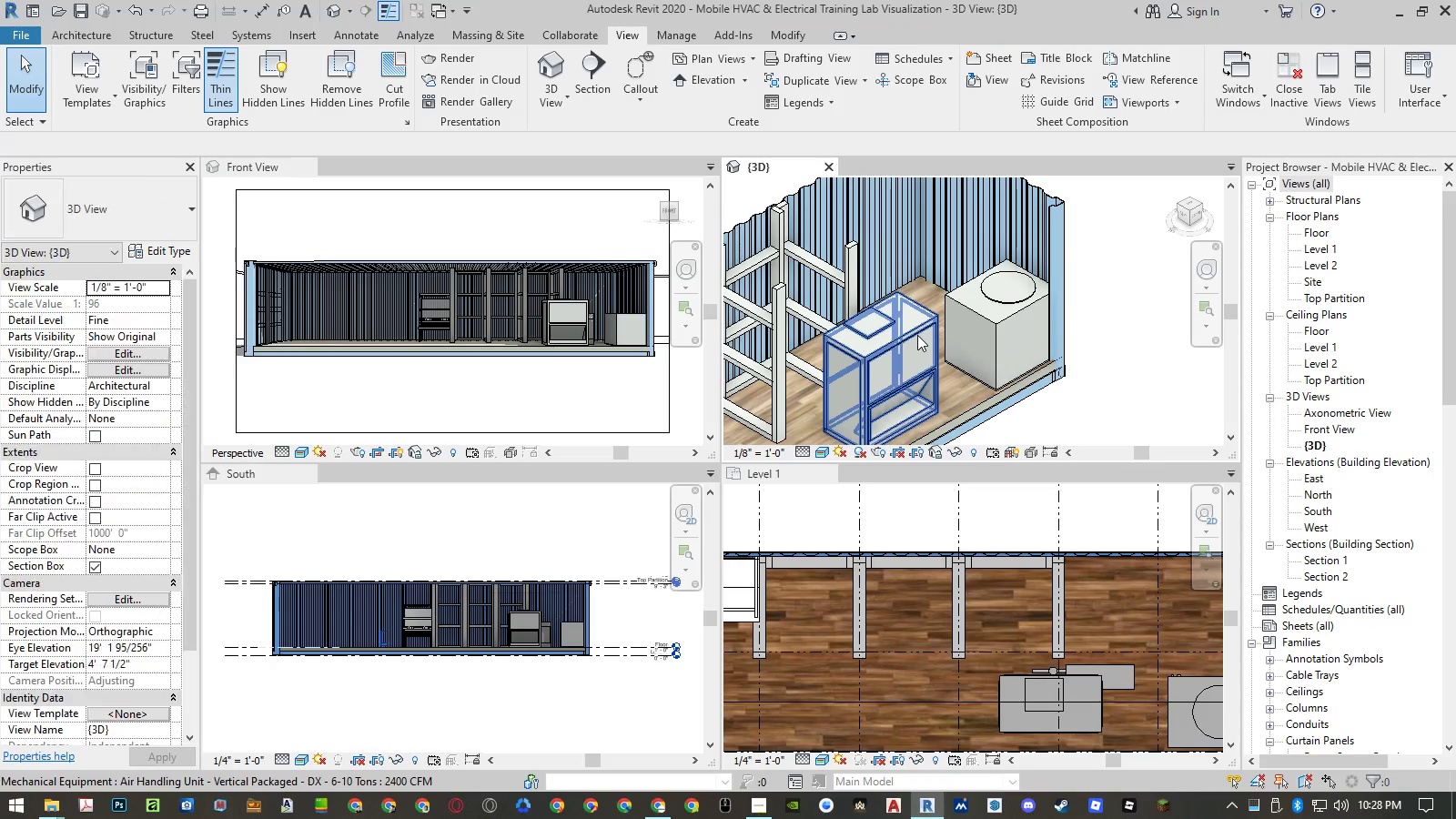 
left_click([917, 335])
 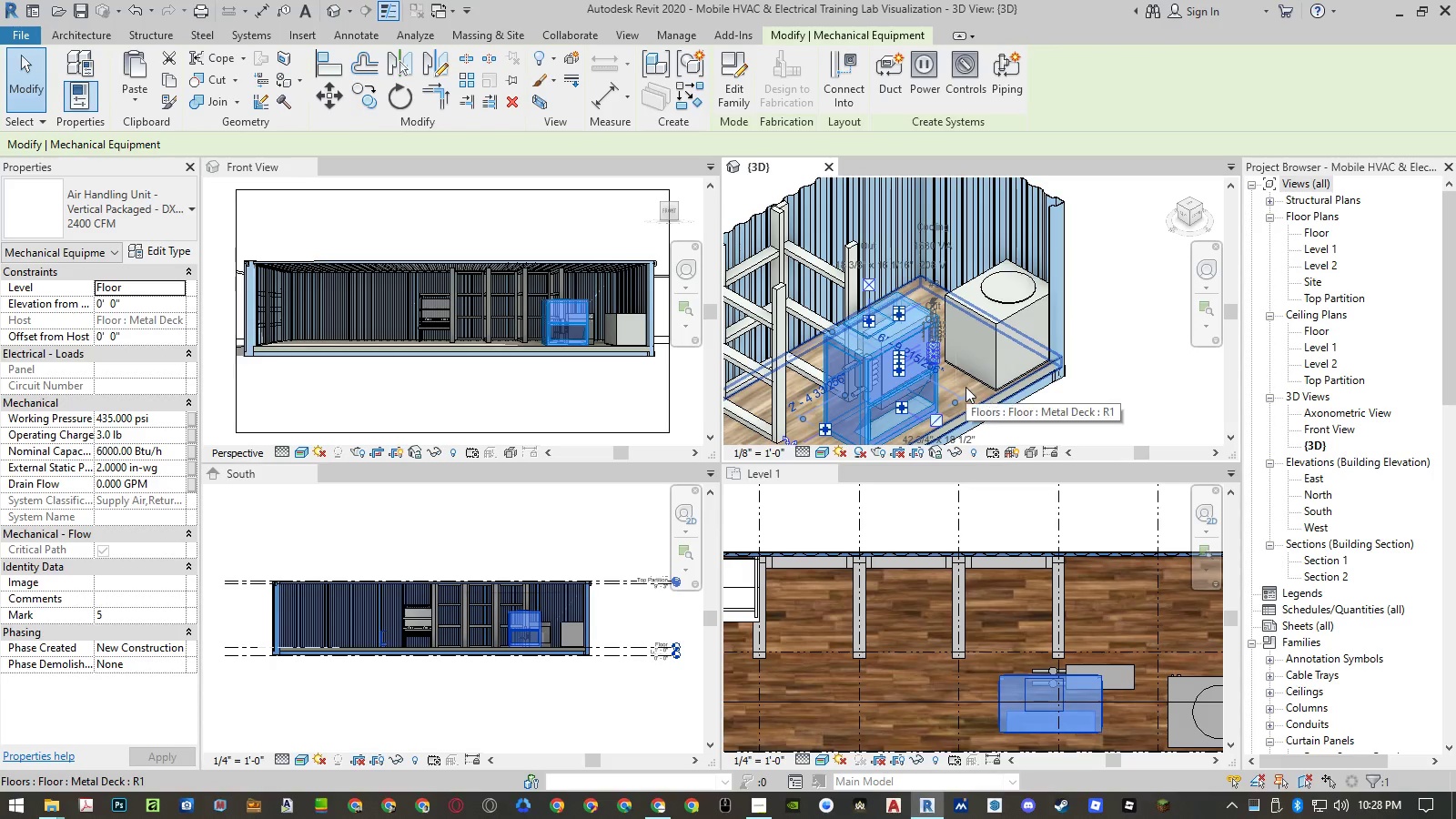 
key(Delete)
 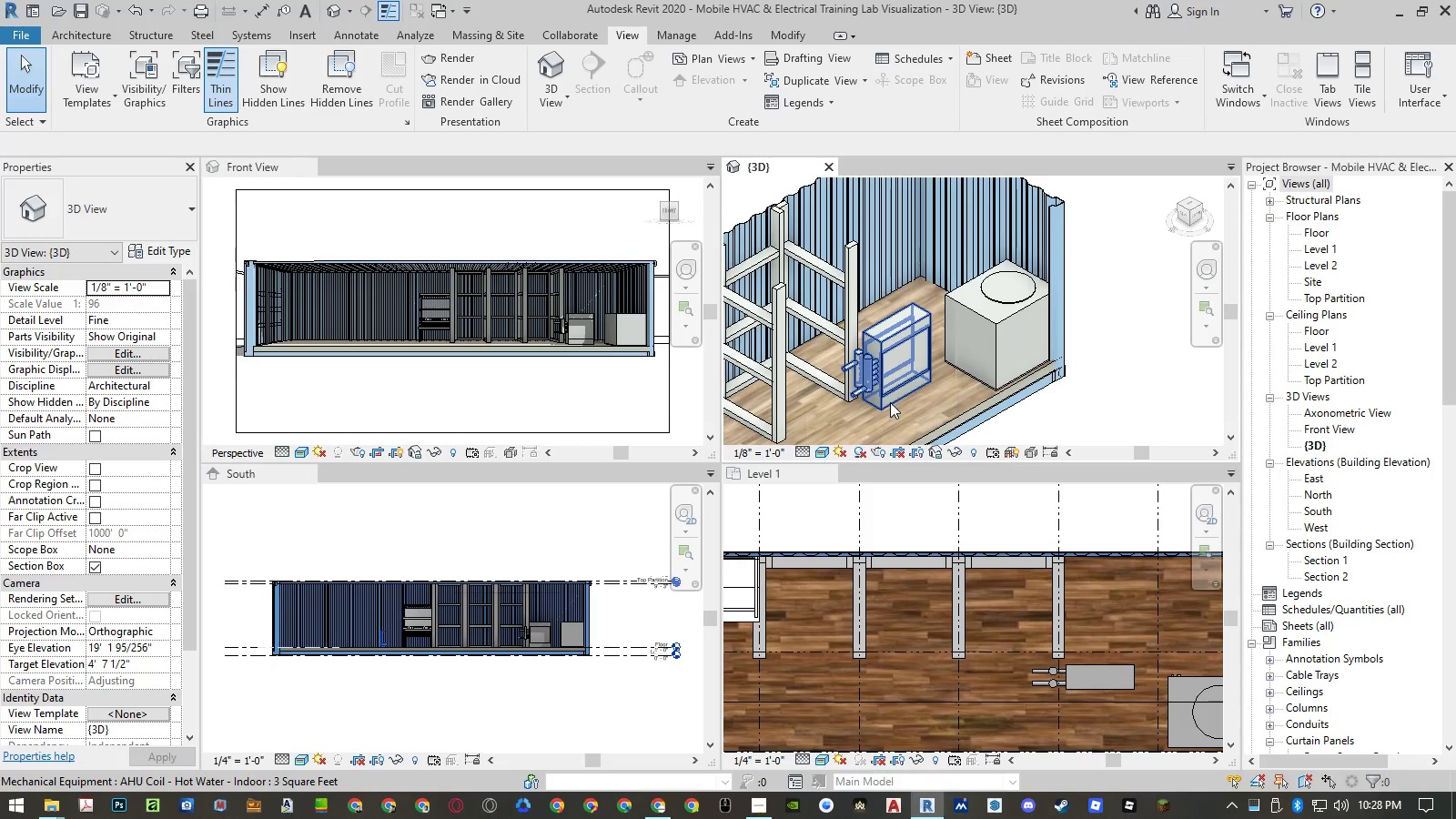 
wait(8.3)
 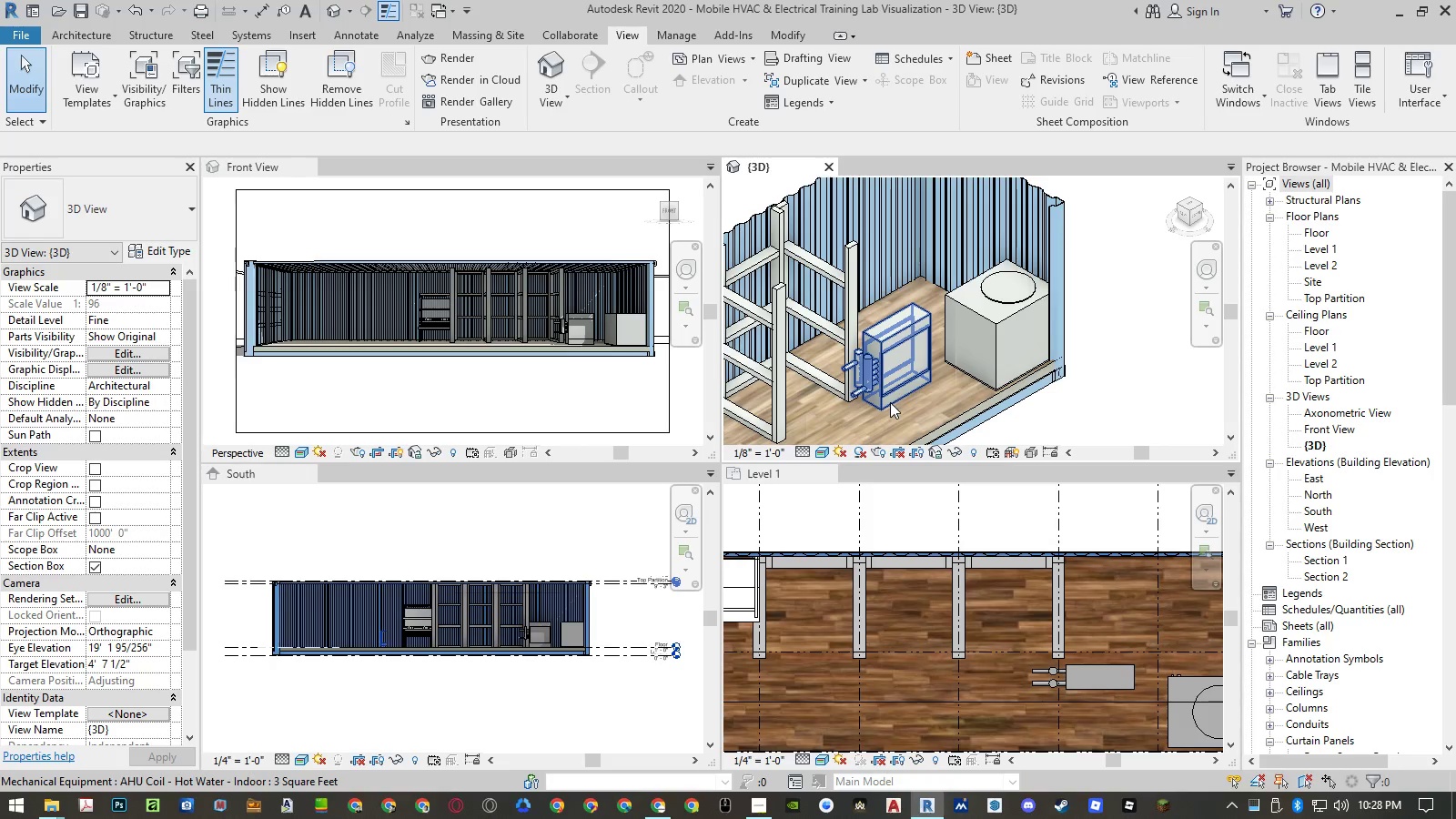 
scroll: coordinate [976, 505], scroll_direction: down, amount: 4.0
 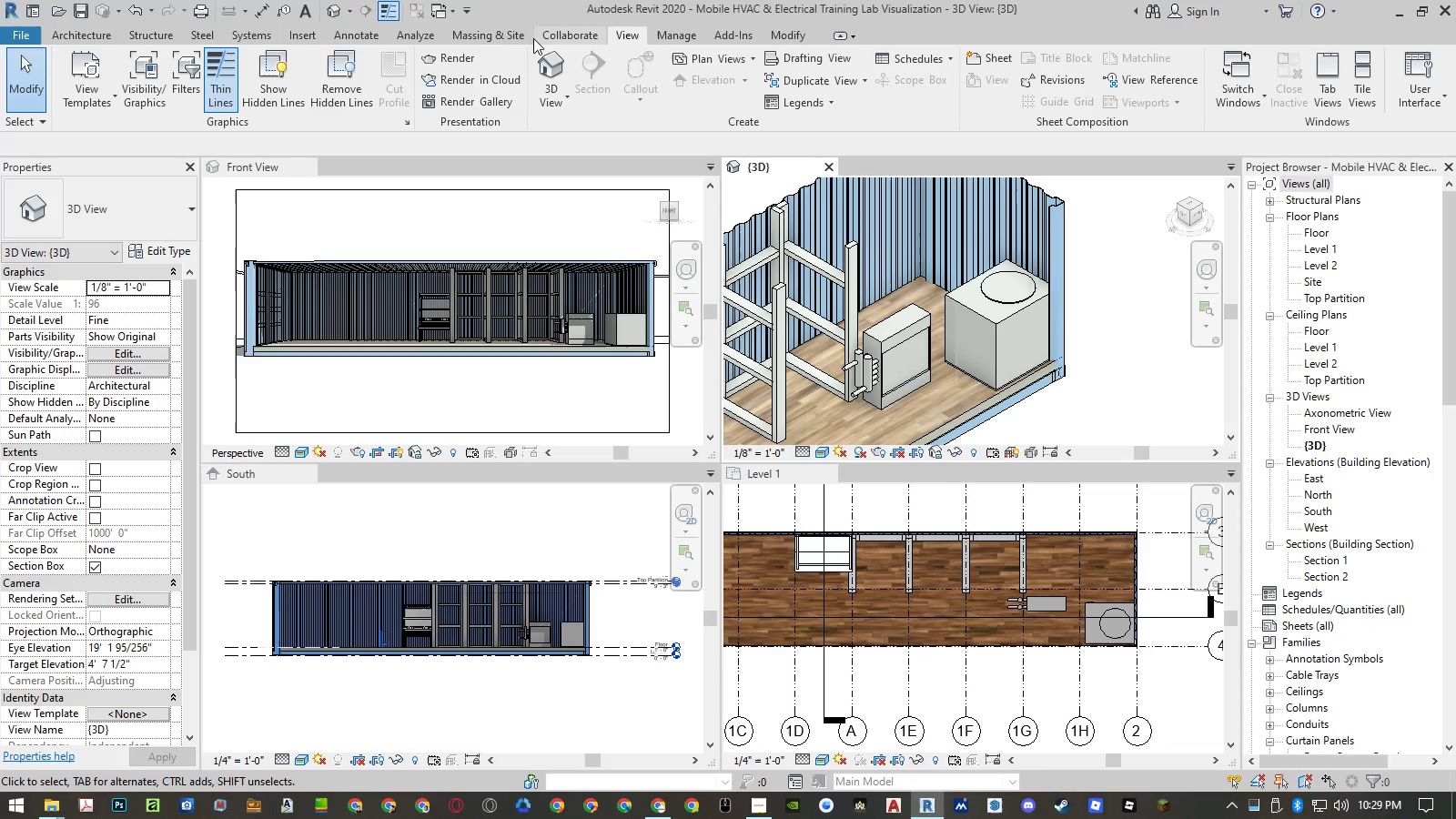 
left_click([318, 29])
 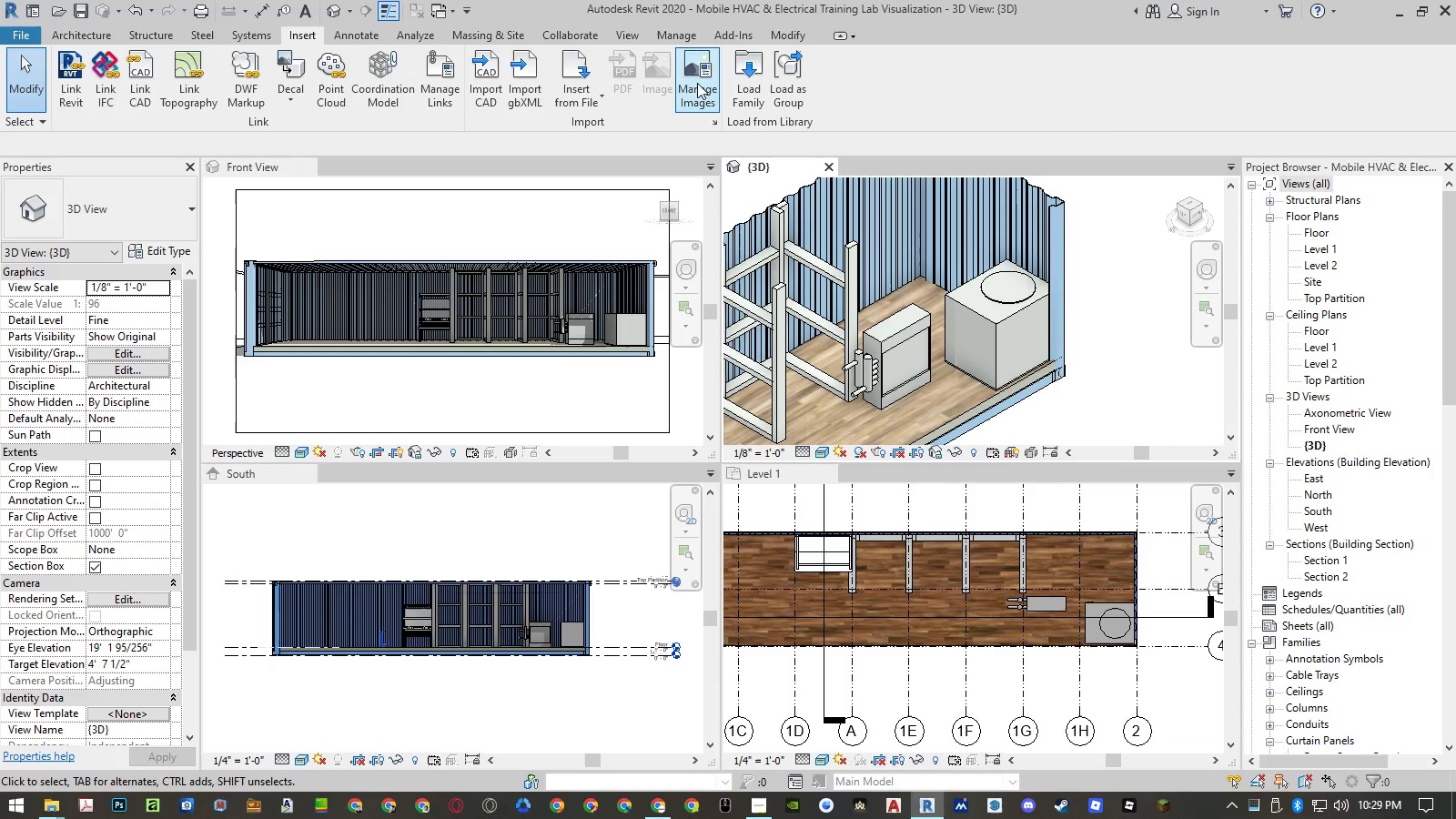 
left_click([747, 81])
 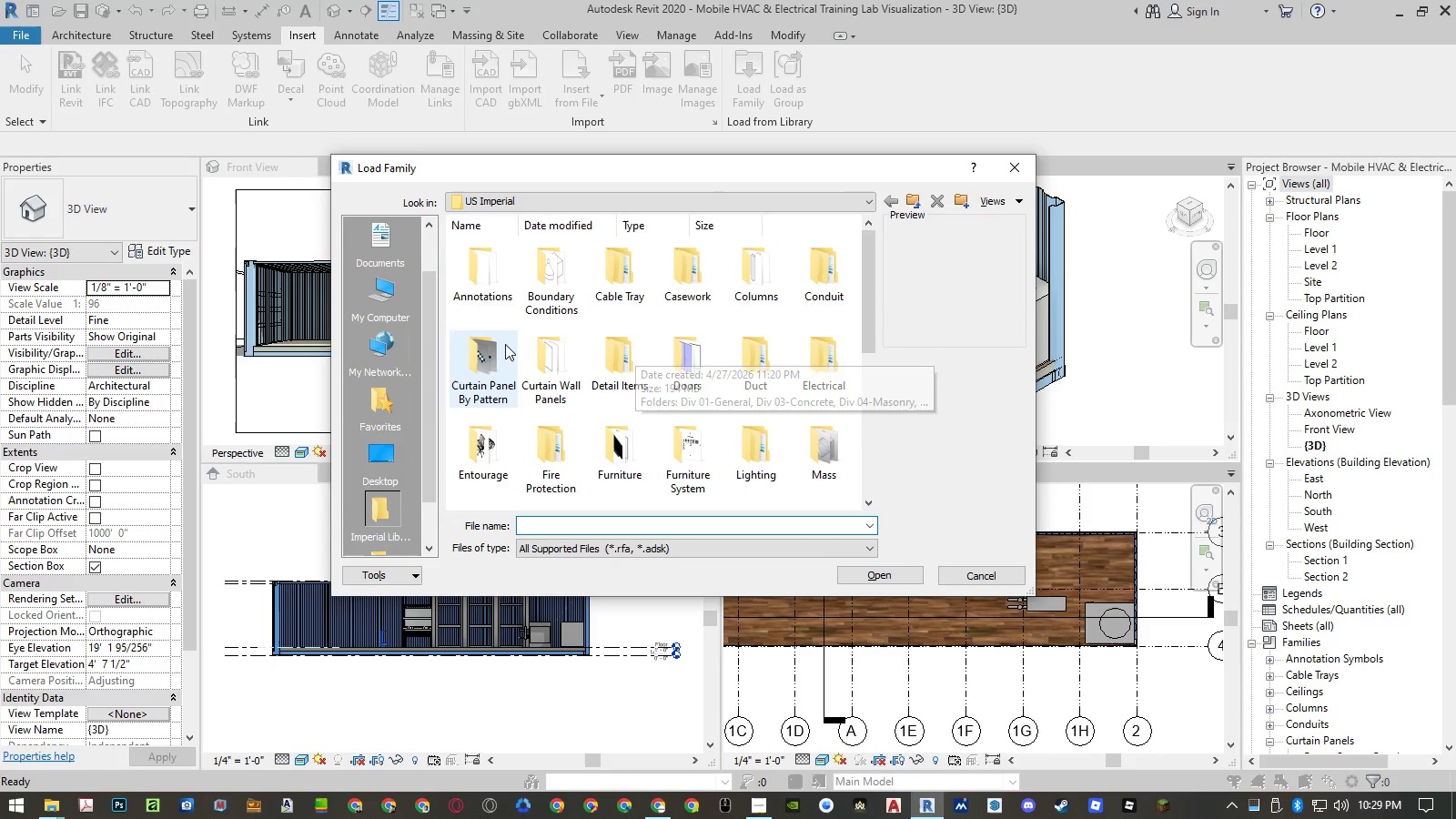 
wait(5.02)
 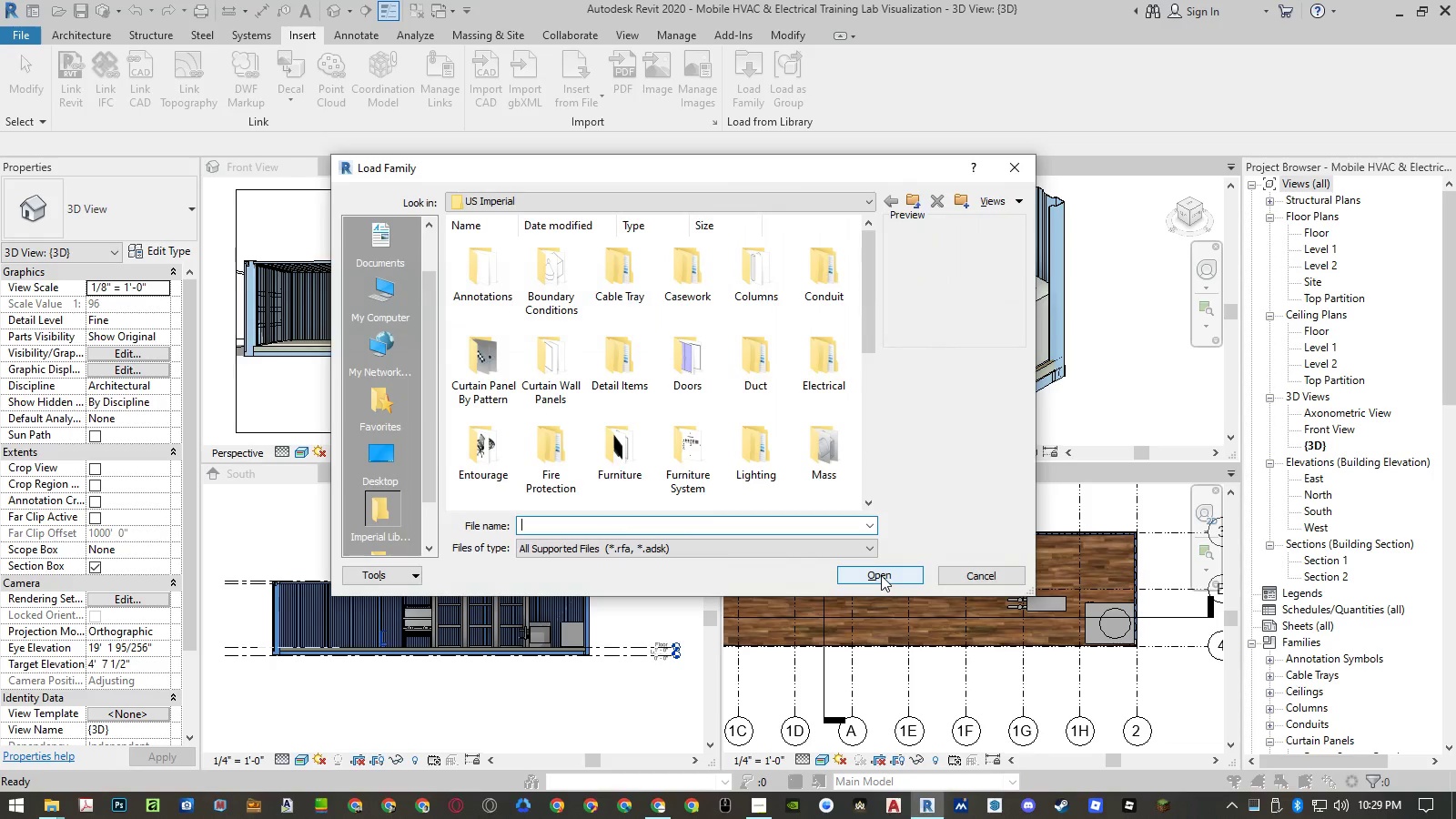 
left_click([605, 357])
 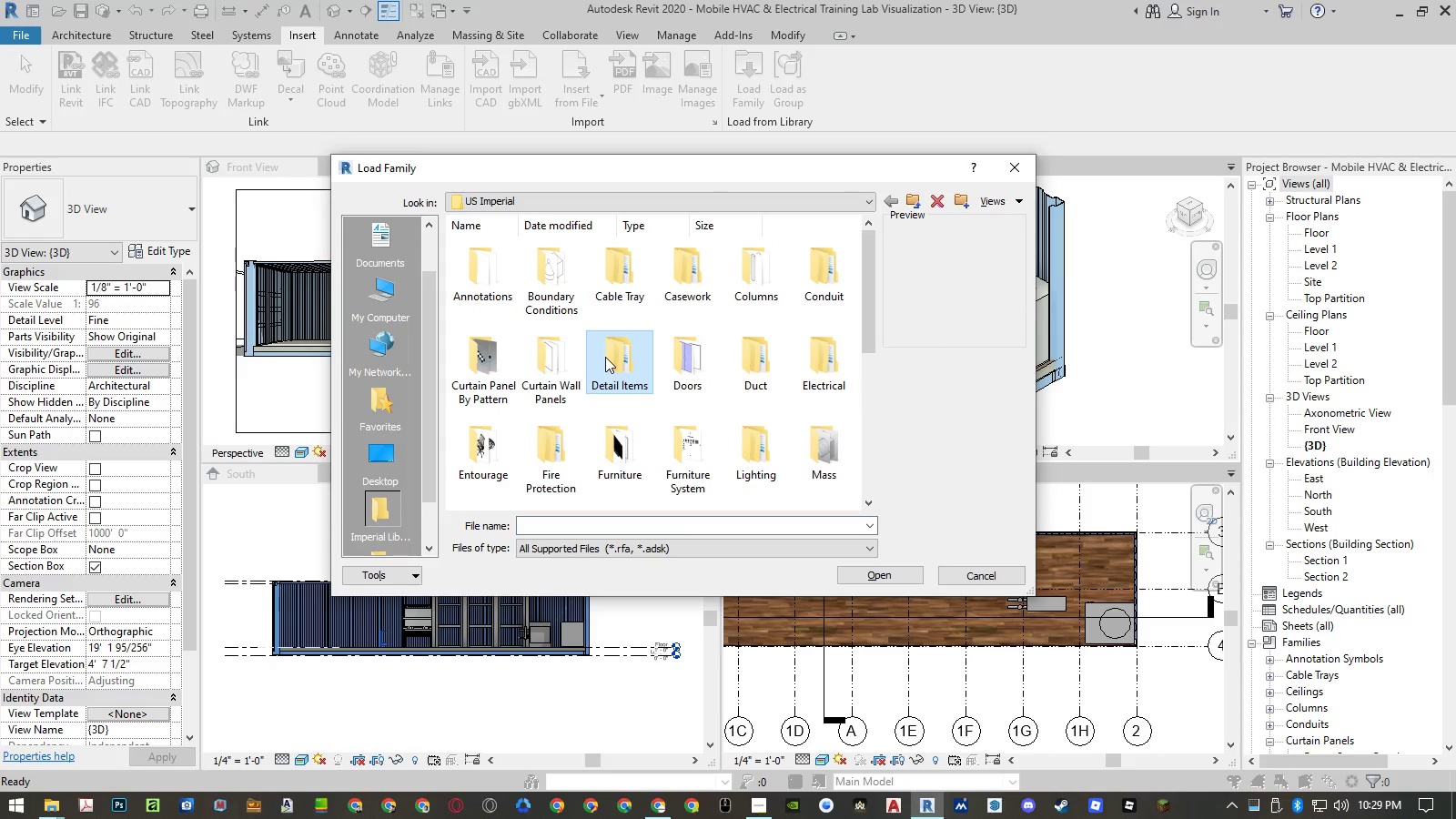 
key(M)
 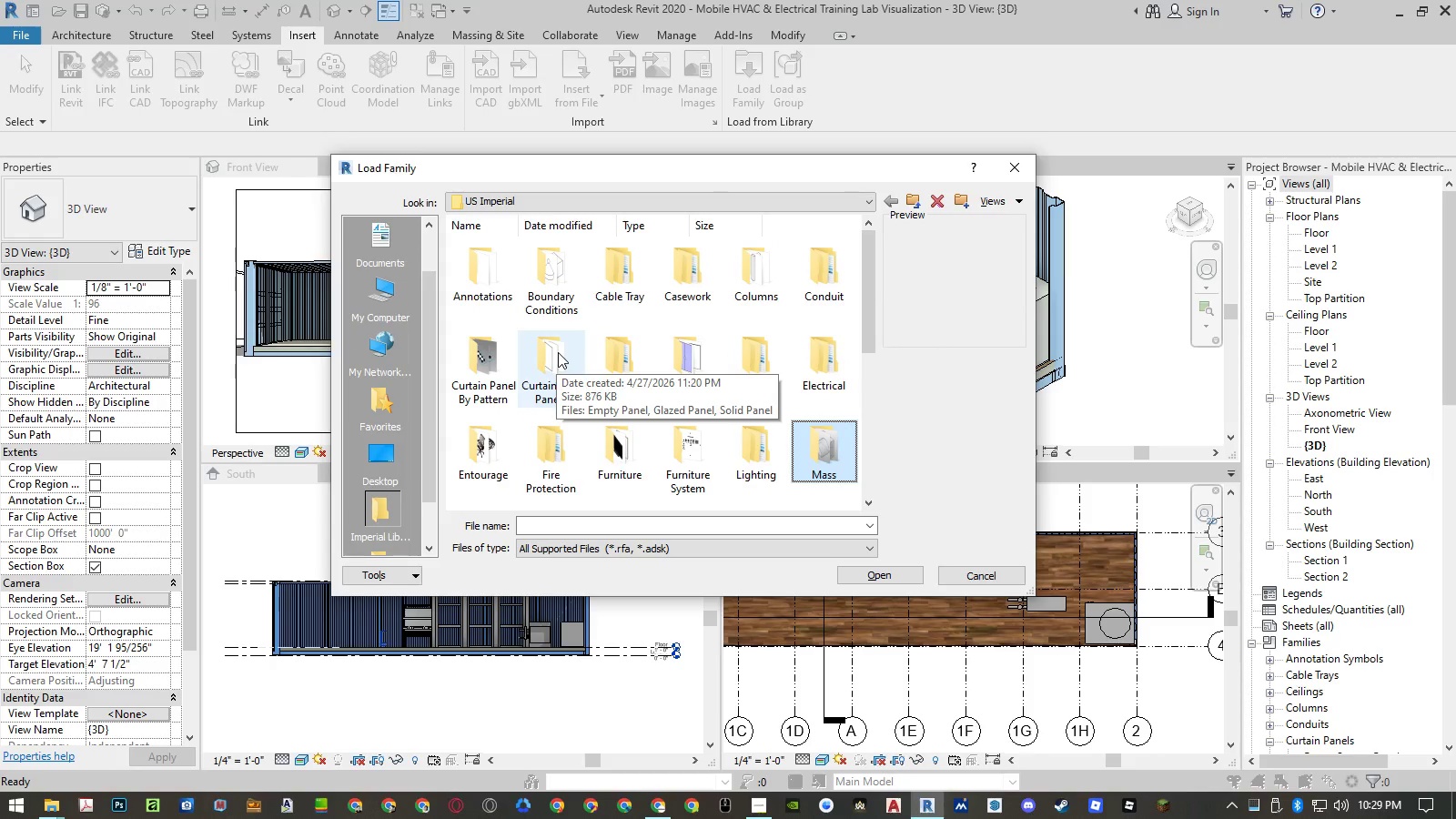 
key(ArrowRight)
 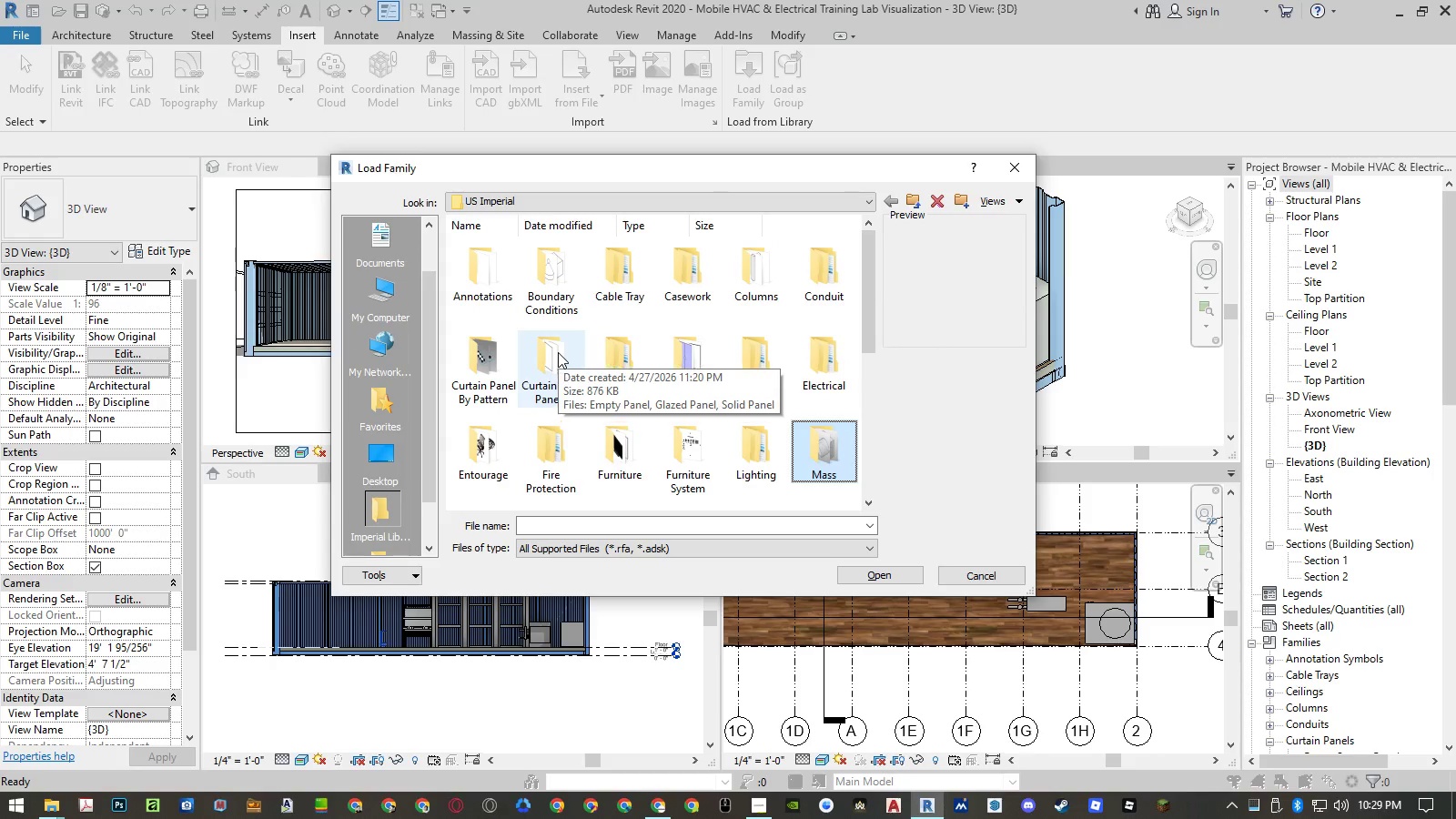 
key(ArrowRight)
 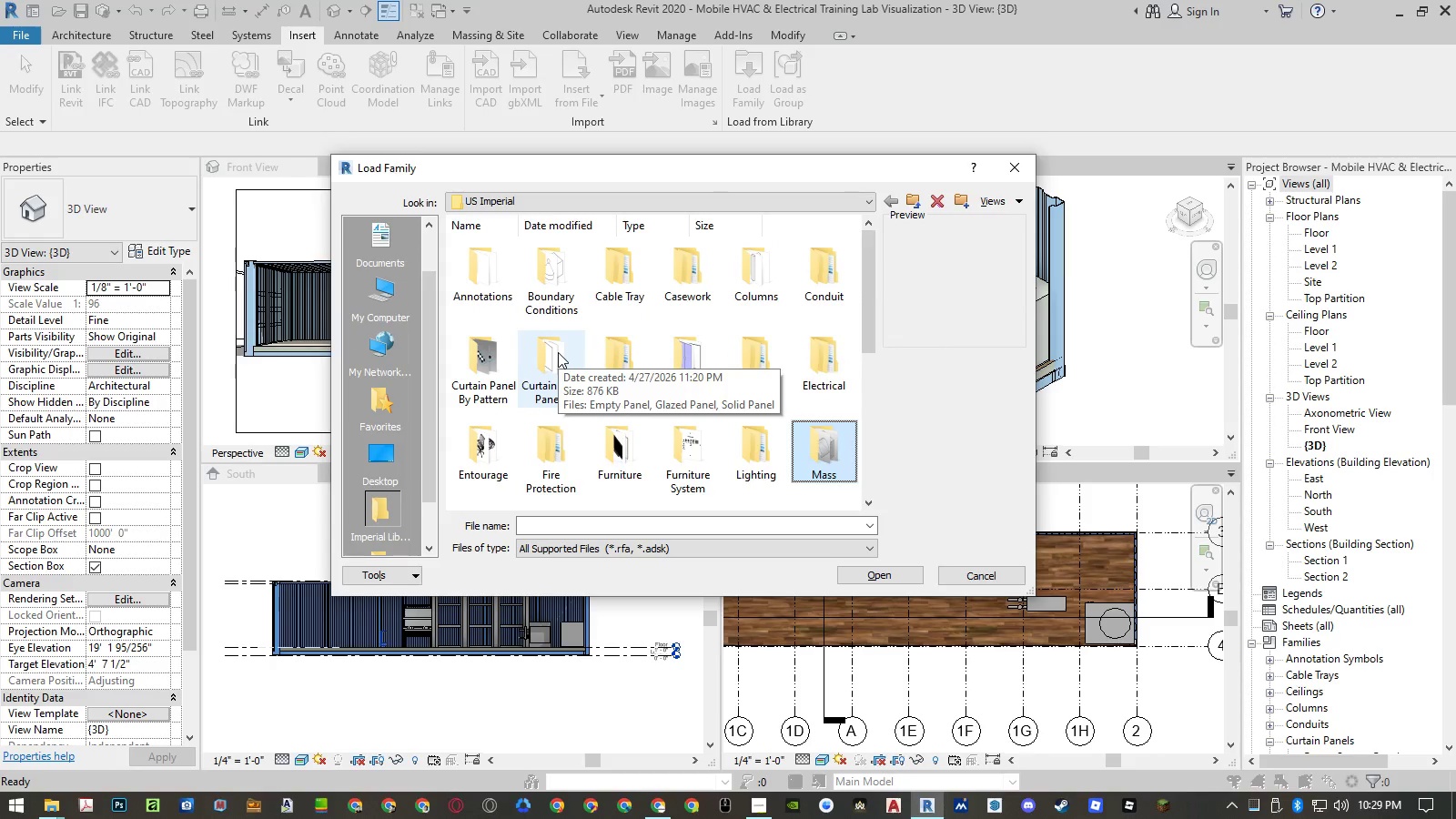 
key(ArrowDown)
 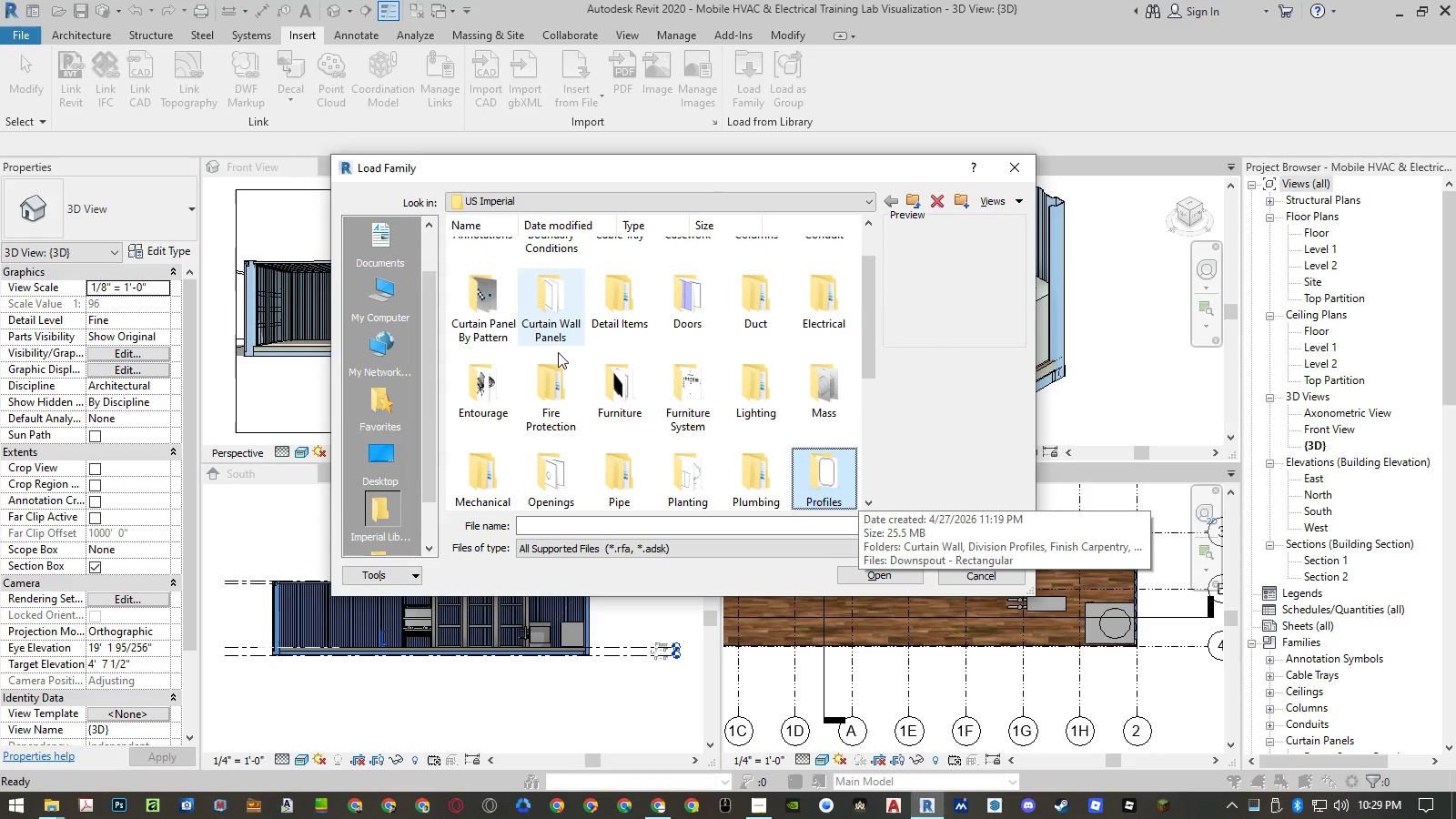 
key(Home)
 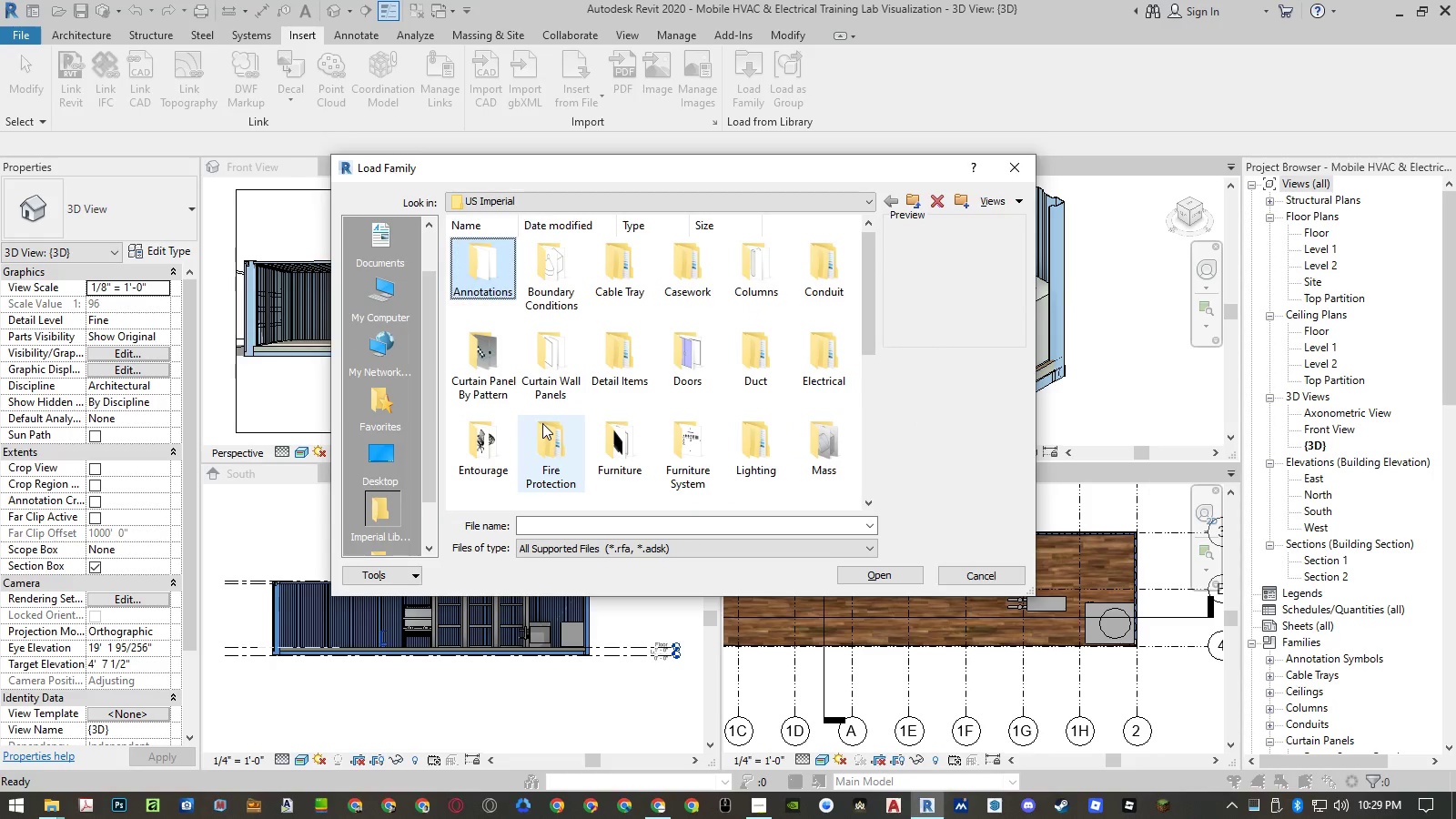 
key(ArrowDown)
 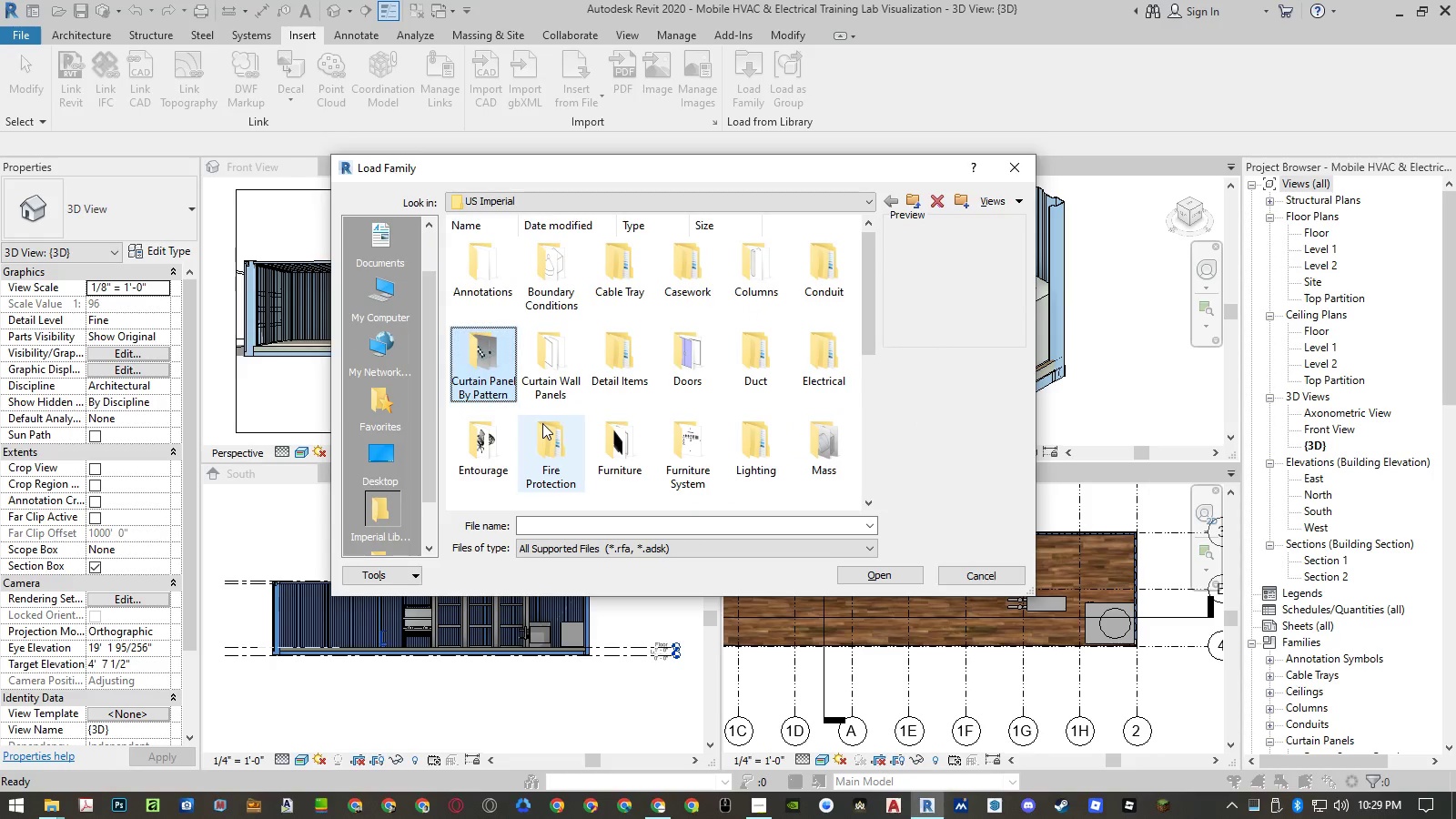 
key(ArrowDown)
 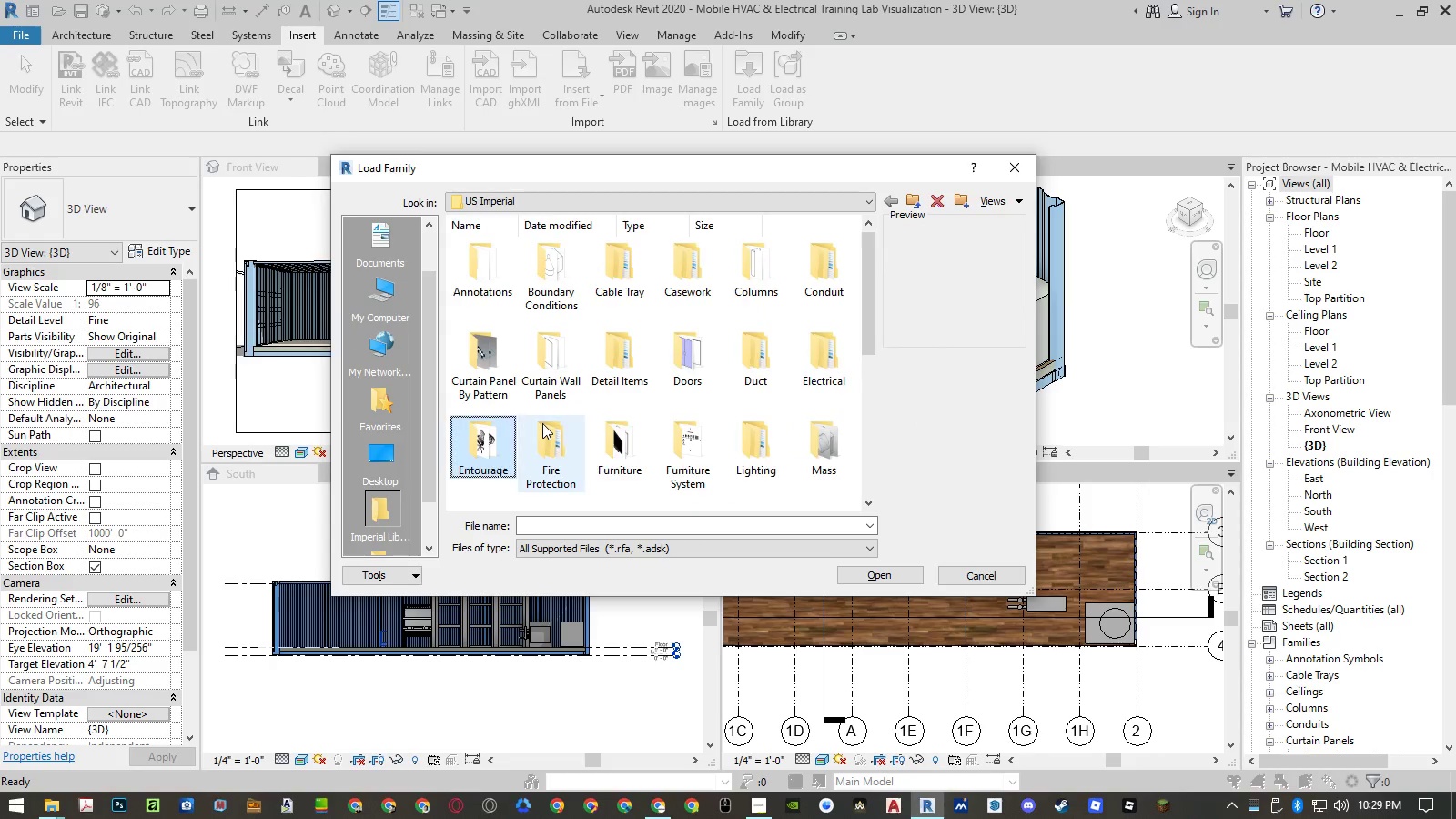 
key(ArrowDown)
 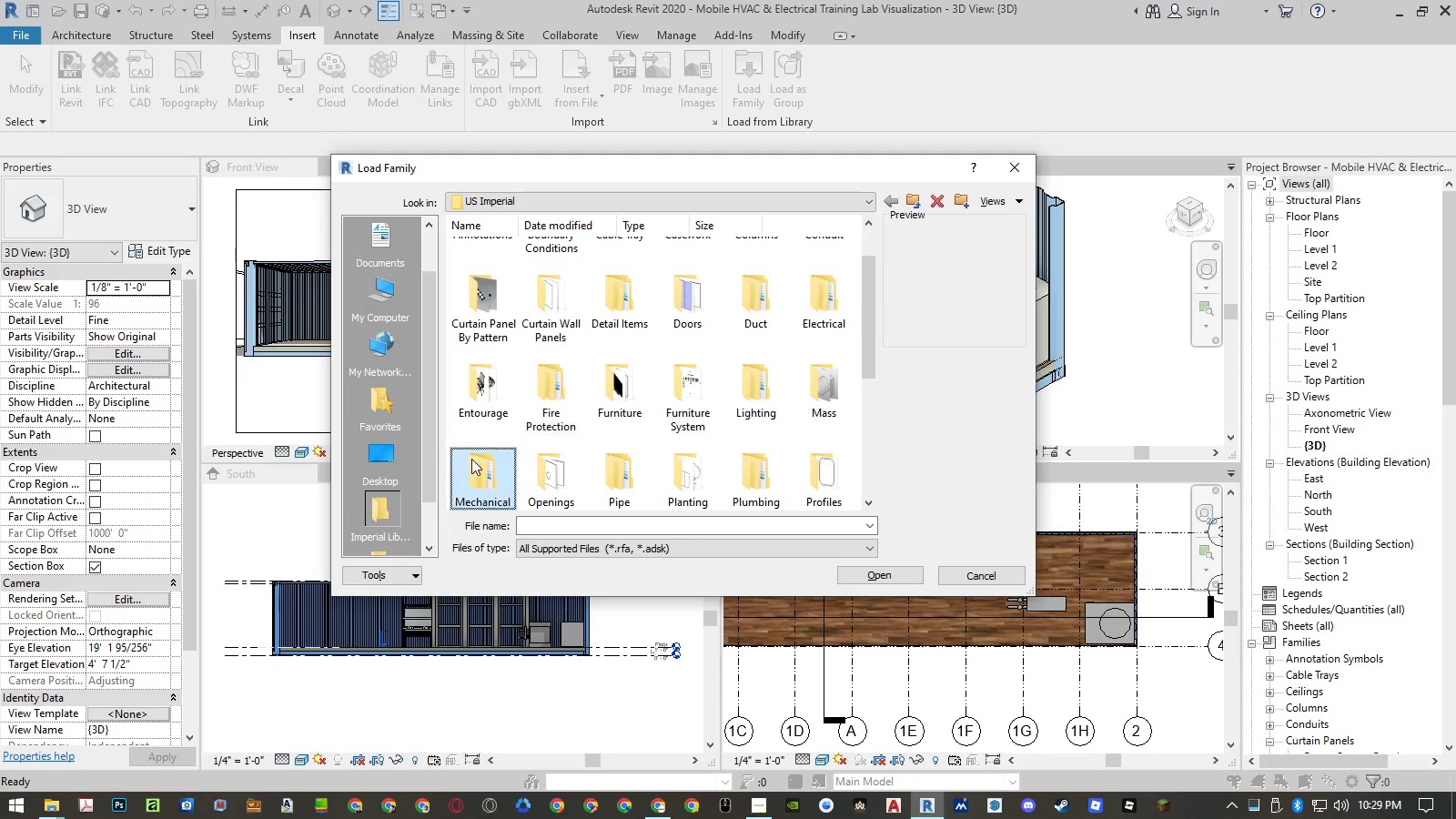 
double_click([471, 459])
 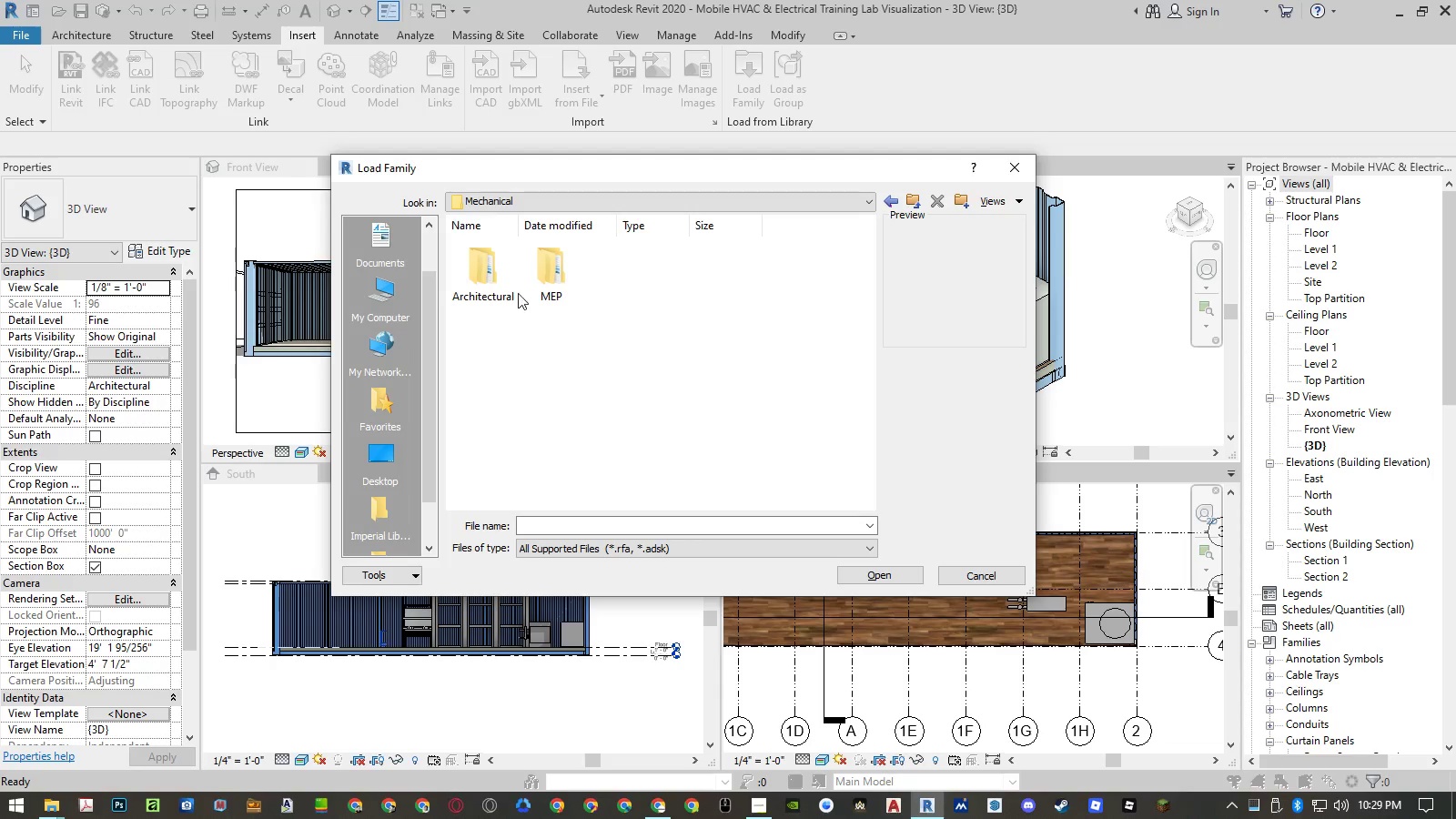 
double_click([546, 276])
 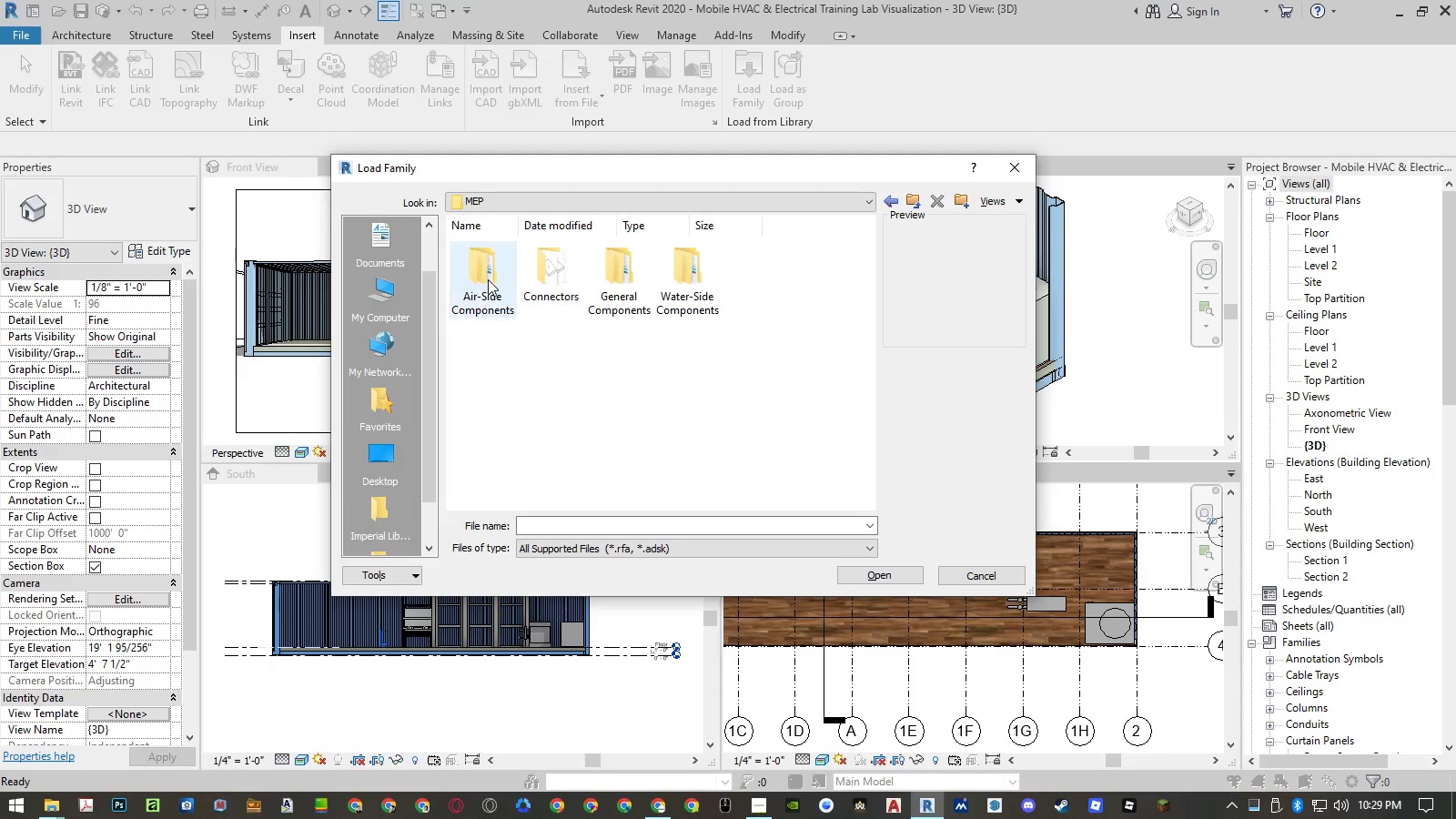 
double_click([484, 279])
 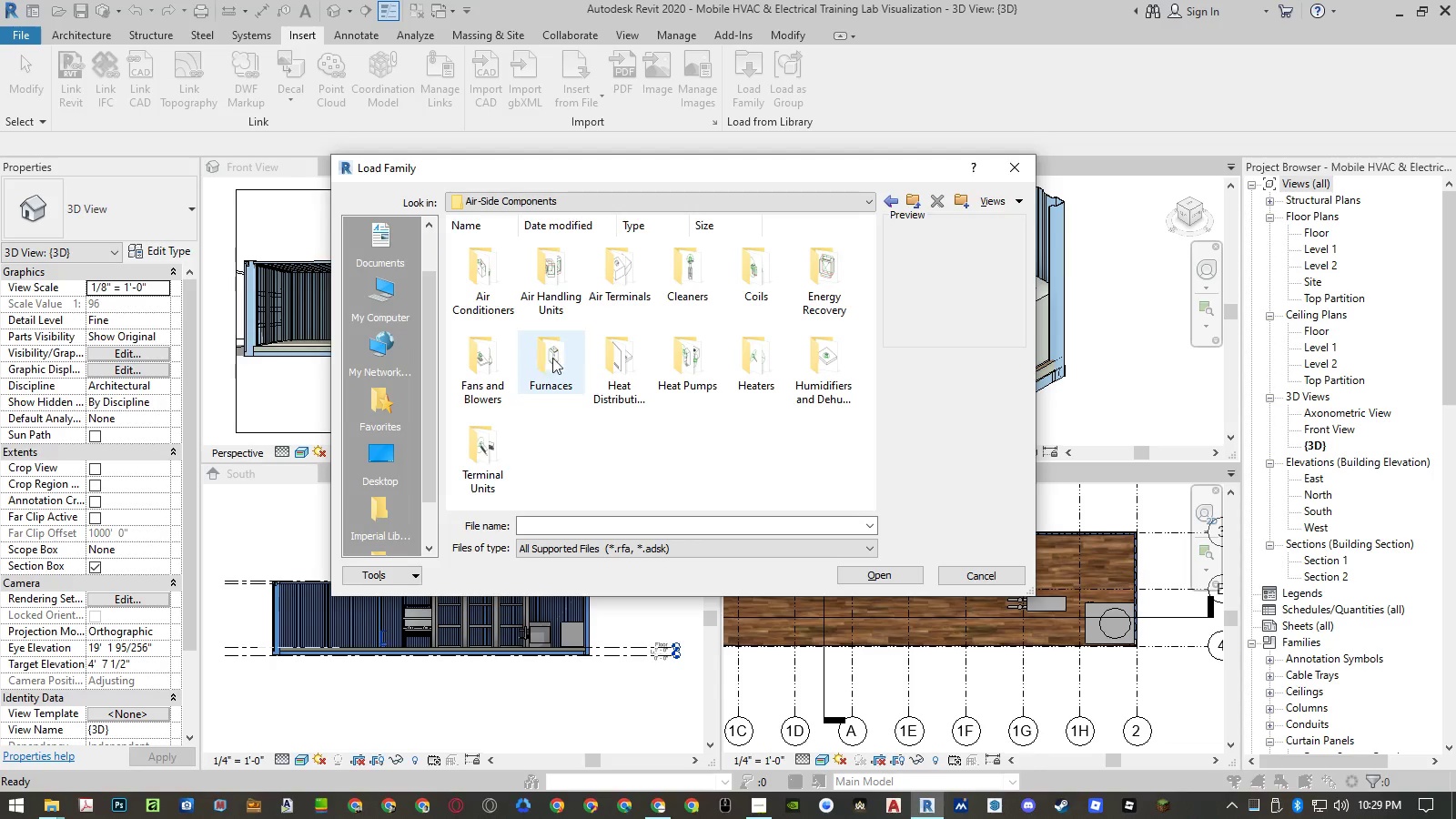 
double_click([563, 368])
 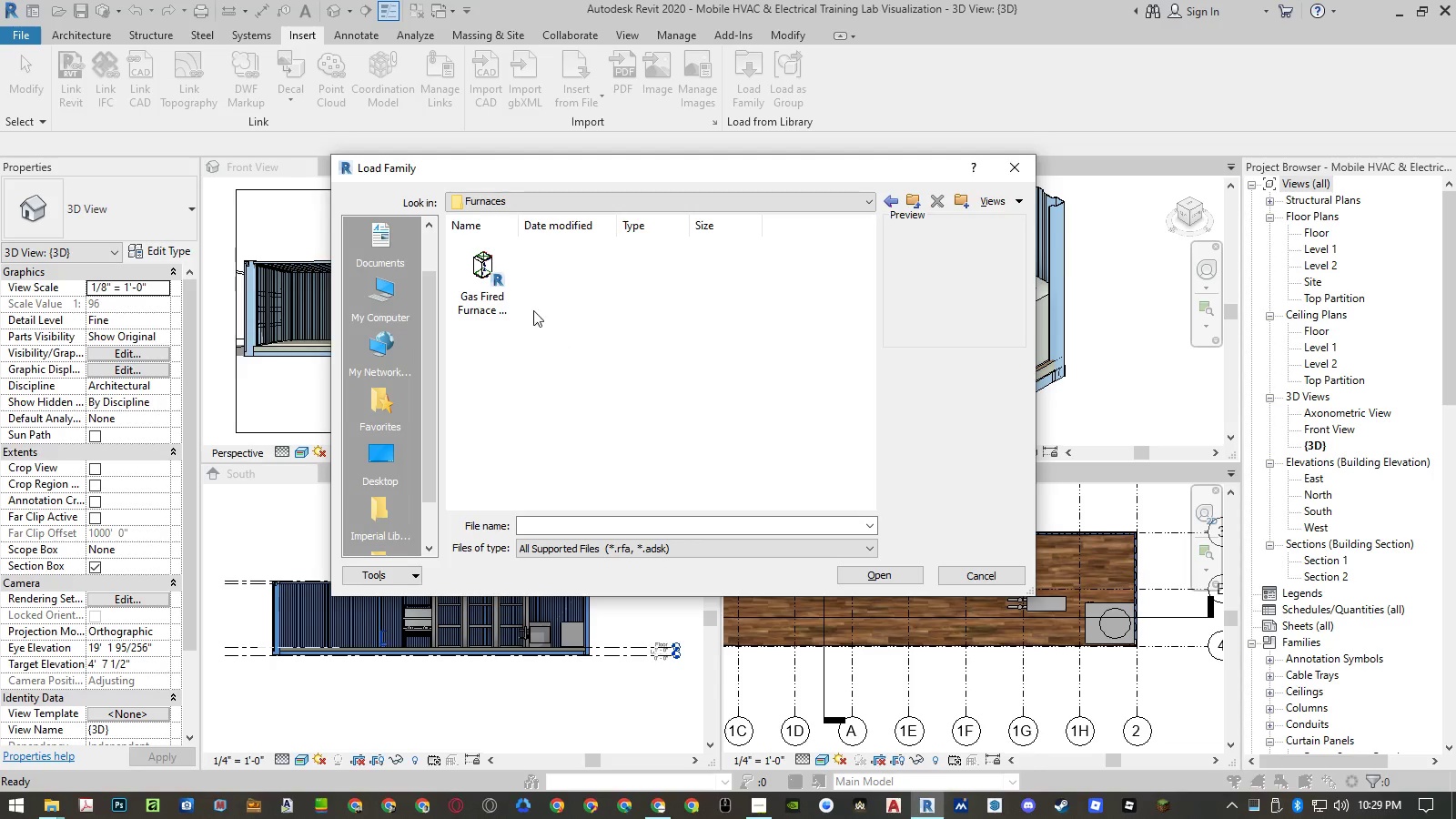 
left_click([500, 287])
 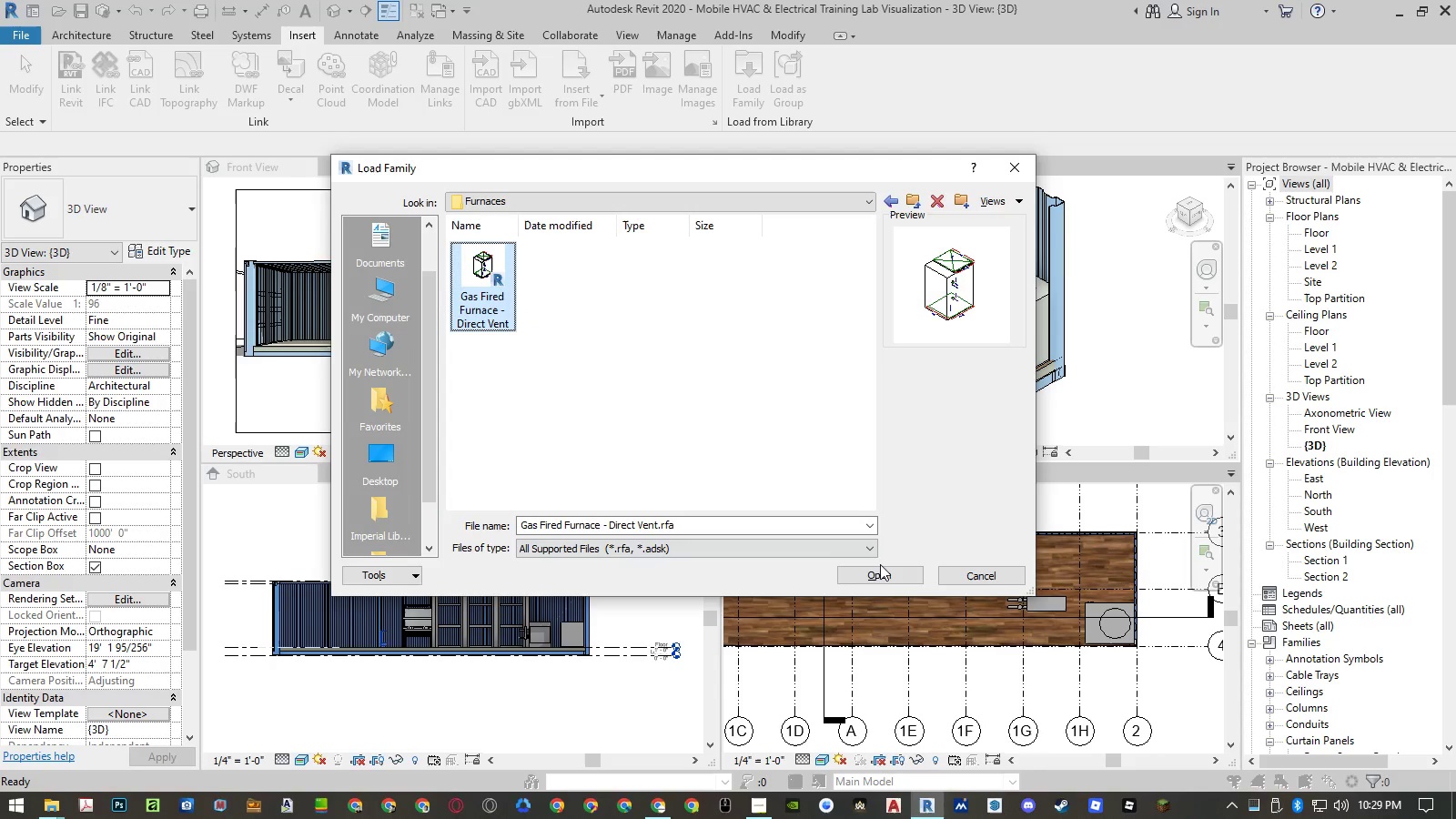 
left_click([879, 570])
 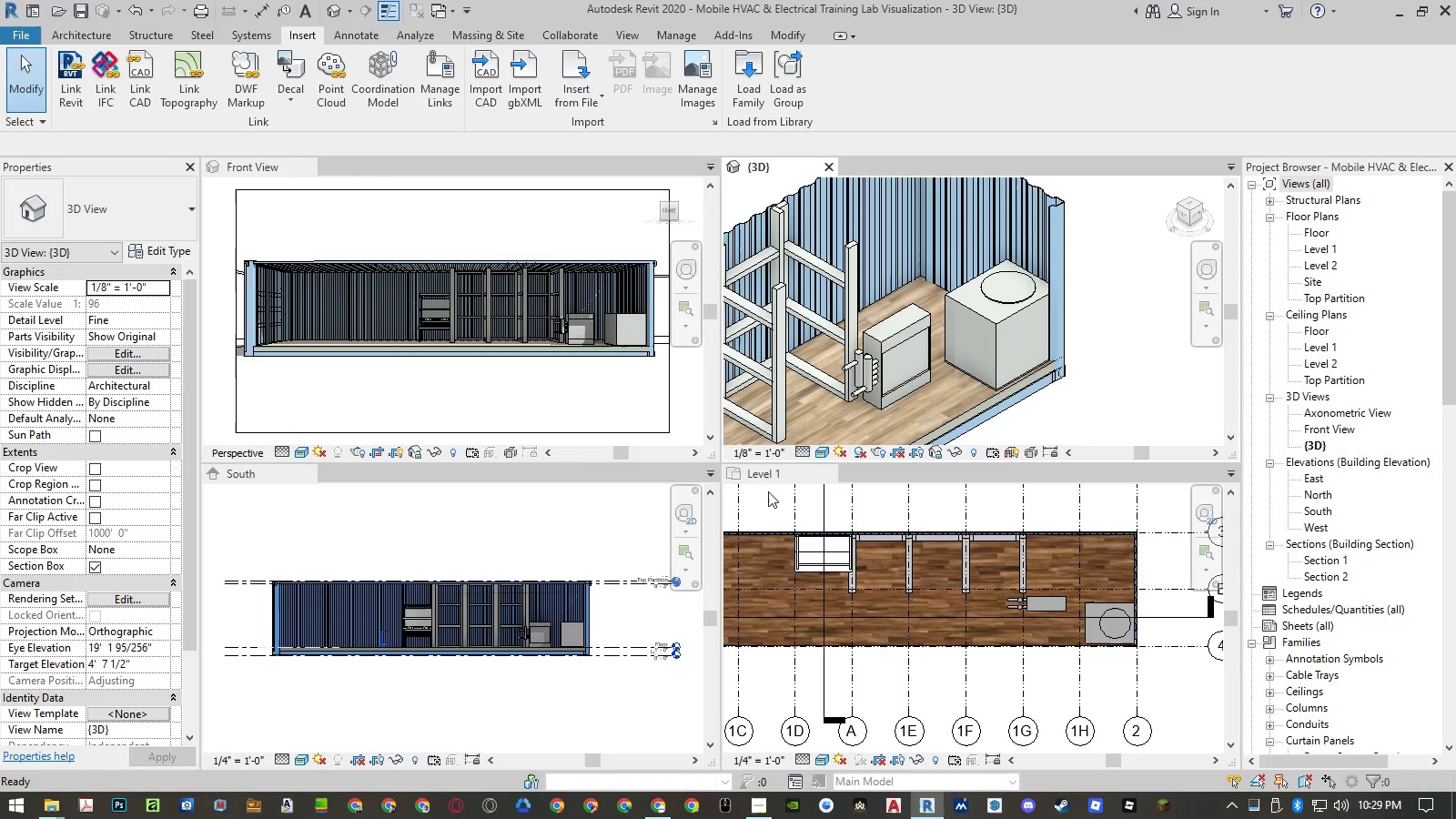 
left_click([69, 36])
 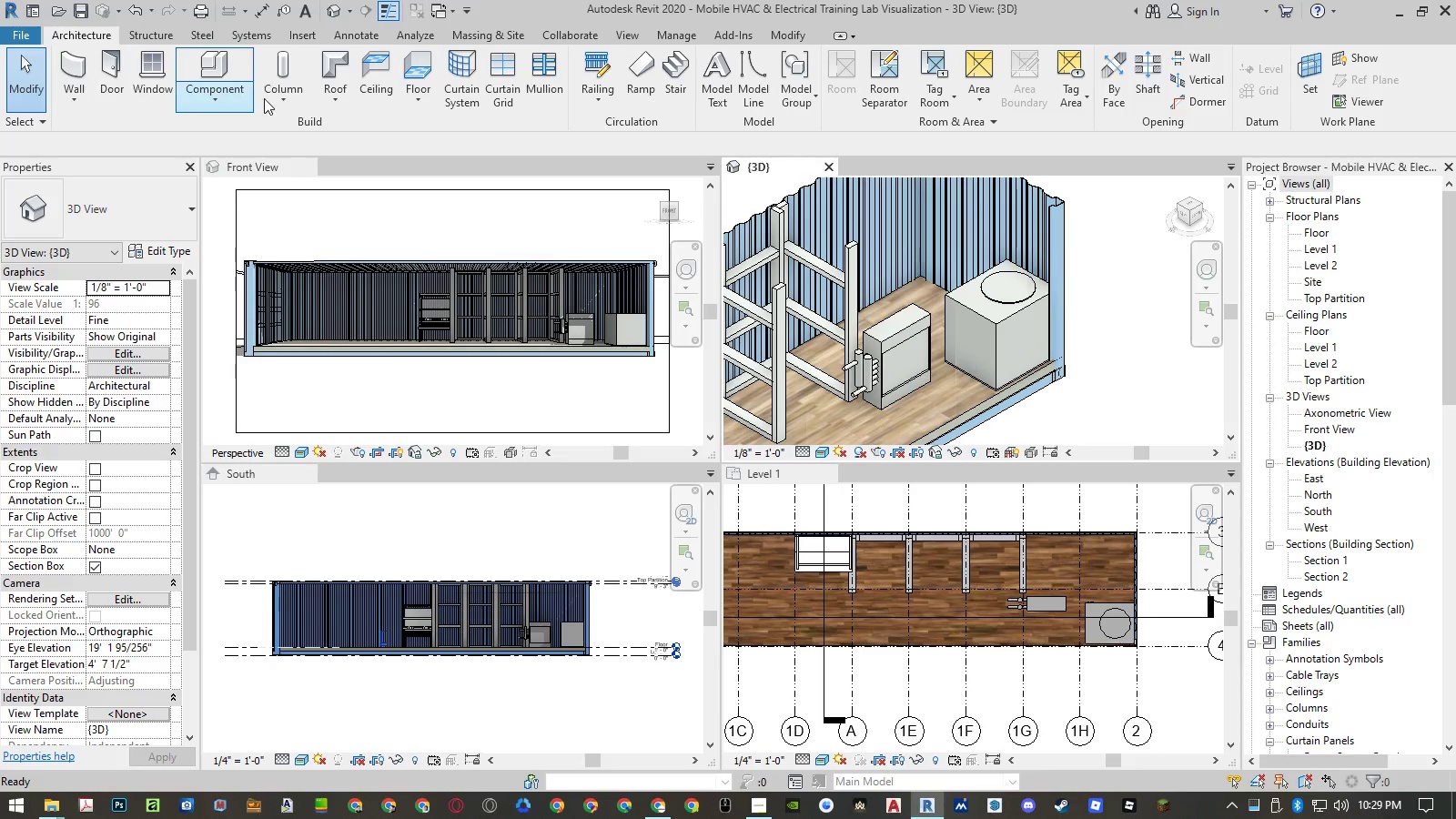 
left_click([232, 70])
 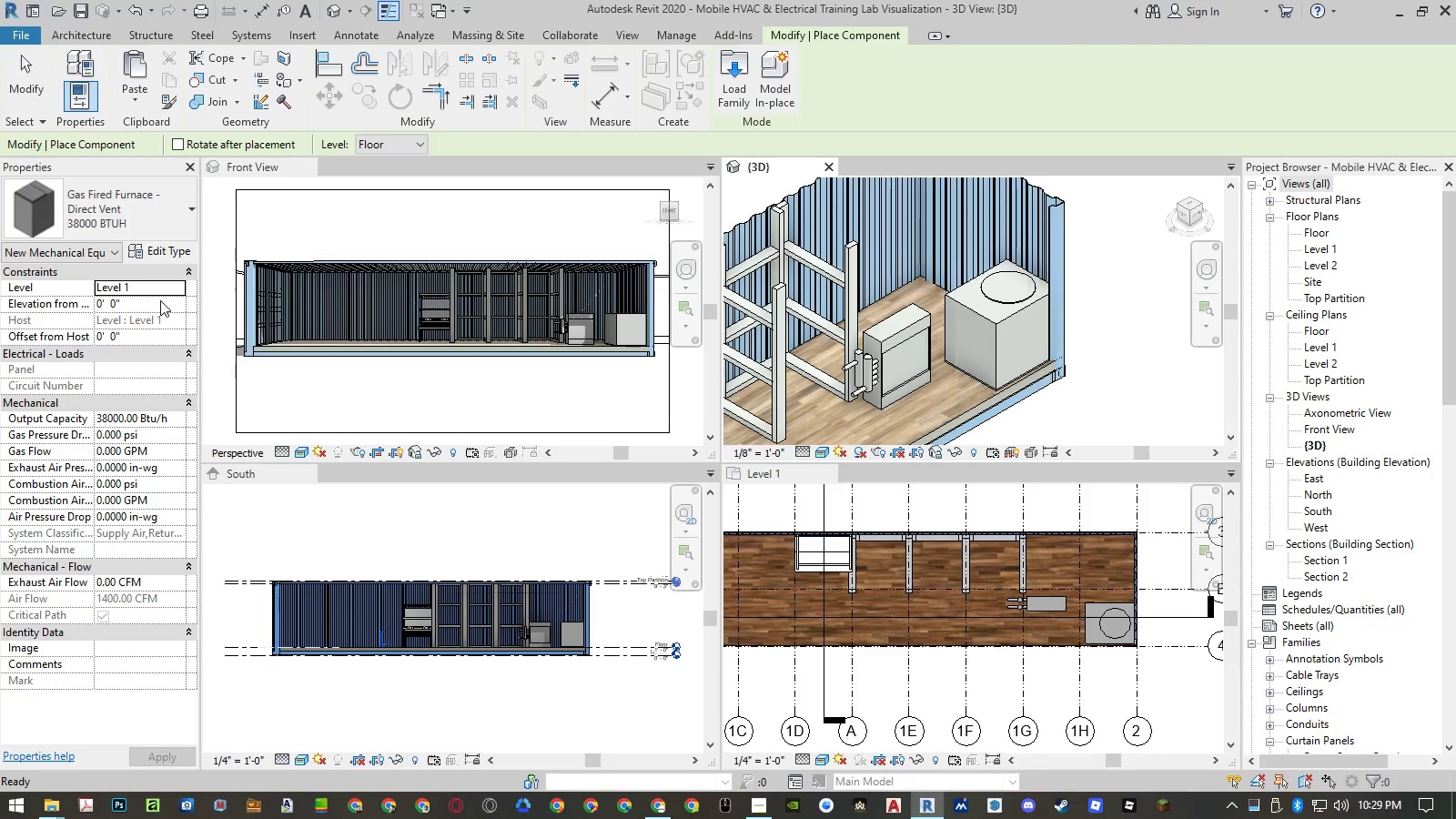 
left_click([182, 286])
 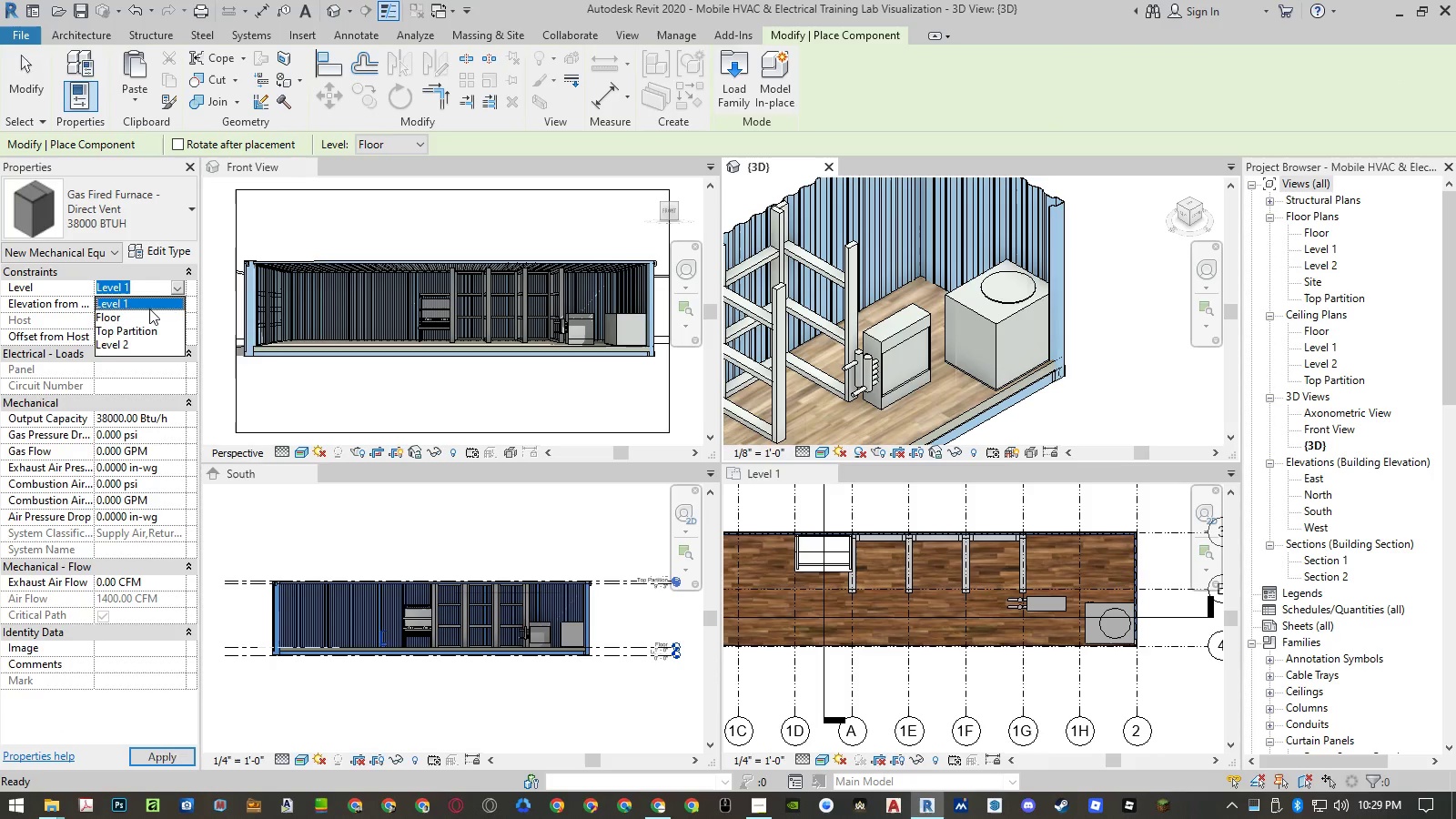 
left_click([147, 312])
 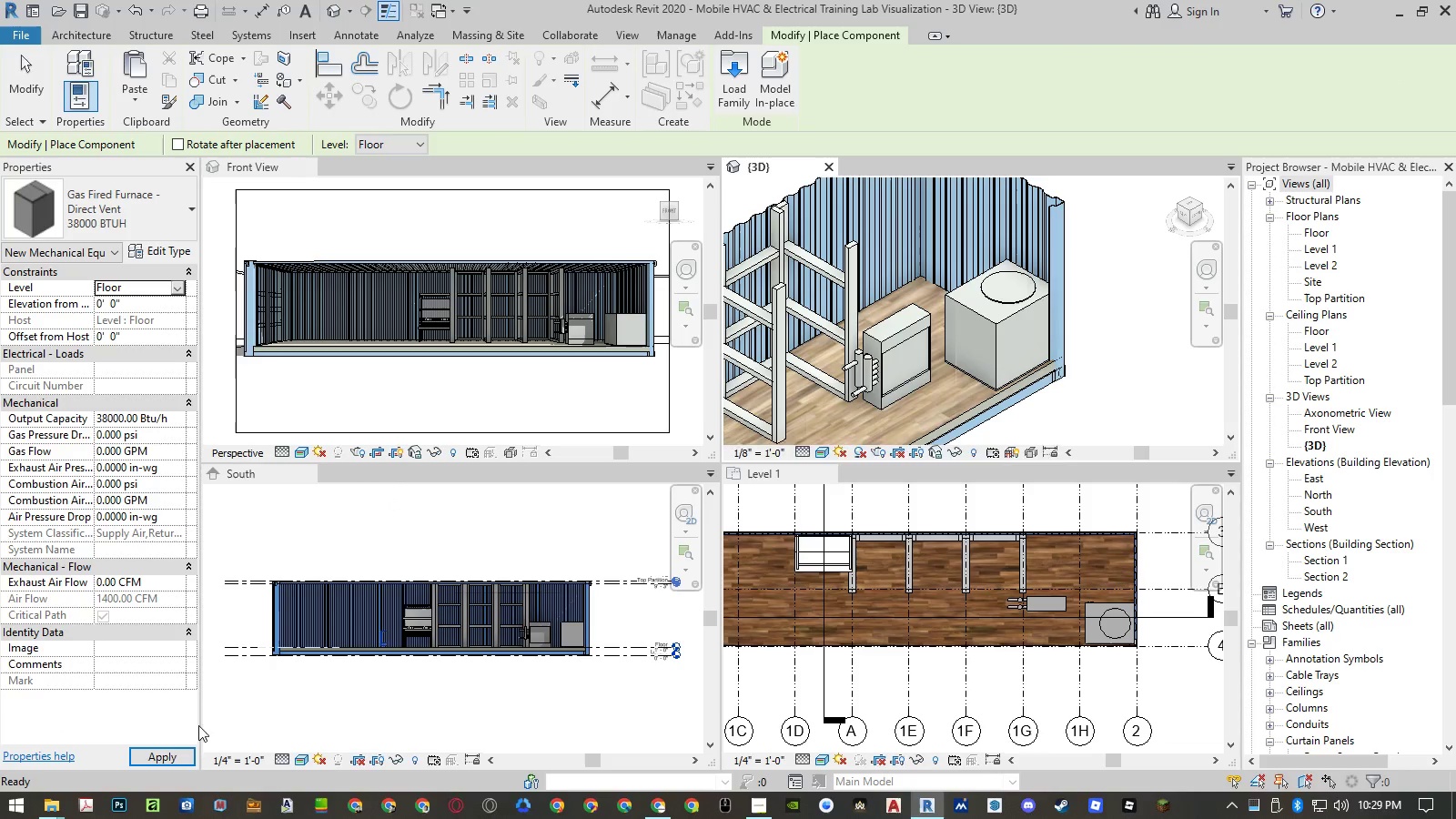 
left_click([157, 756])
 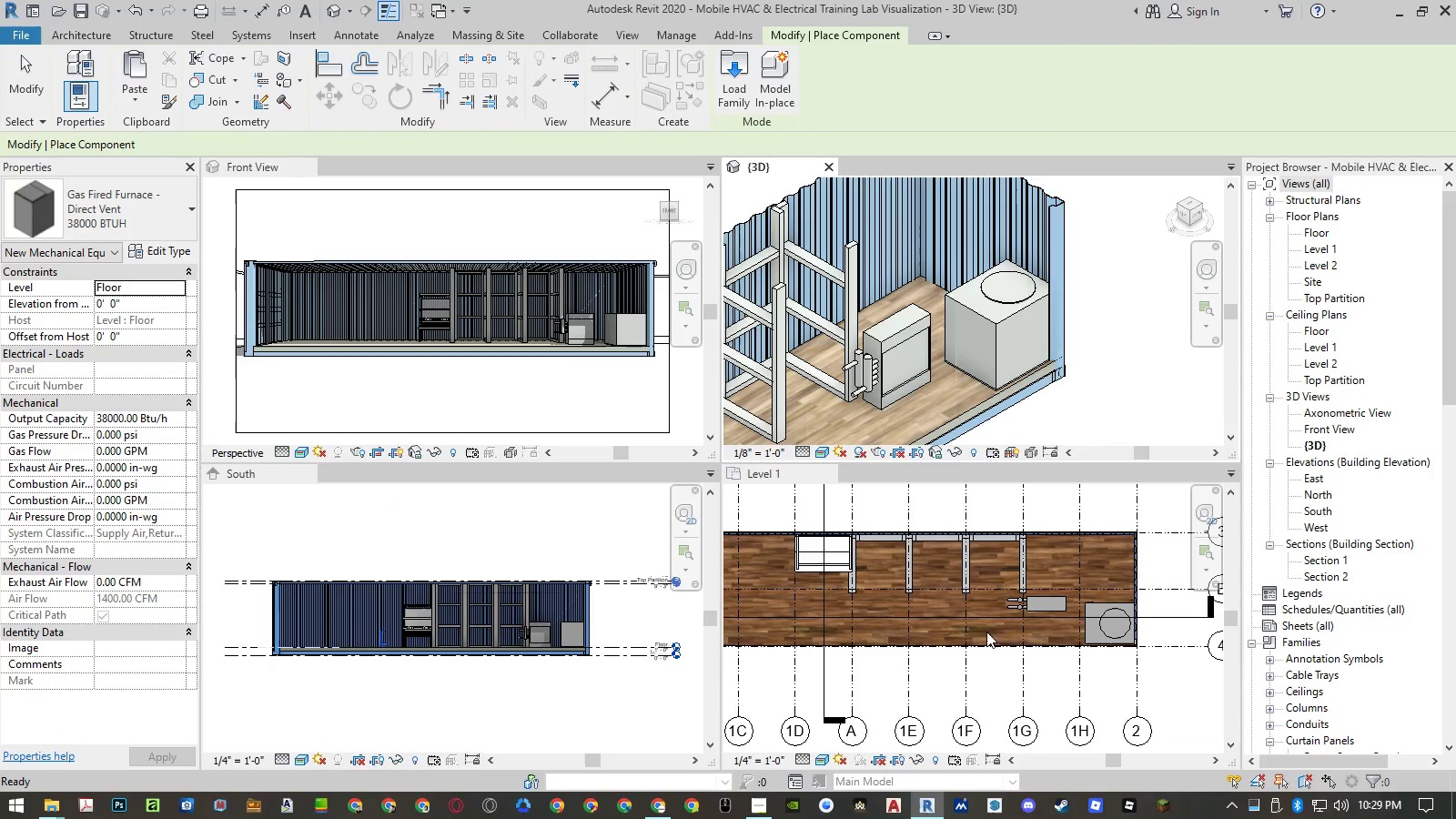 
left_click([991, 631])
 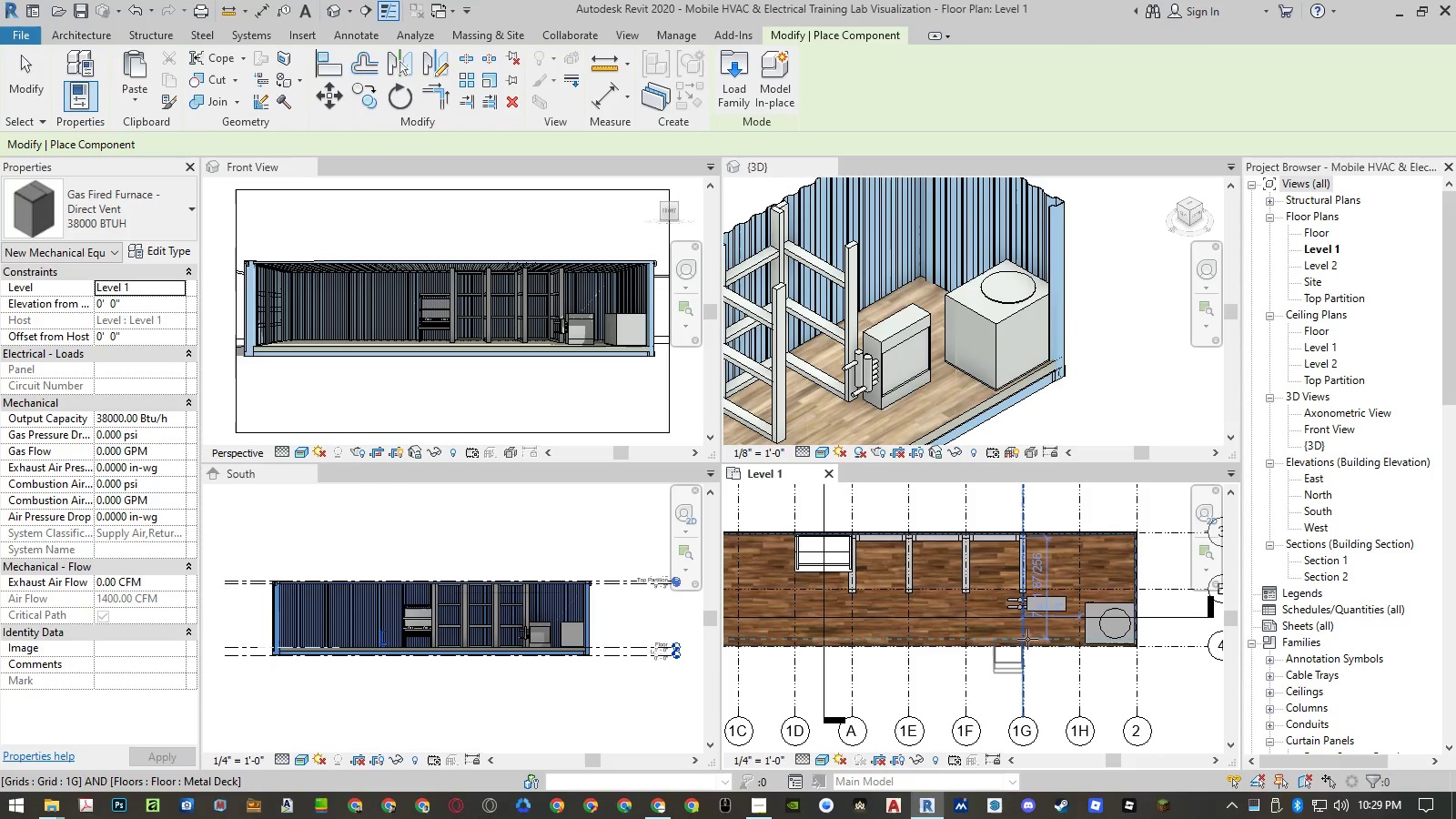 
scroll: coordinate [999, 608], scroll_direction: up, amount: 8.0
 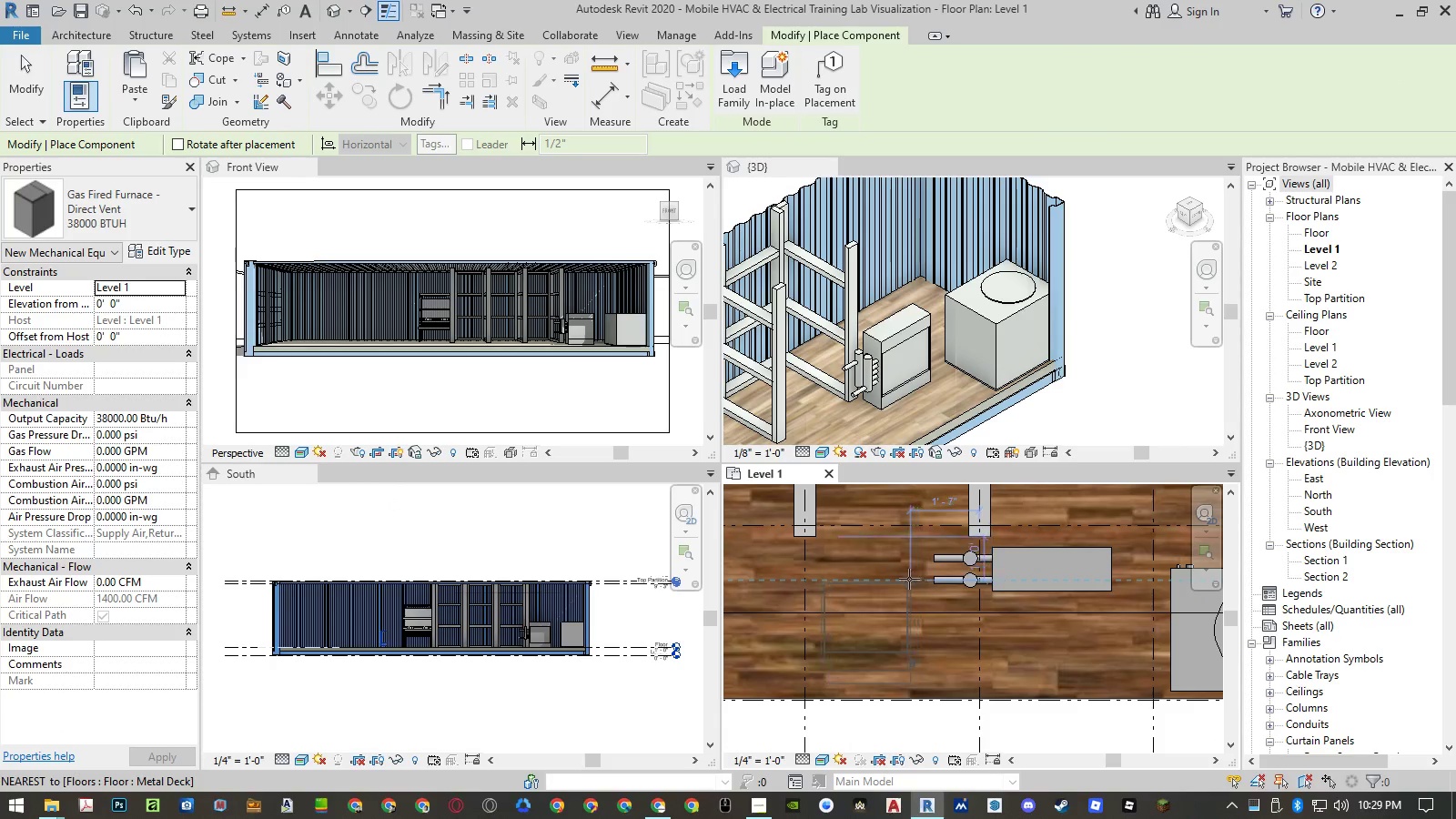 
left_click([908, 580])
 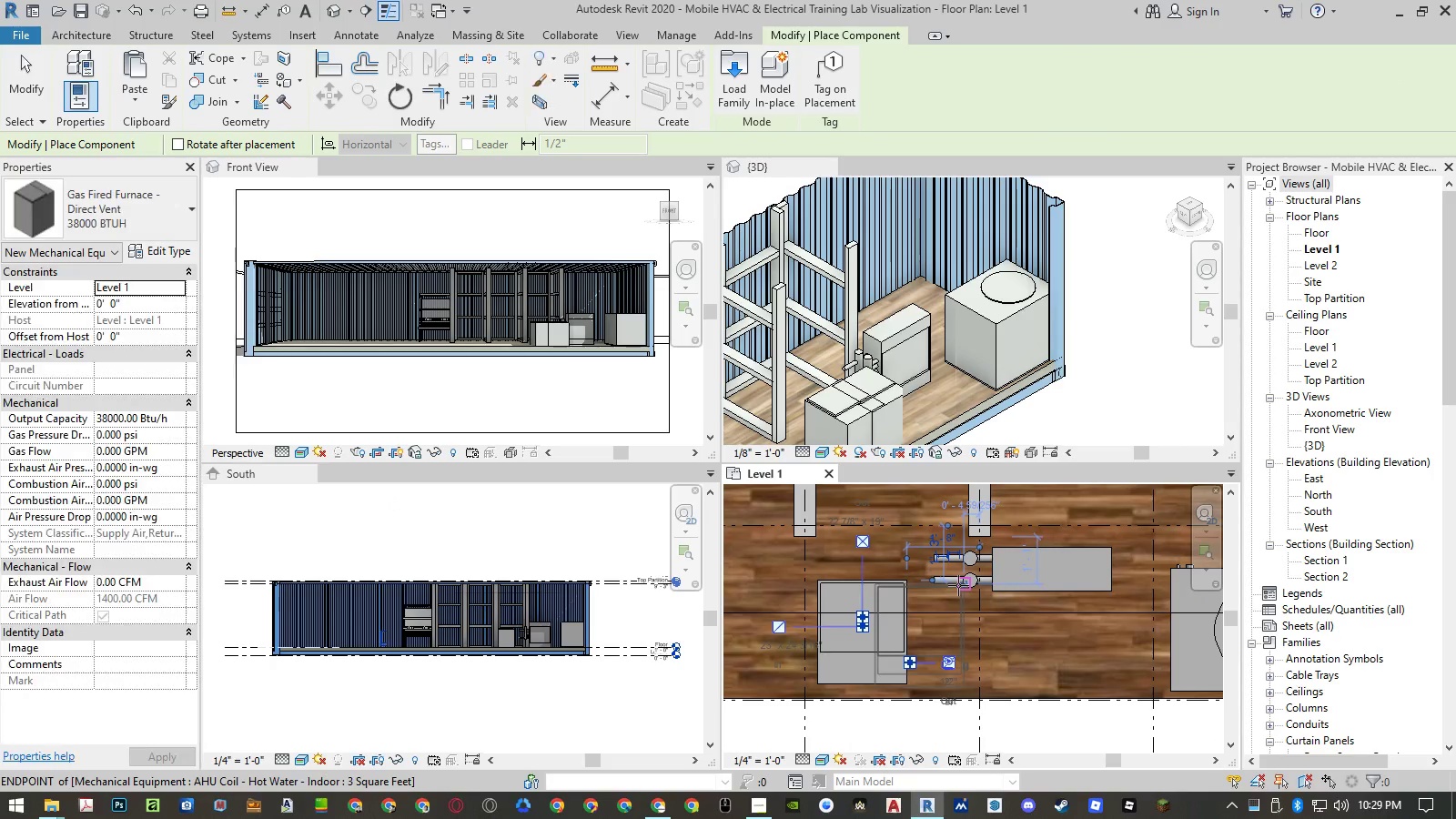 
key(Escape)
 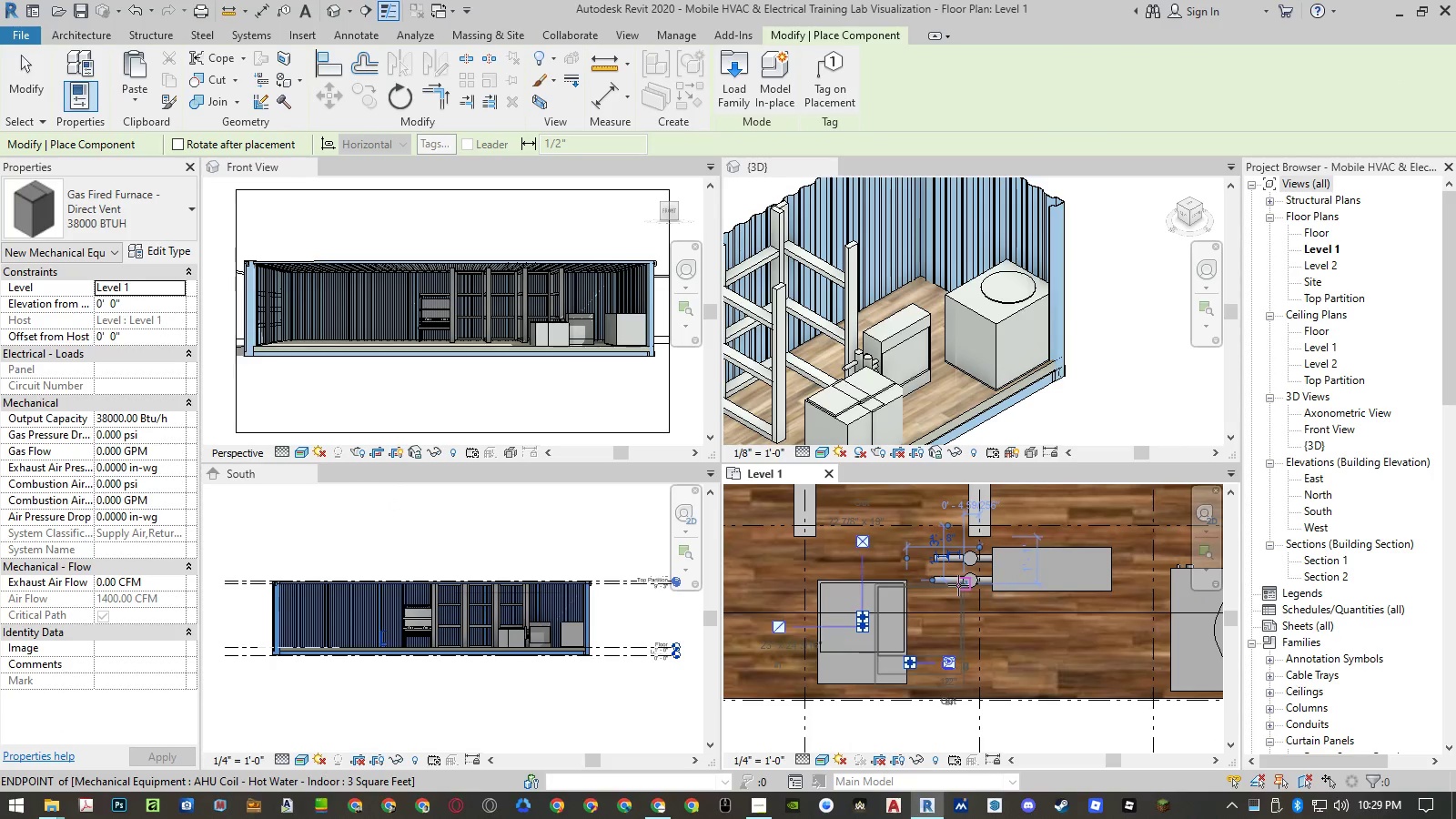 
key(Escape)
 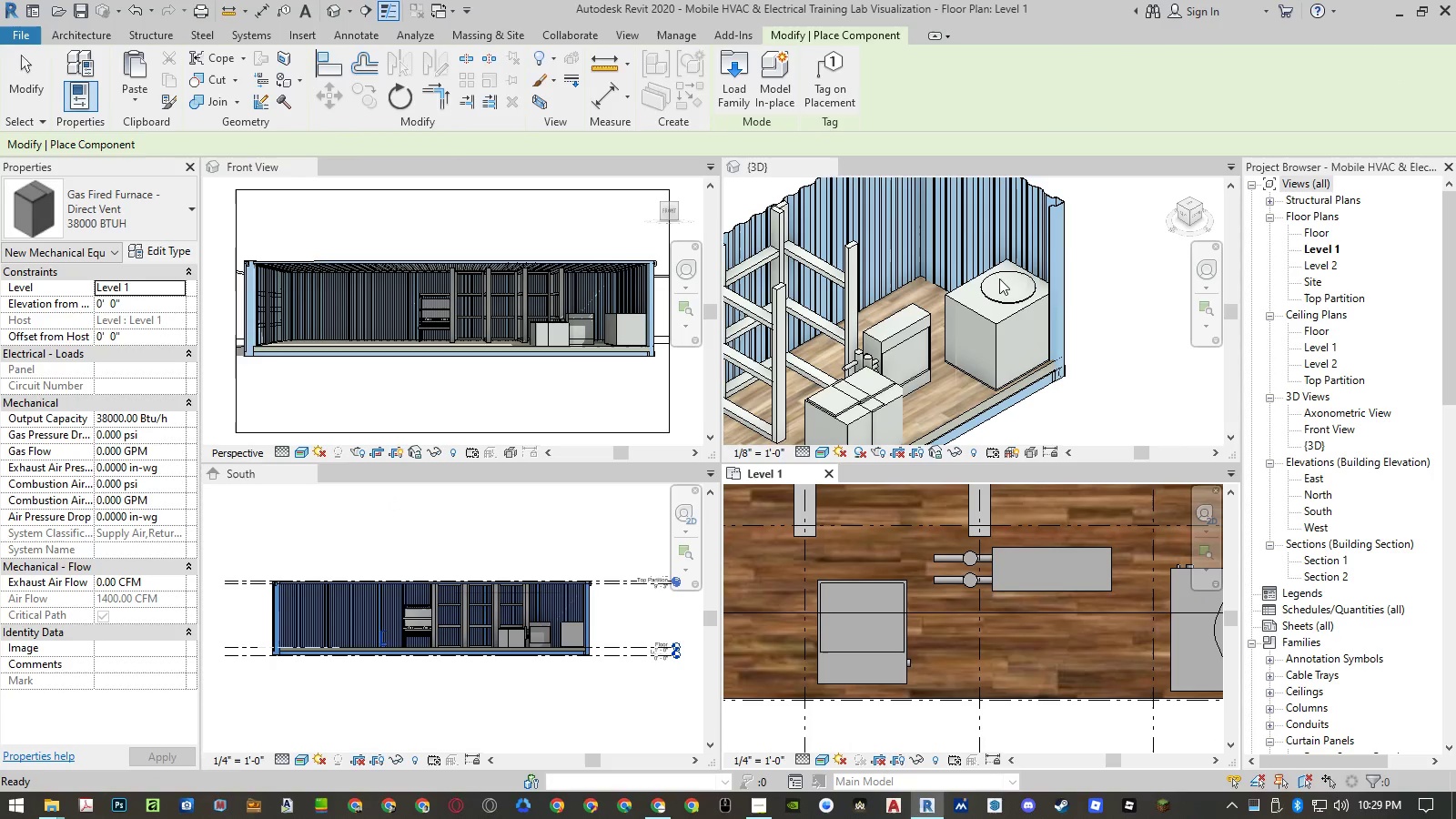 
scroll: coordinate [929, 187], scroll_direction: down, amount: 3.0
 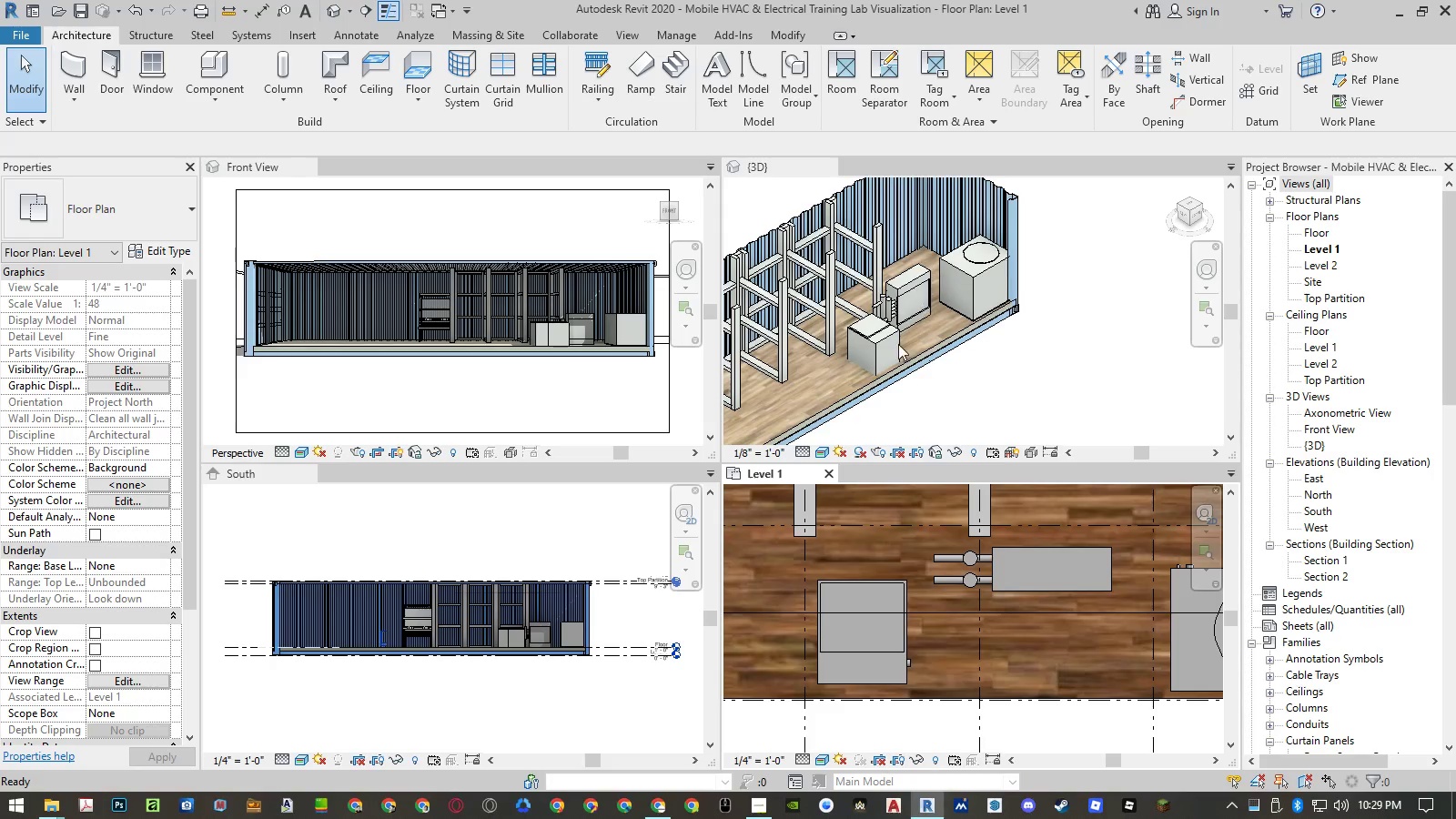 
scroll: coordinate [880, 359], scroll_direction: up, amount: 5.0
 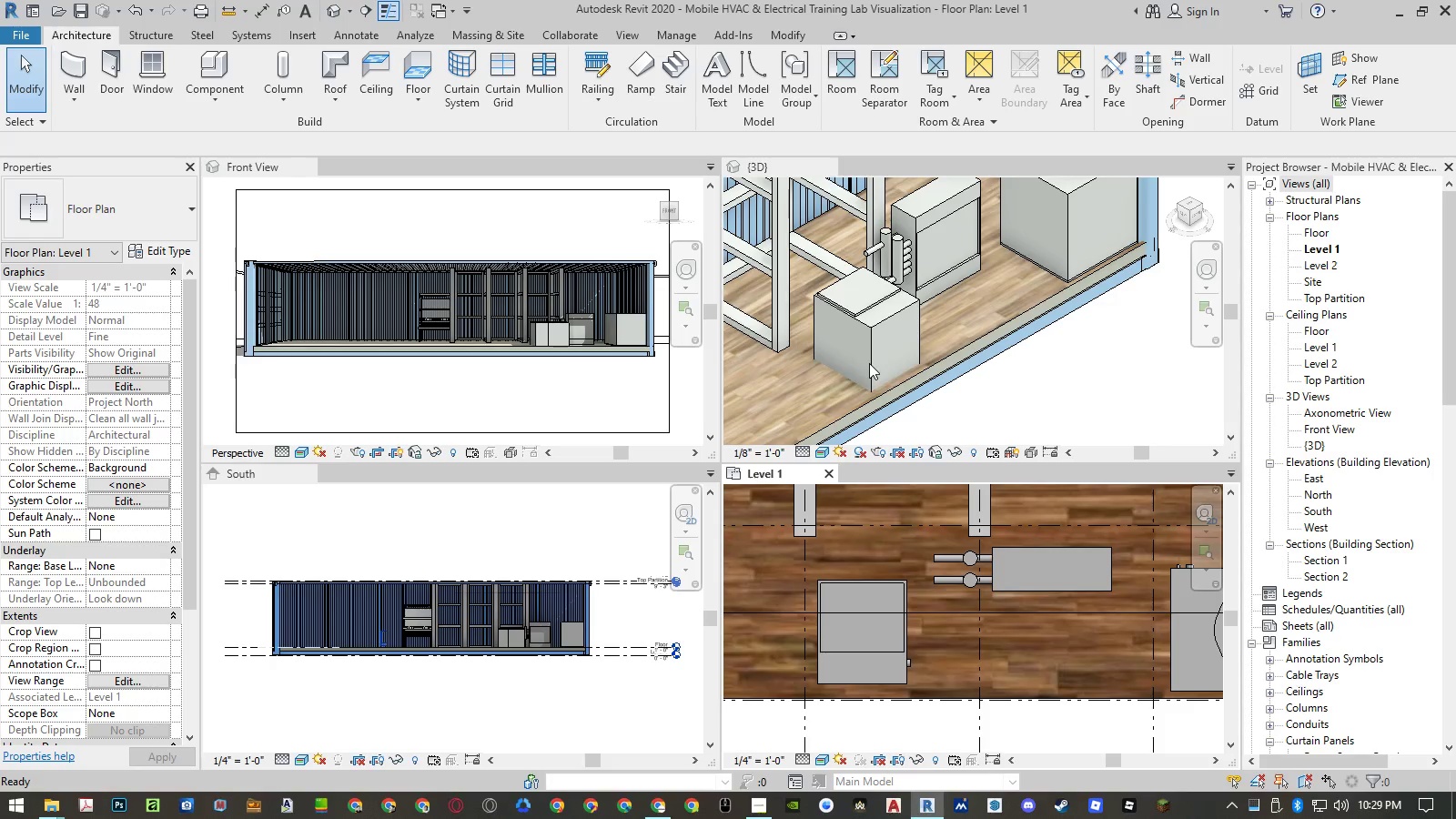 
left_click([869, 363])
 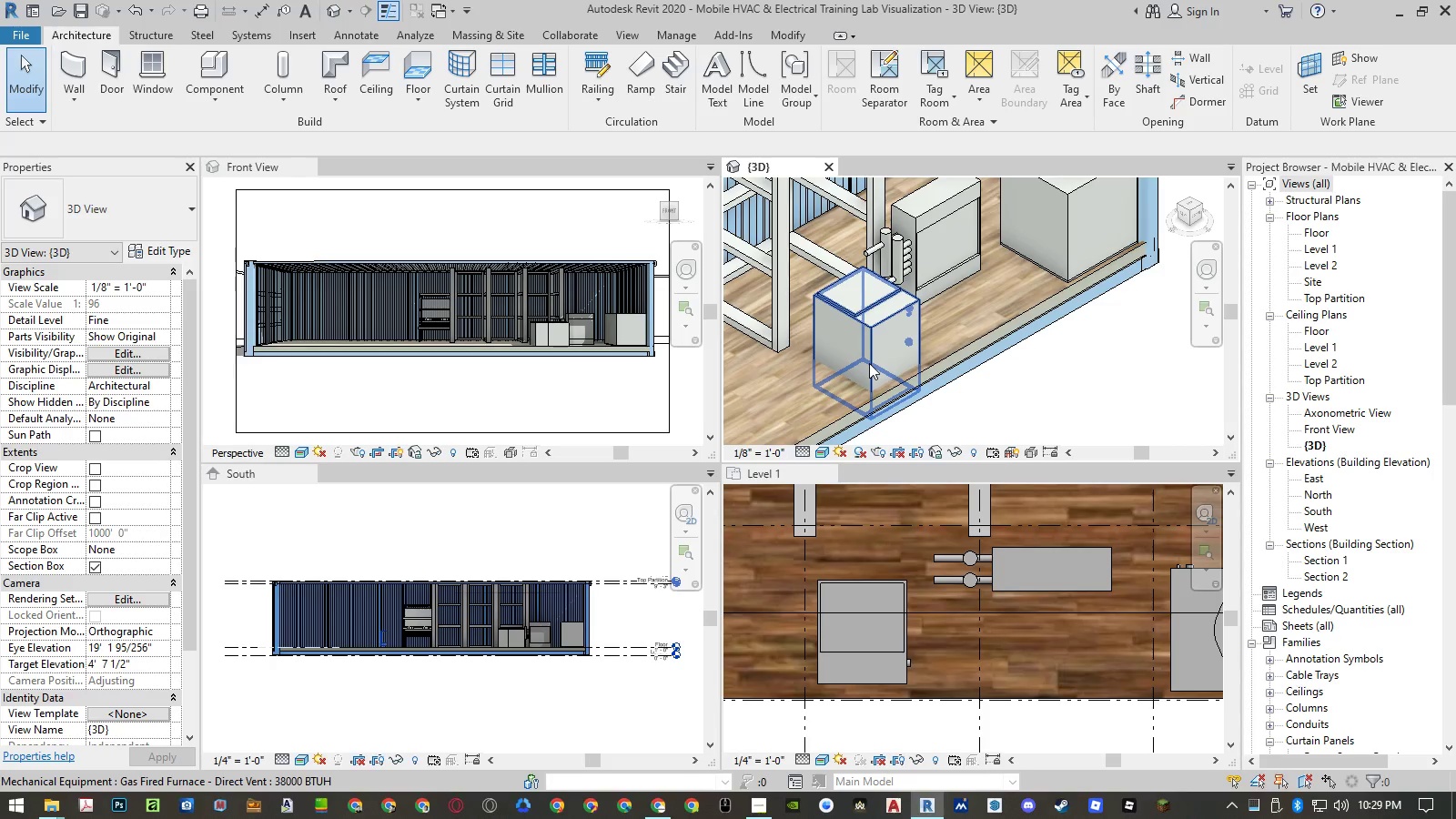 
left_click([869, 363])
 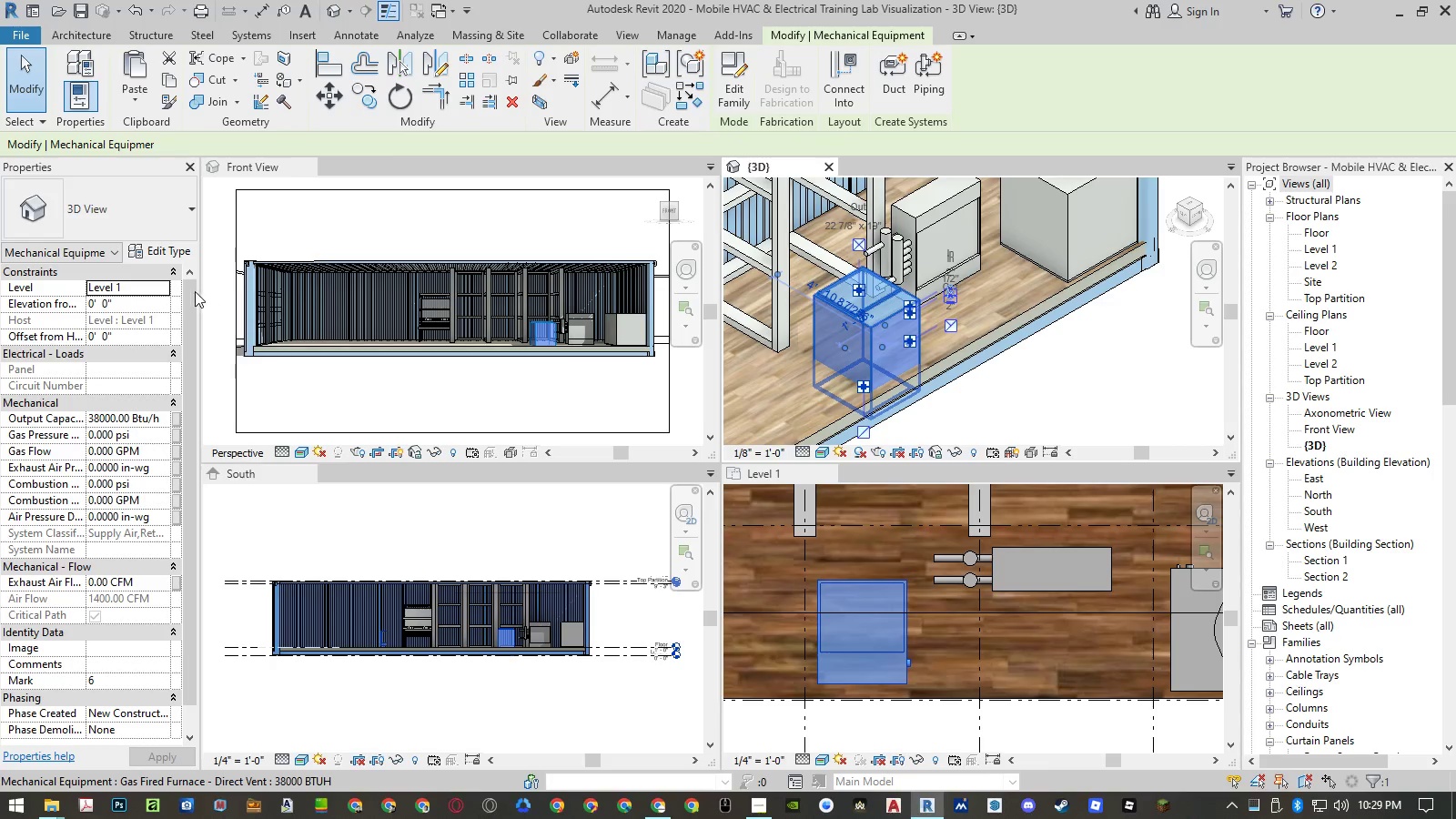 
left_click([158, 288])
 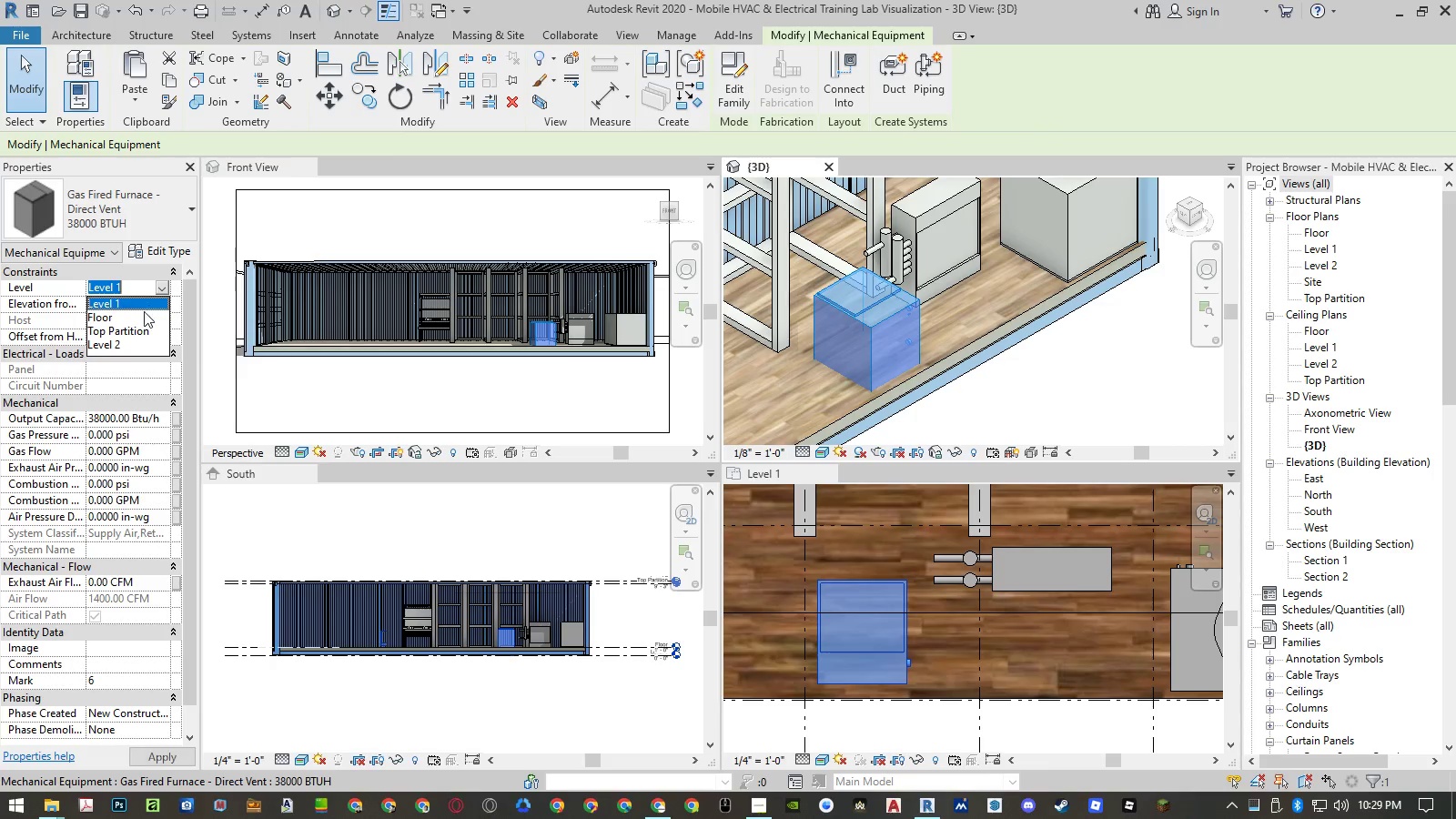 
left_click([139, 316])
 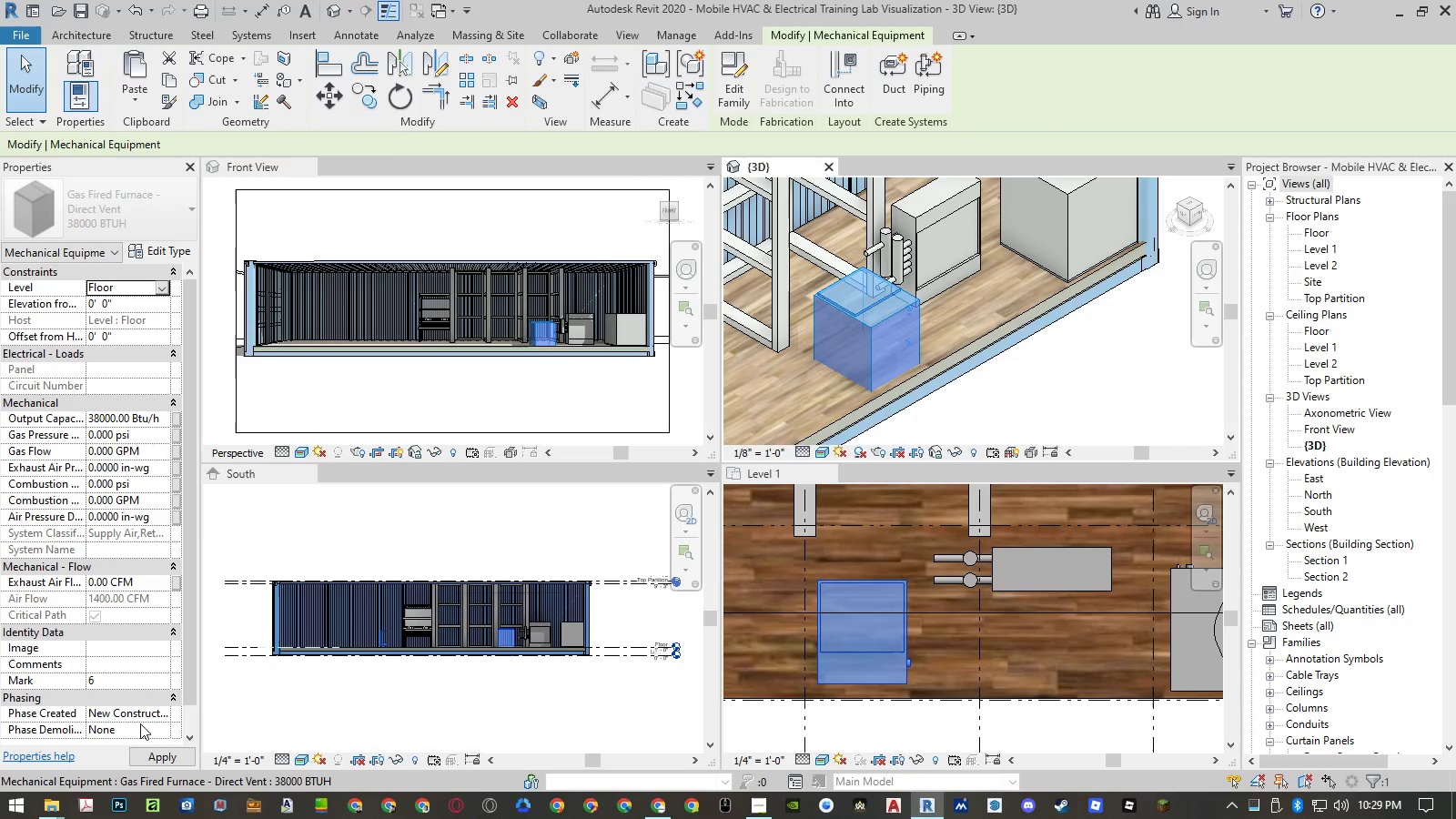 
left_click([148, 759])
 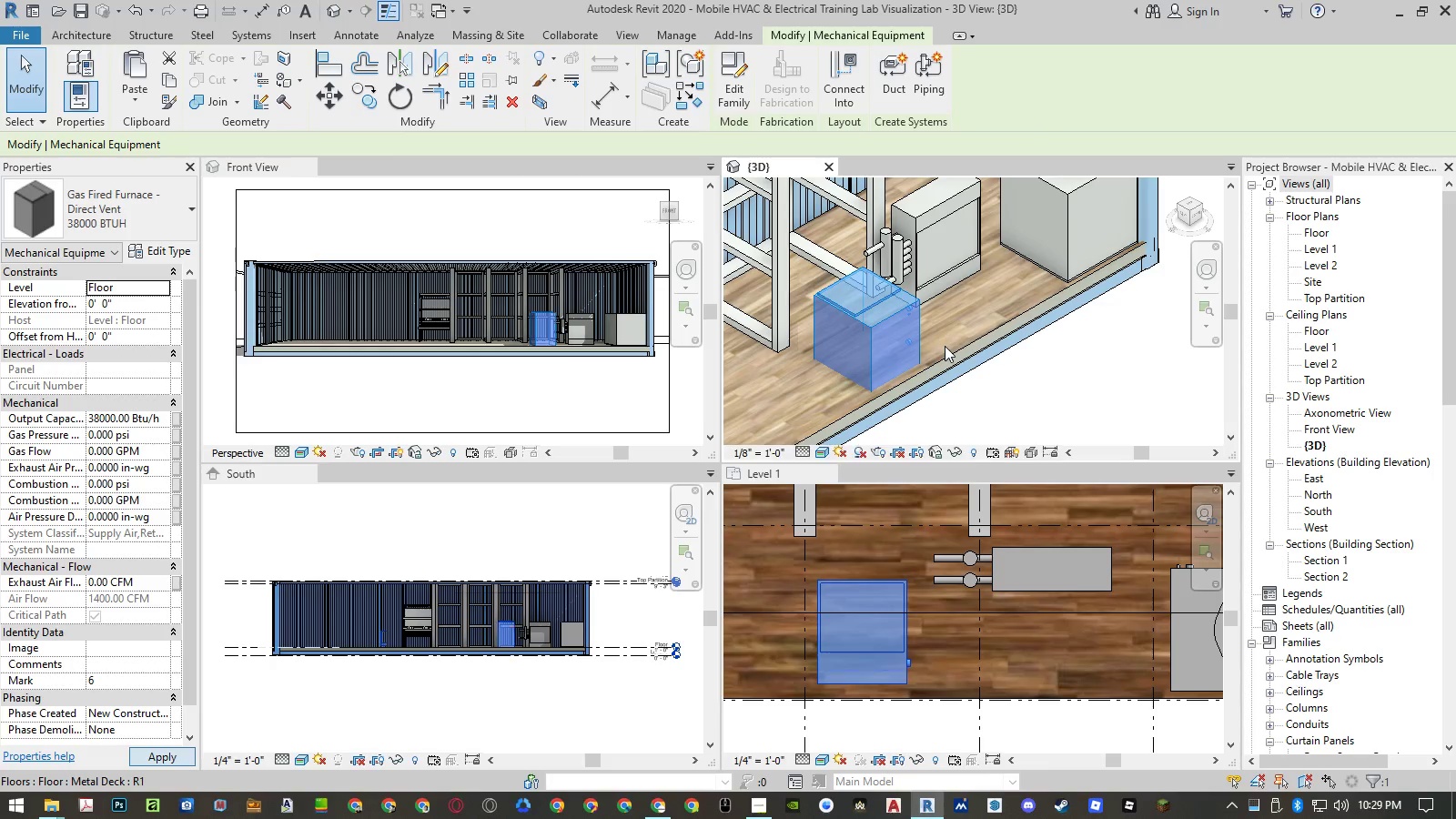 
key(Escape)
 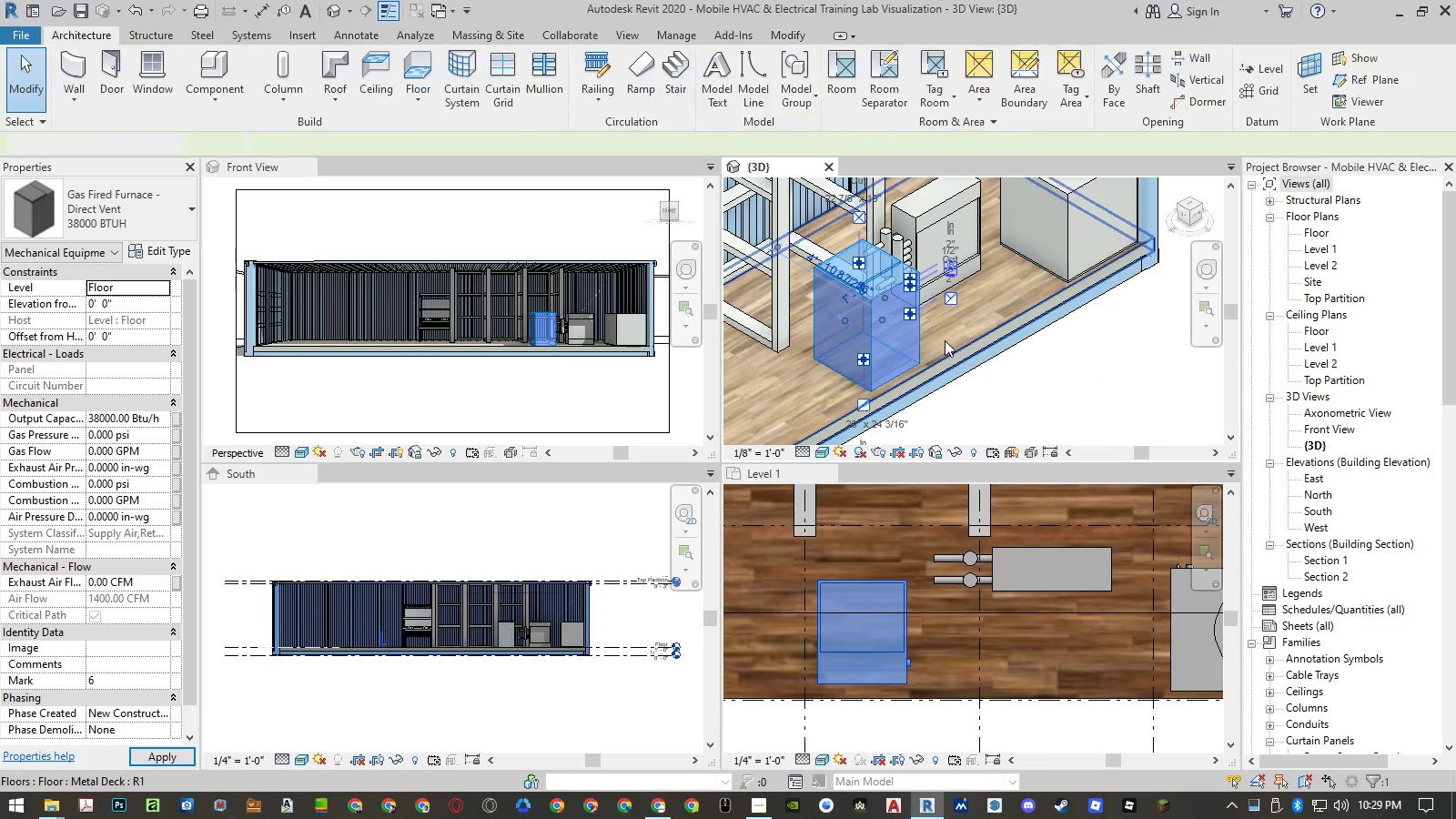 
key(Escape)
 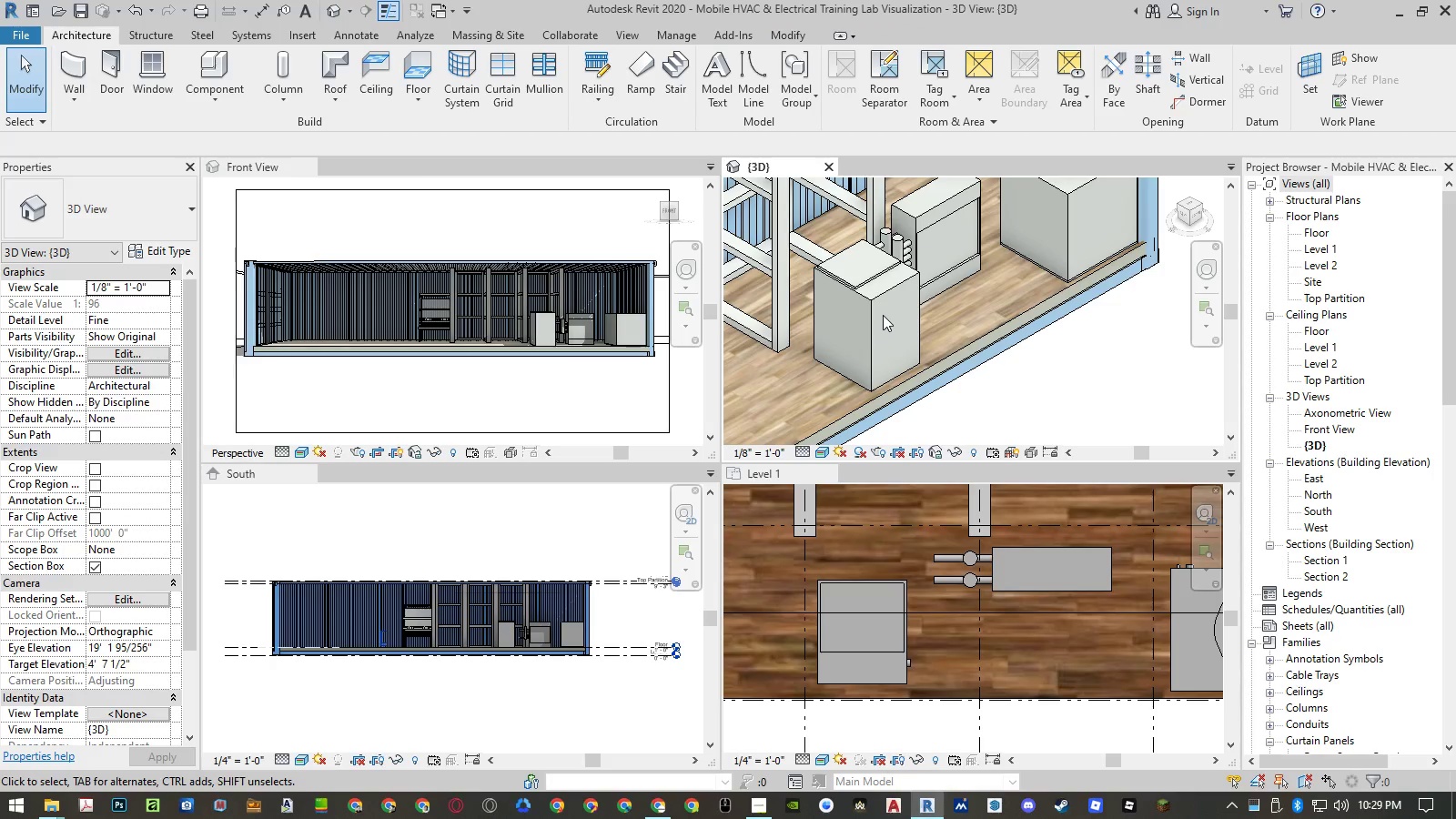 
left_click([873, 306])
 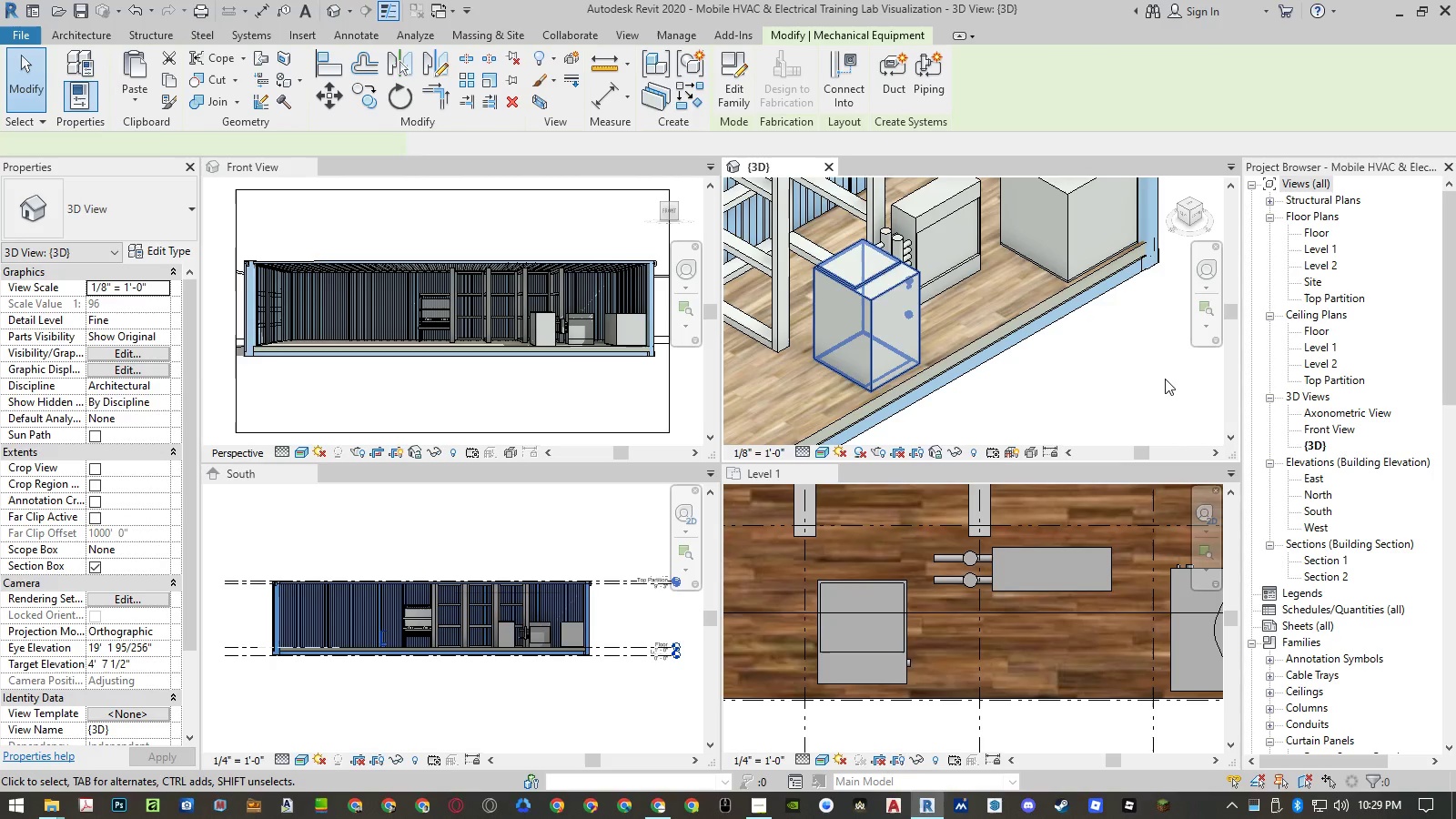 
key(Space)
 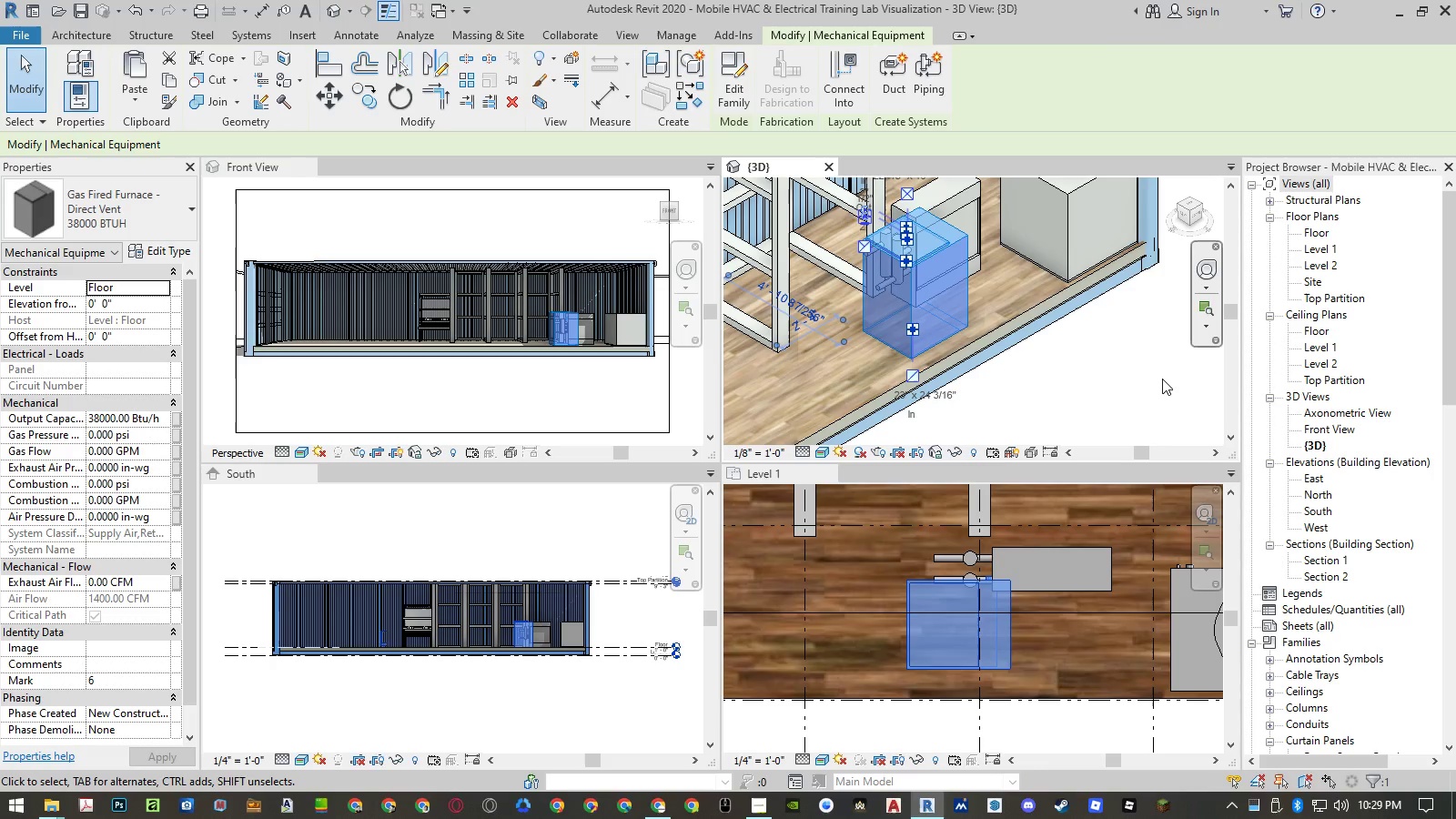 
left_click([1162, 379])
 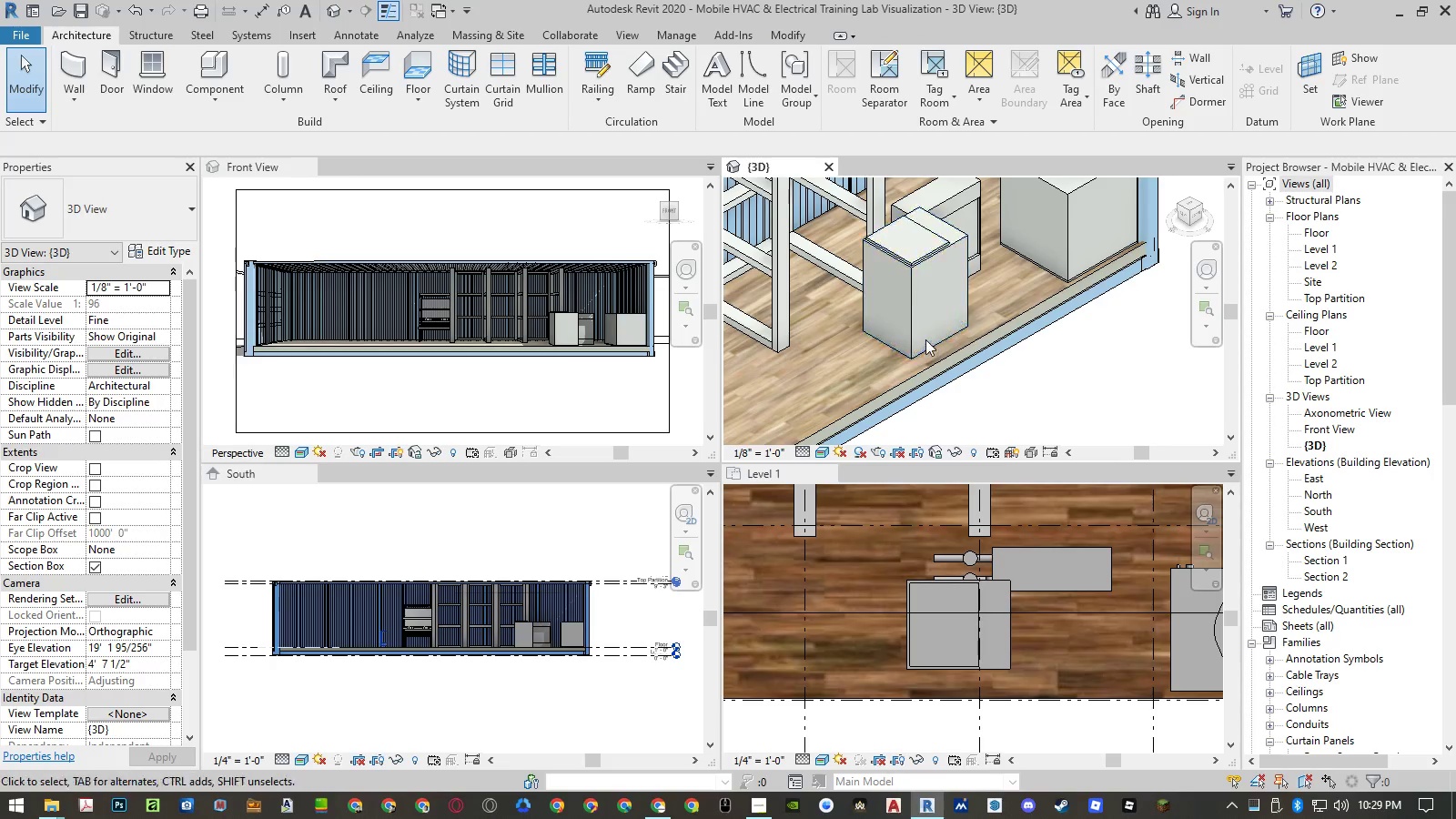 
left_click([913, 339])
 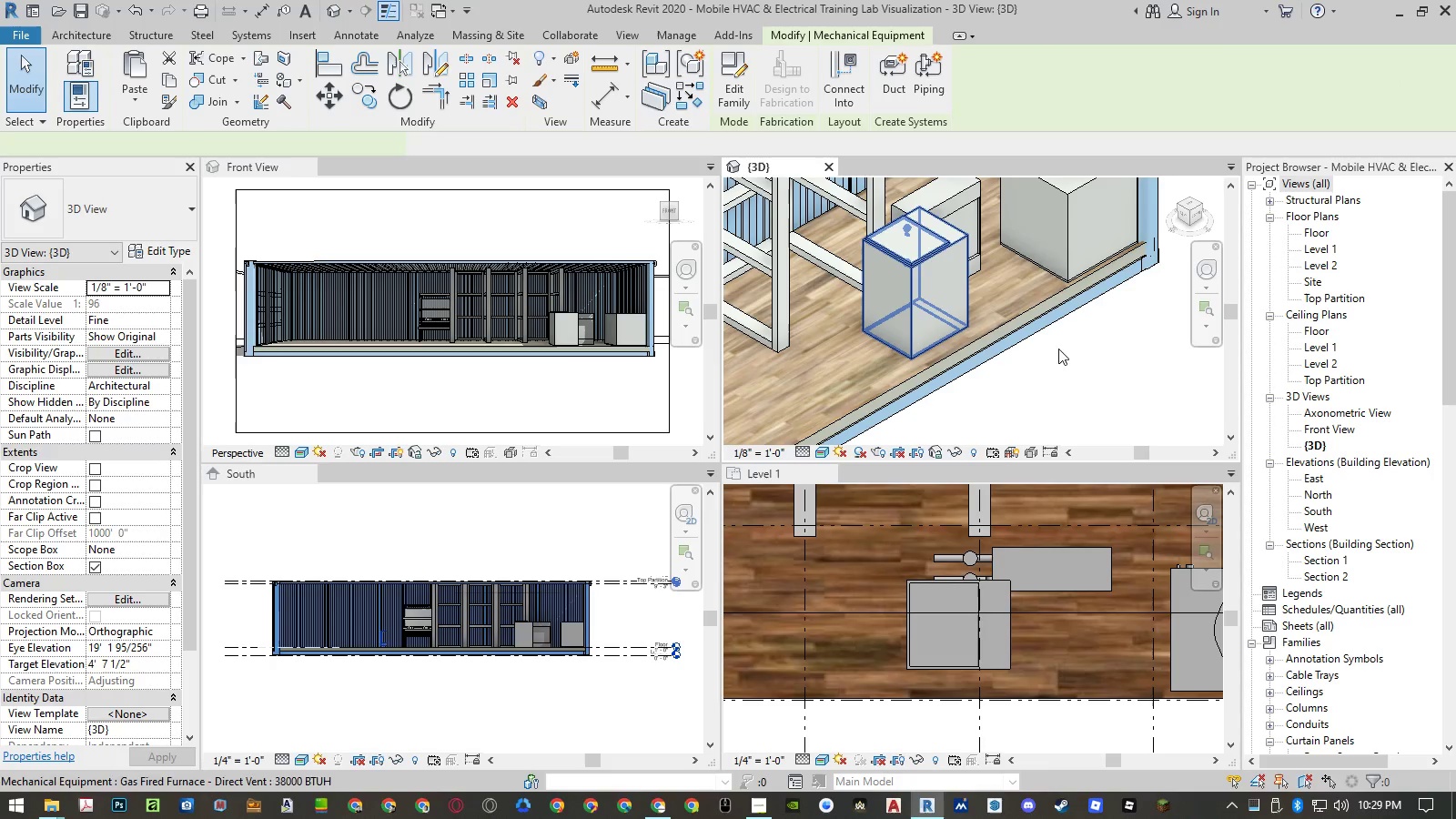 
key(Space)
 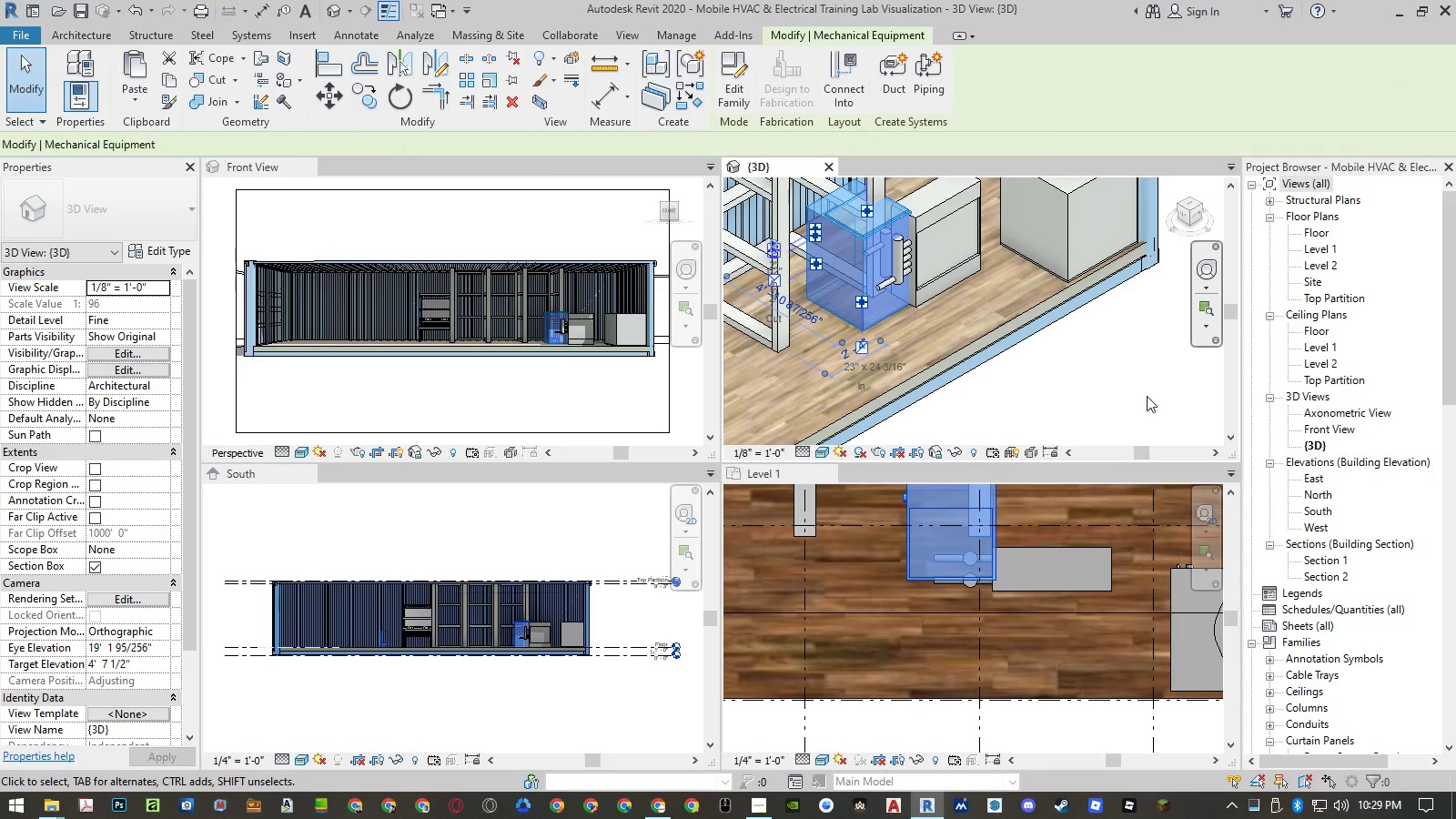 
left_click([1123, 384])
 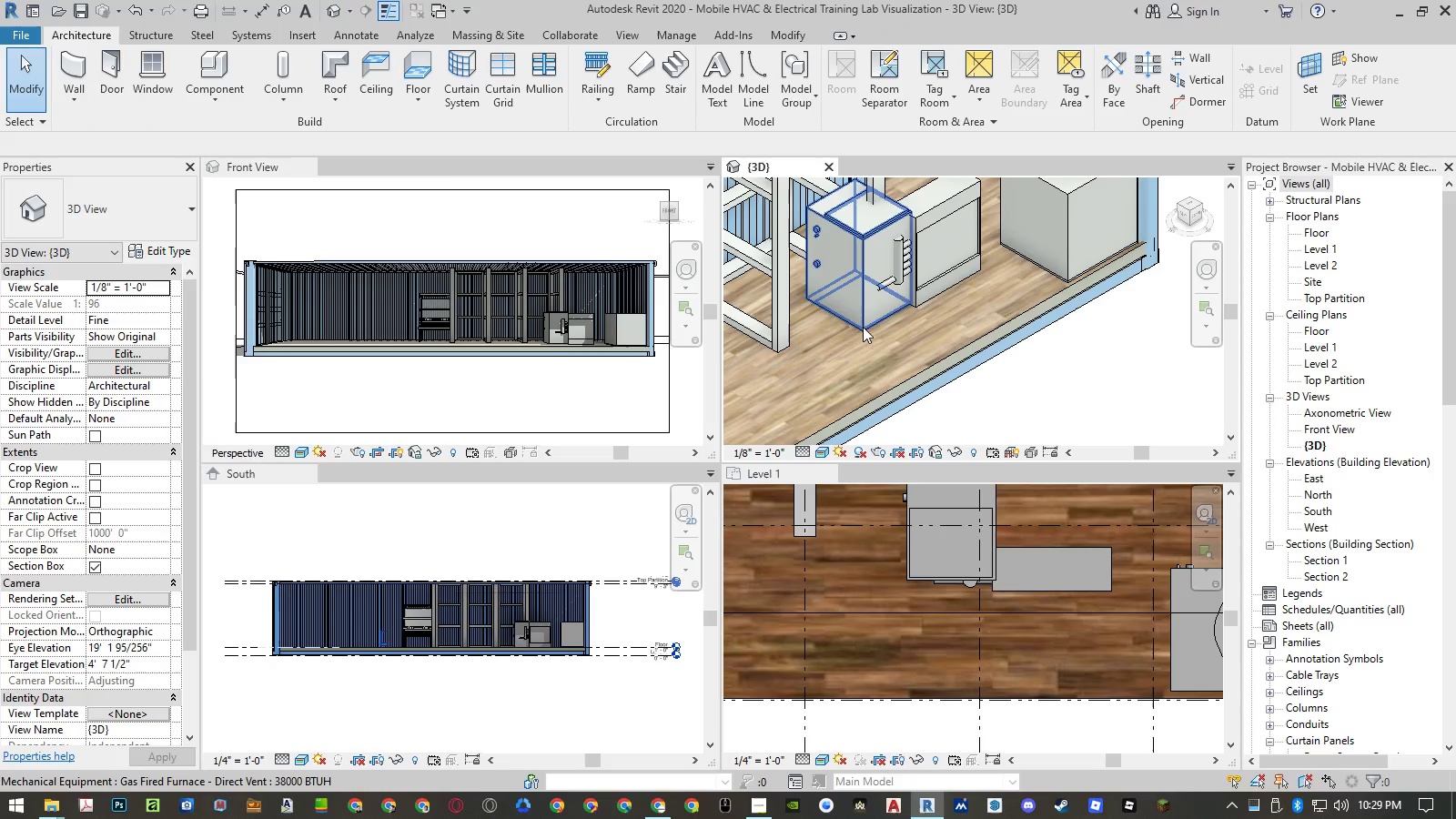 
left_click([865, 314])
 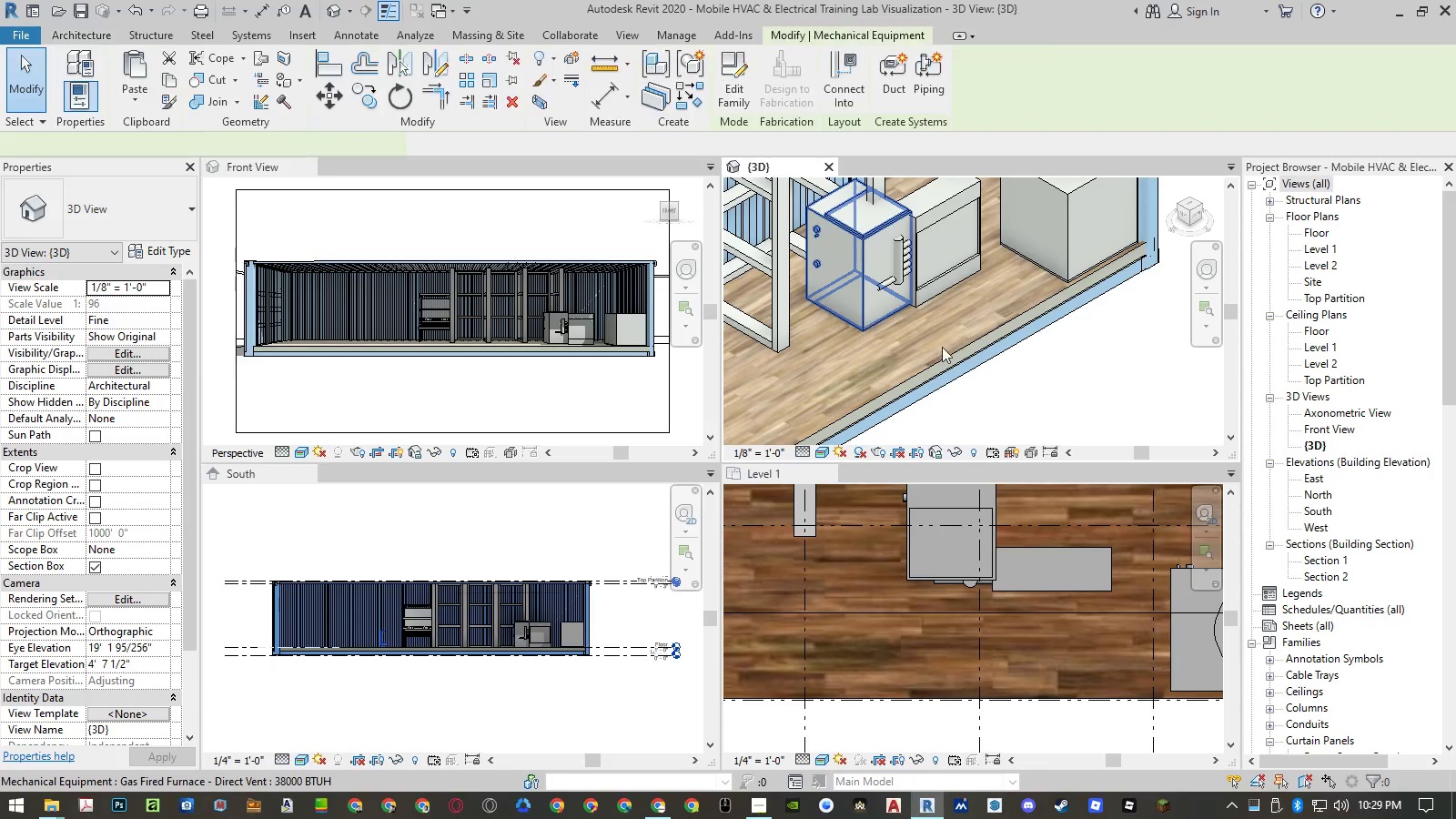 
key(Space)
 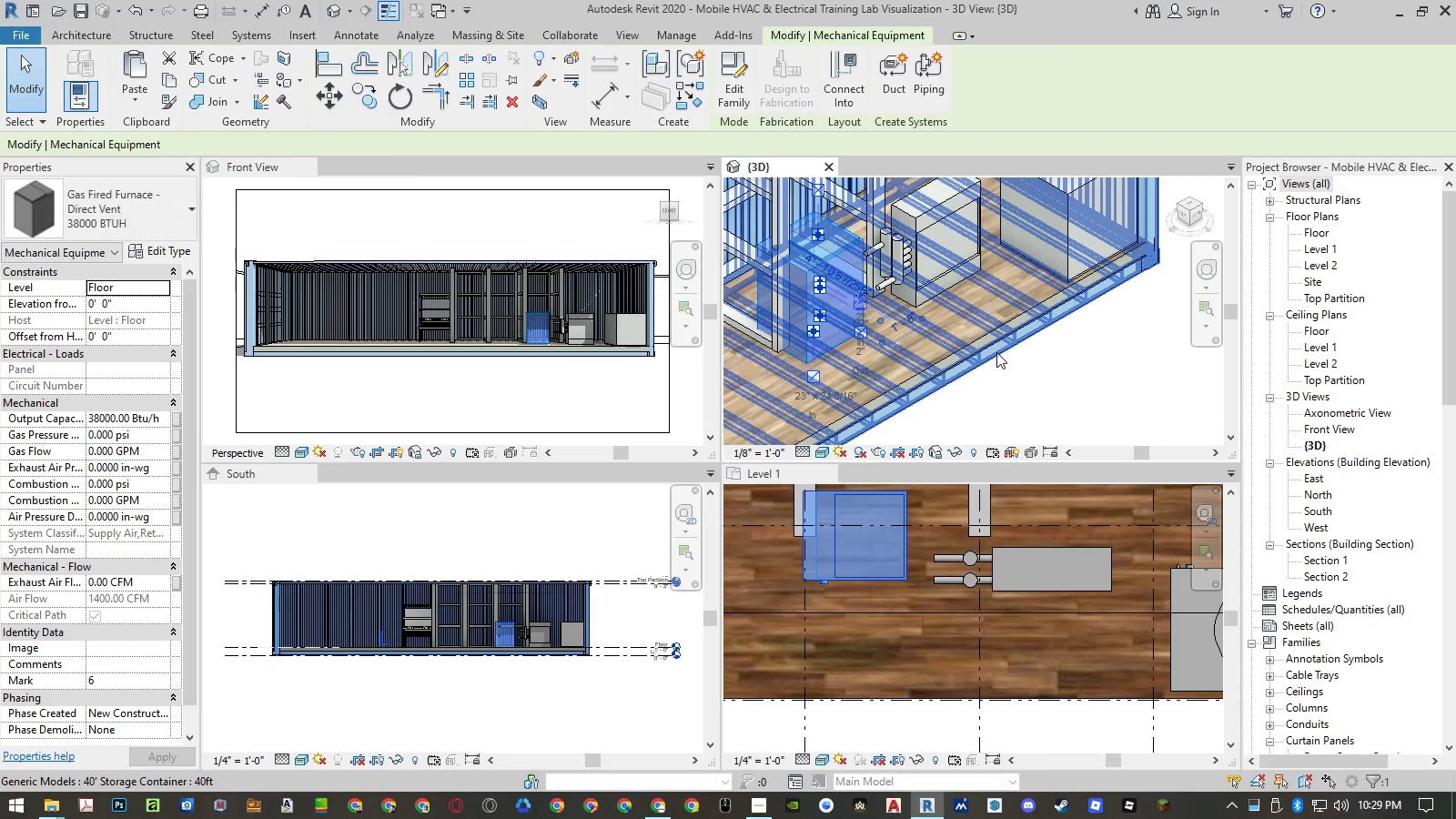 
key(Space)
 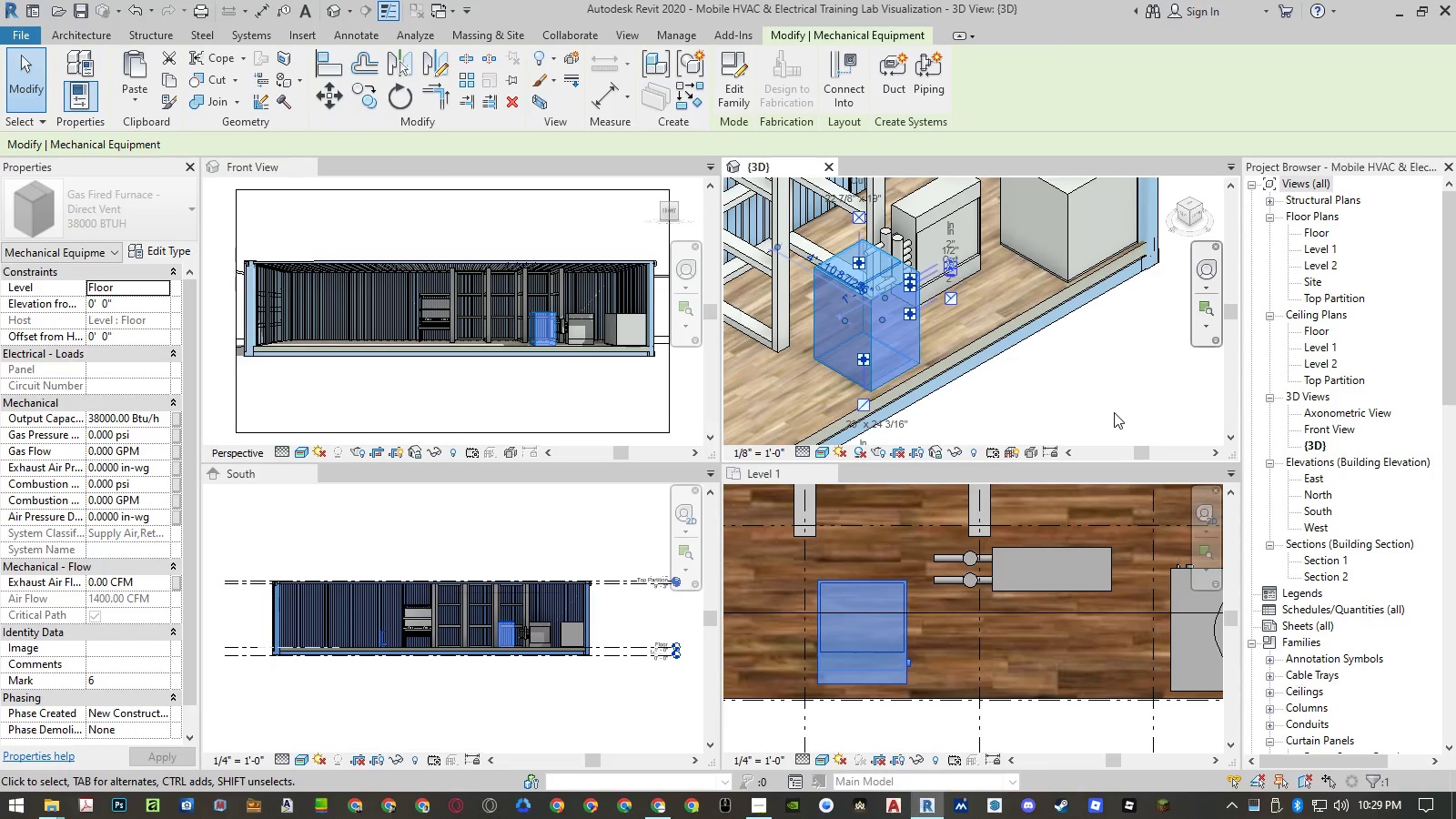 
left_click([1110, 399])
 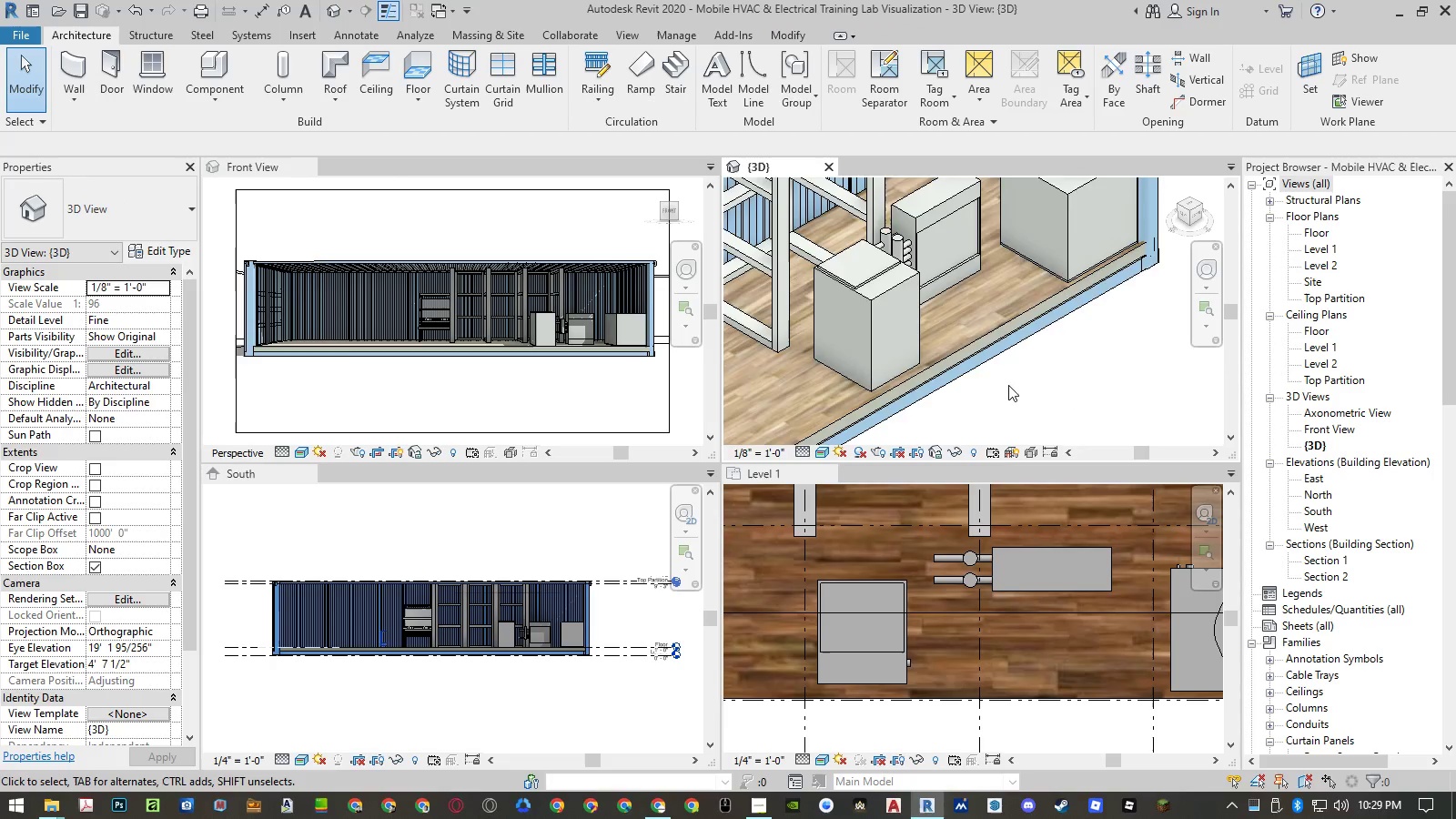 
scroll: coordinate [885, 381], scroll_direction: down, amount: 5.0
 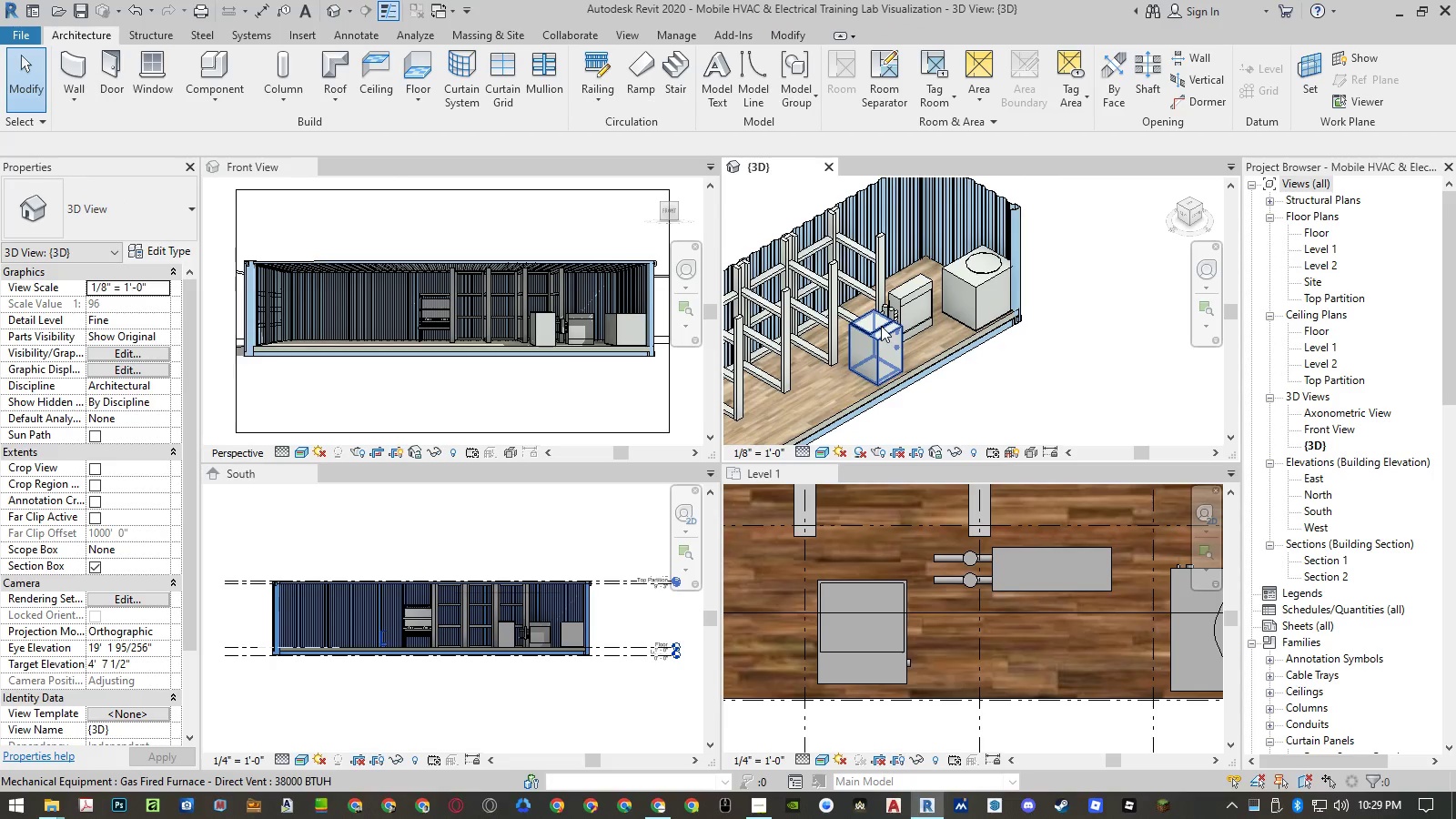 
left_click([881, 329])
 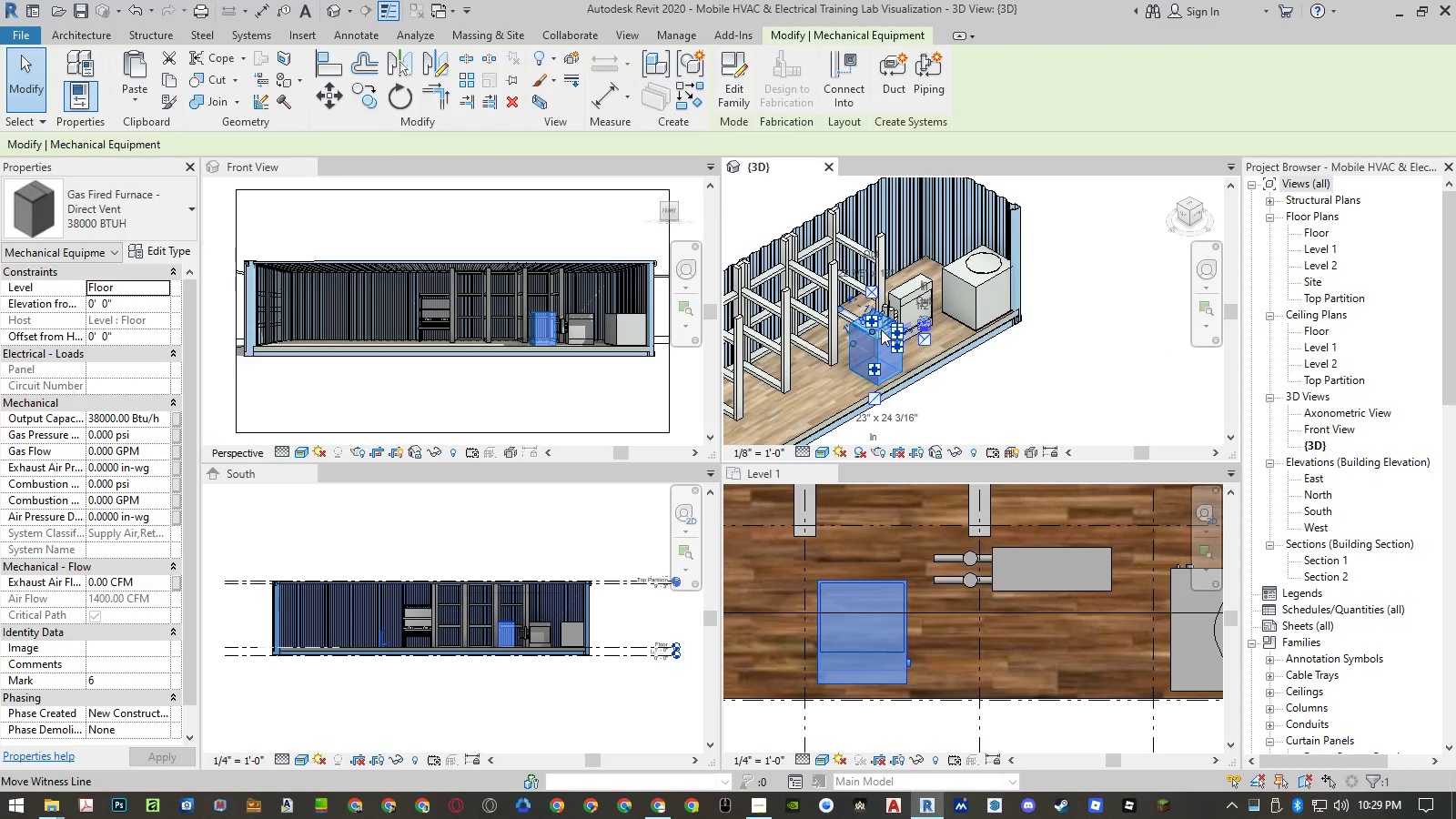 
key(Delete)
 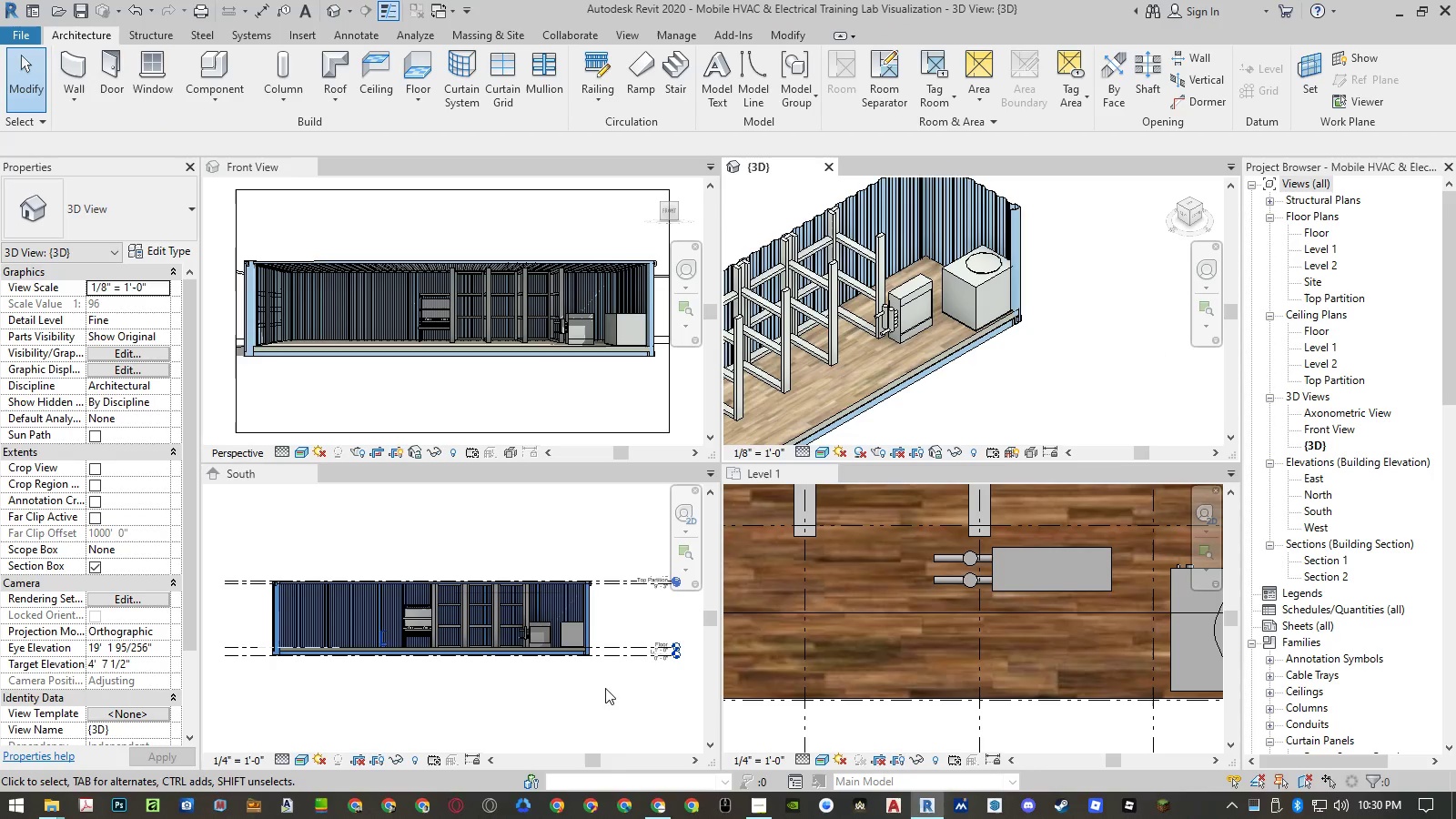 
wait(7.83)
 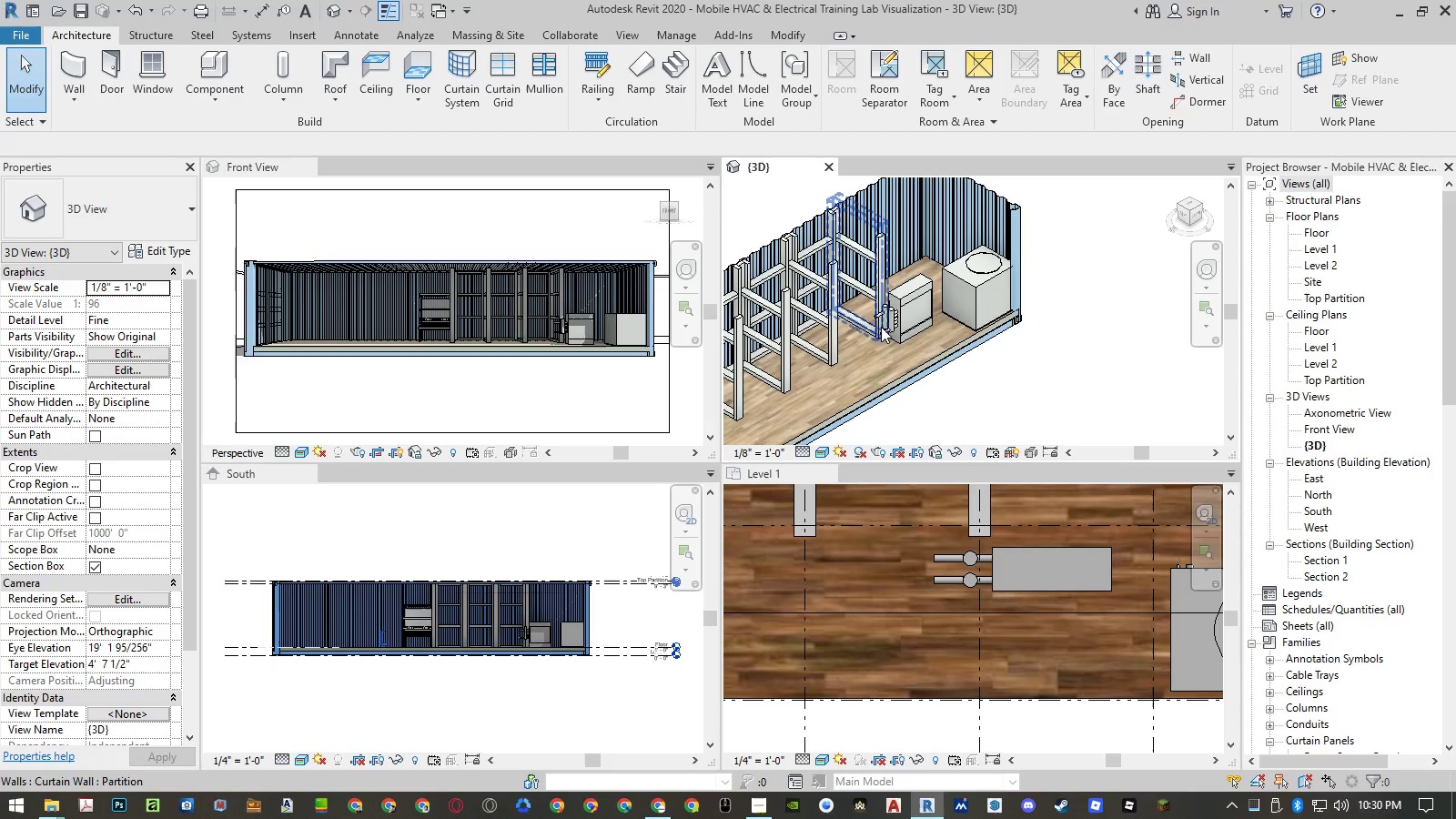 
left_click([659, 799])
 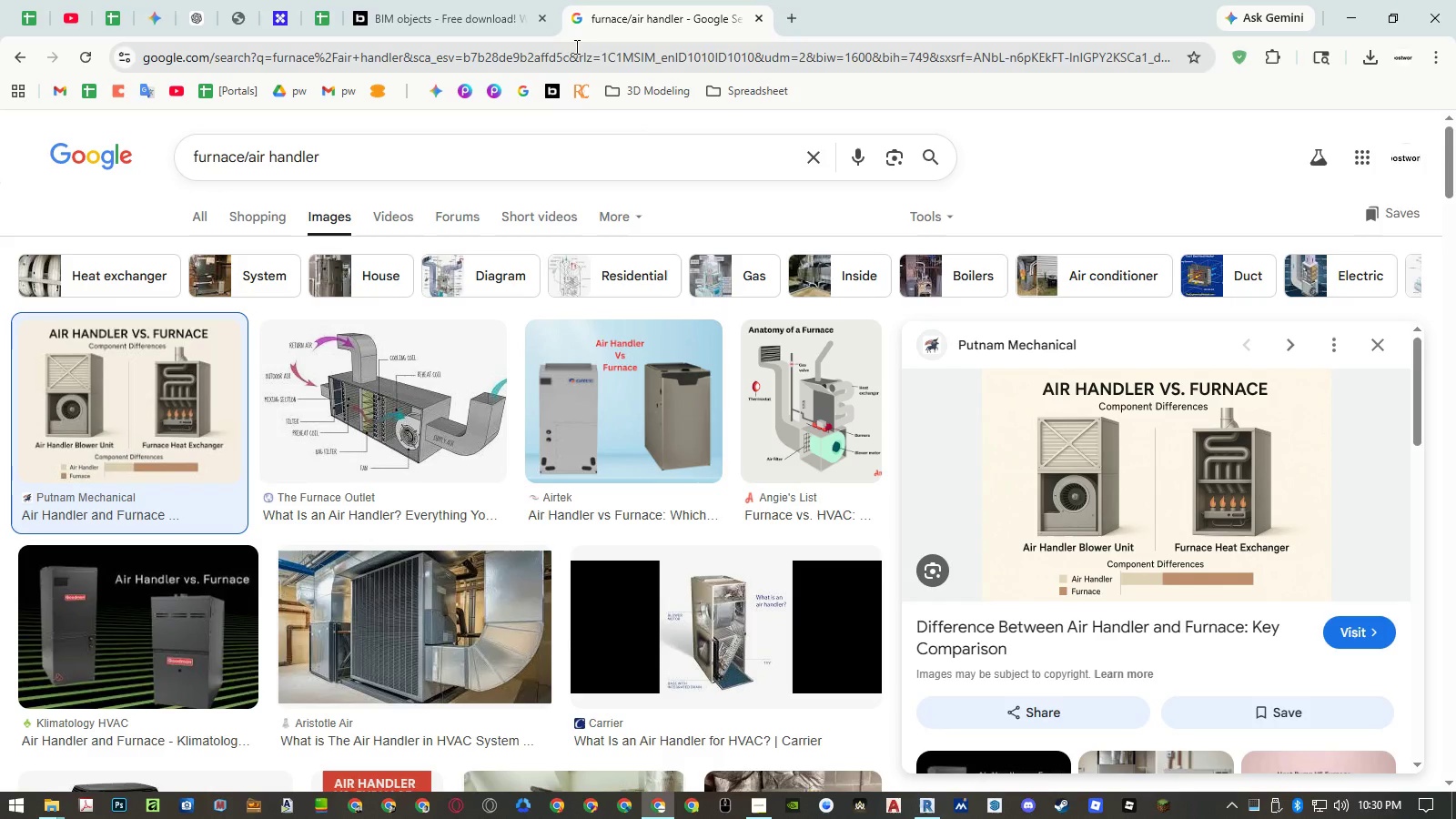 
left_click([511, 16])
 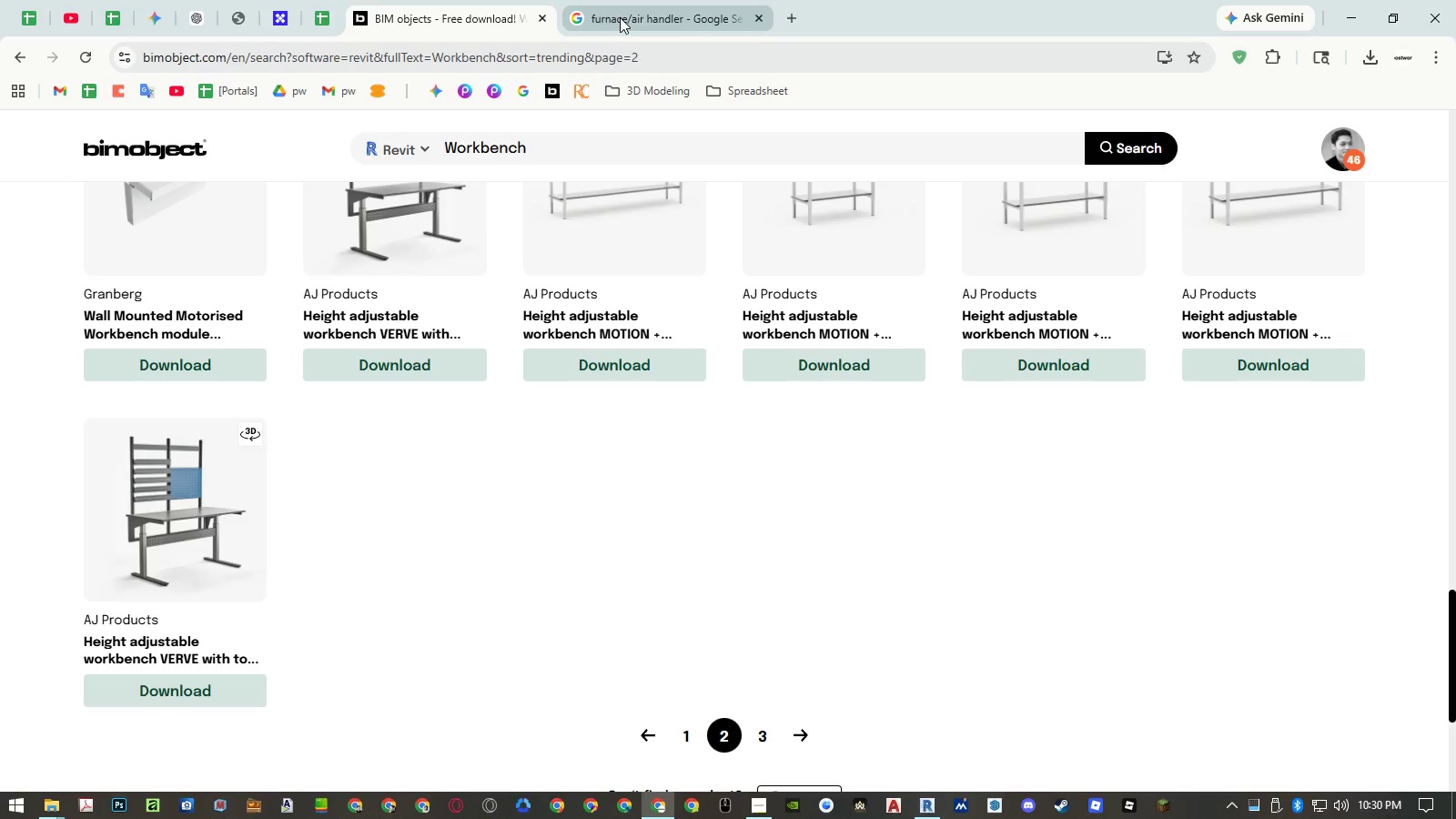 
middle_click([620, 17])
 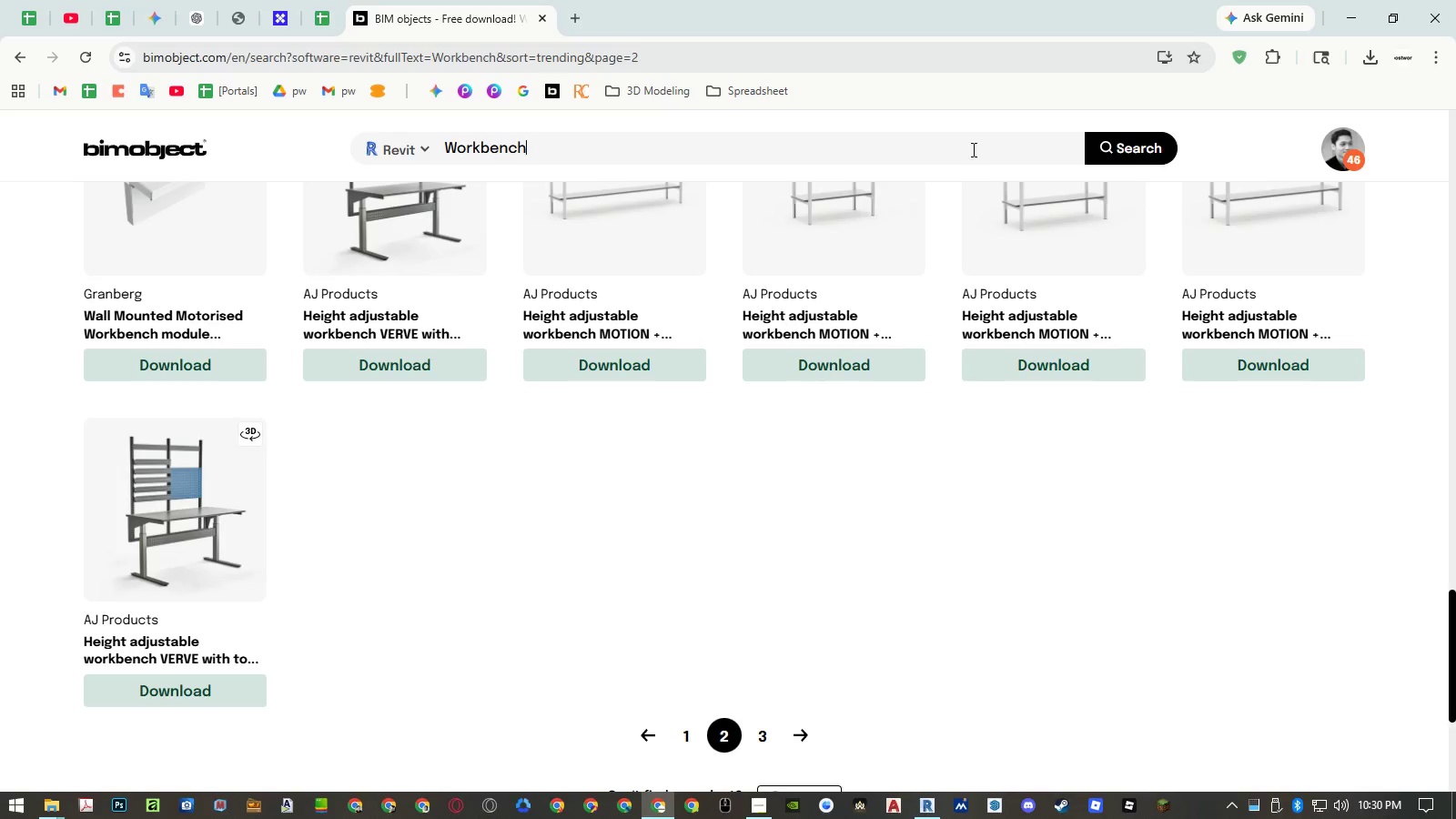 
double_click([972, 149])
 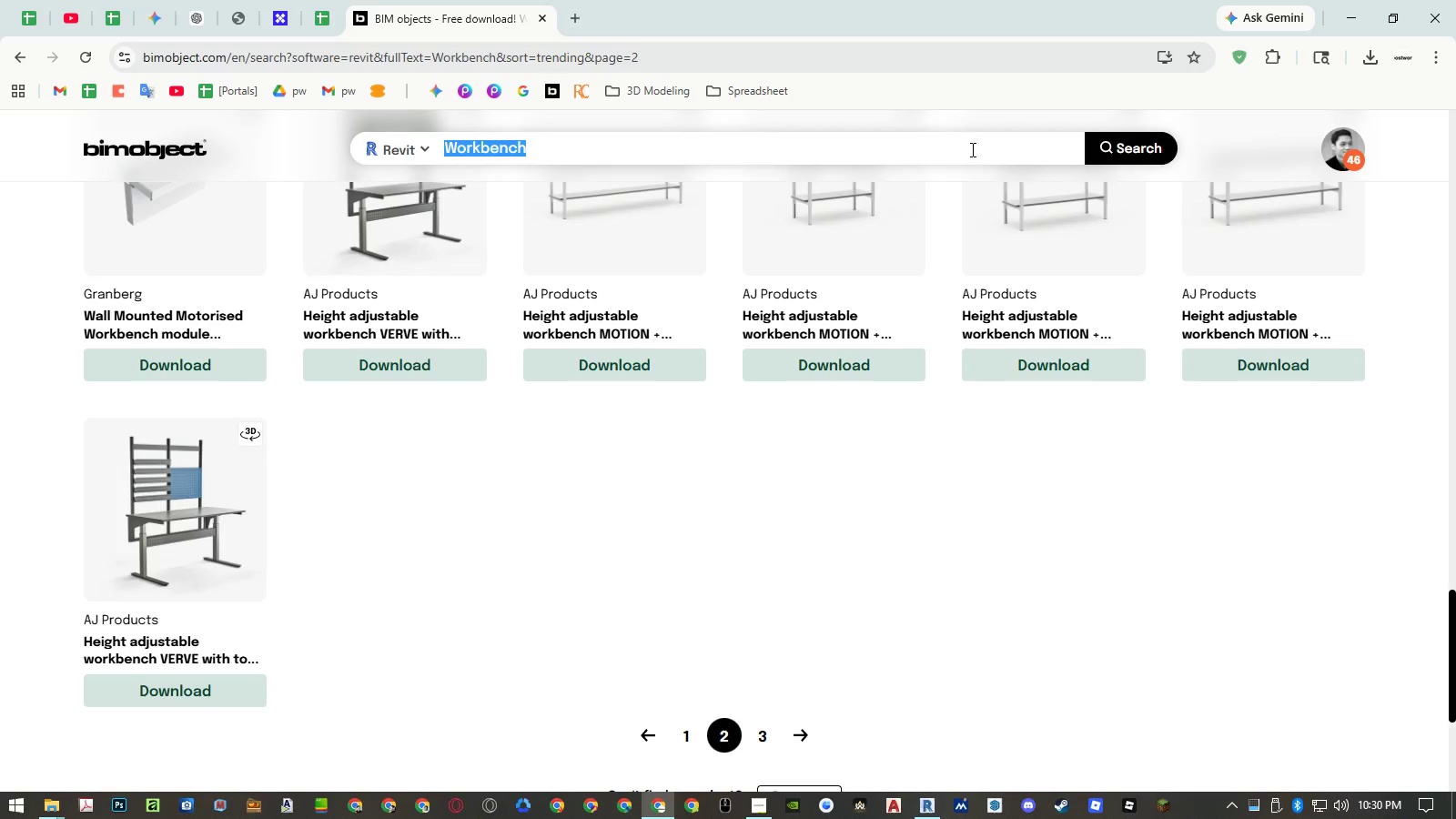 
scroll: coordinate [466, 512], scroll_direction: up, amount: 13.0
 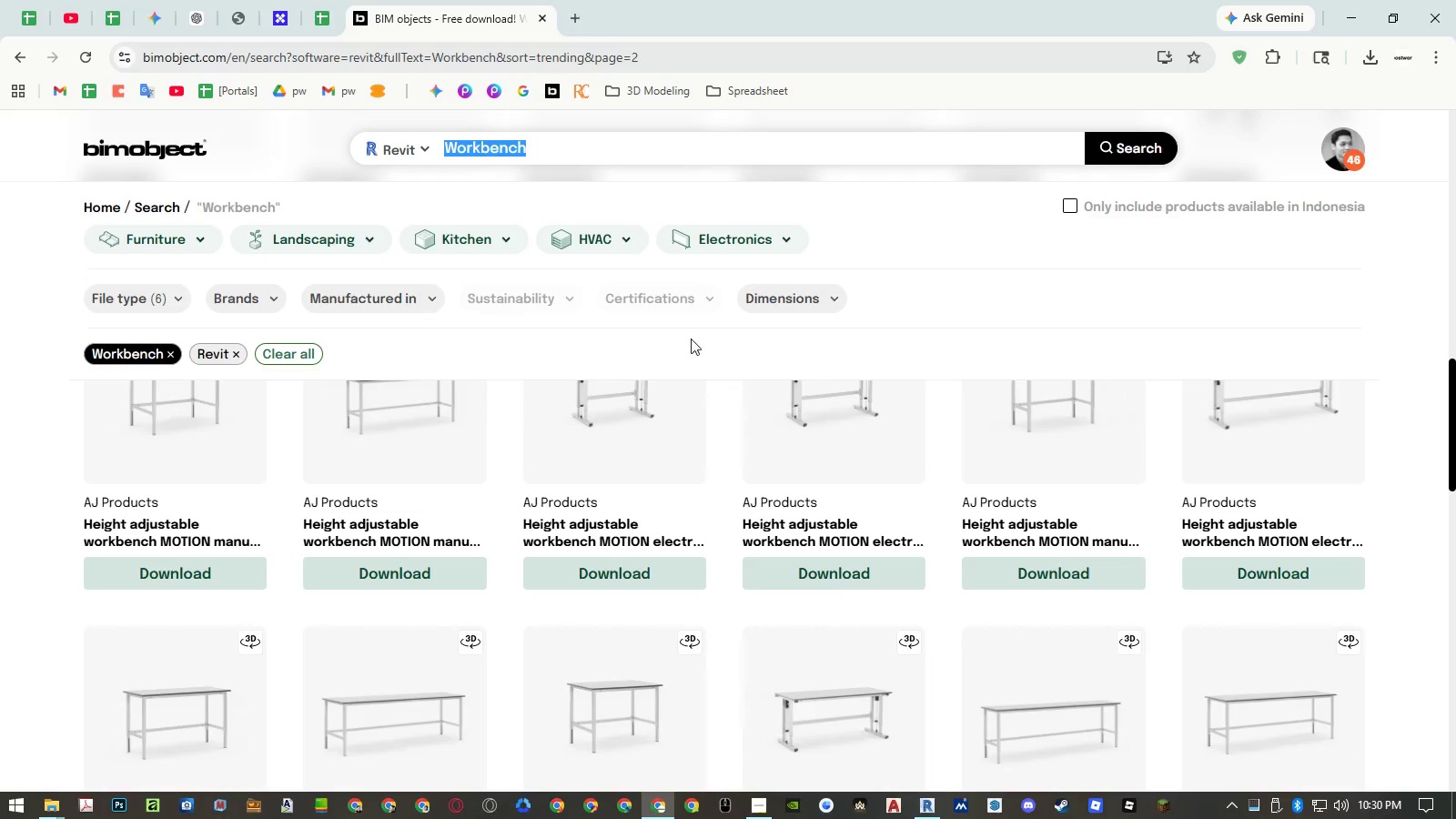 
type(condenser)
 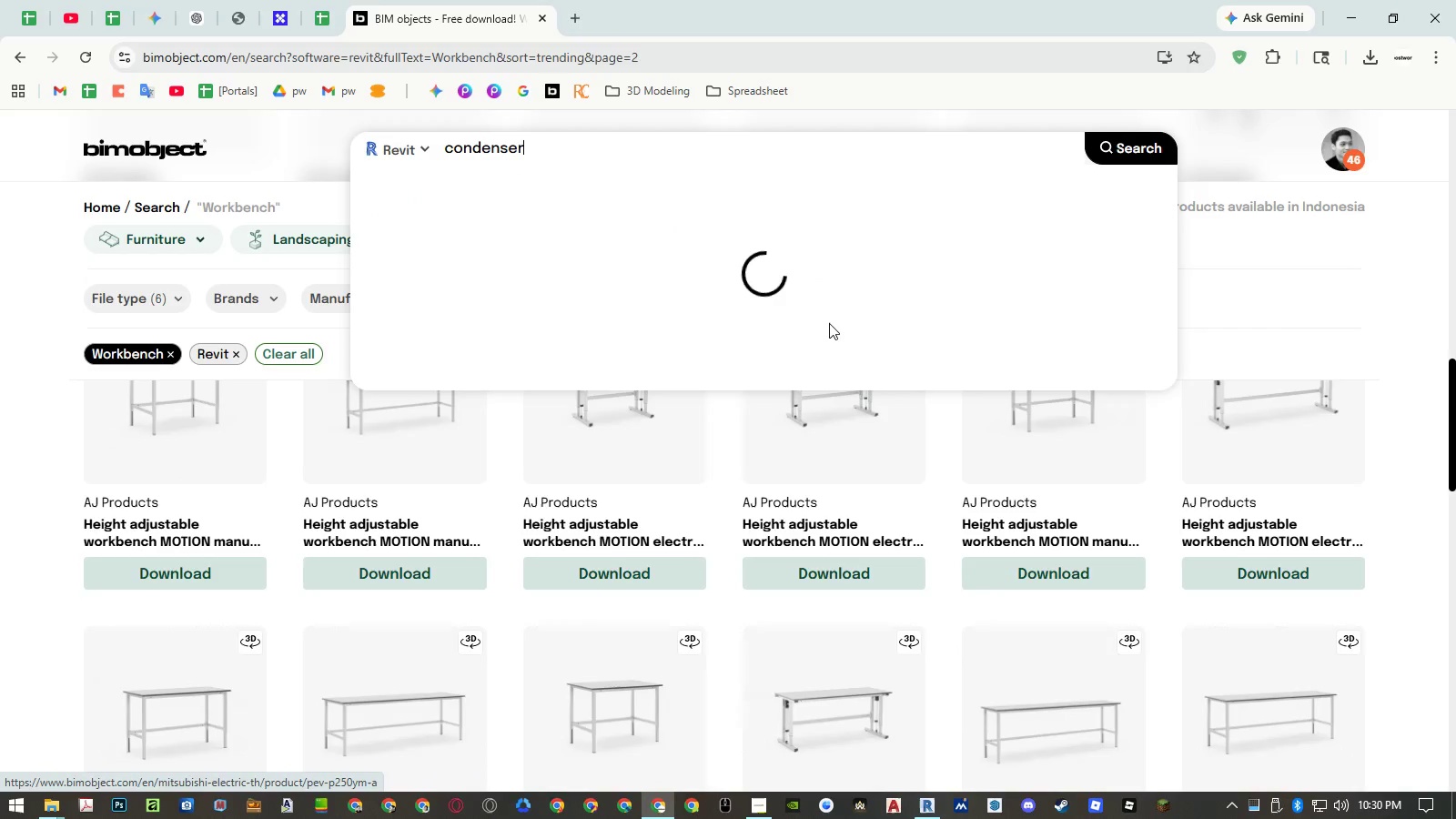 
key(Enter)
 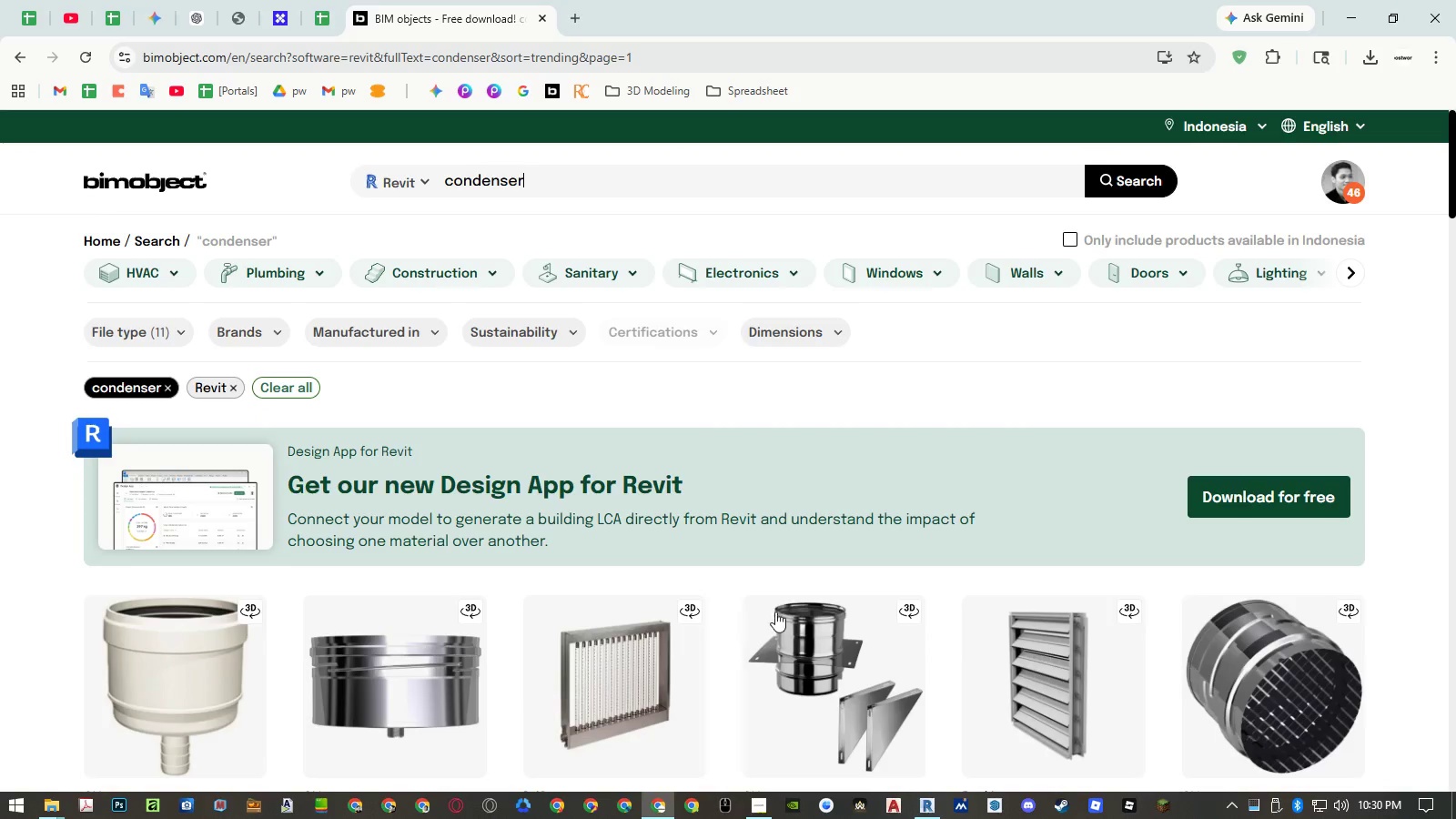 
scroll: coordinate [1061, 400], scroll_direction: down, amount: 2.0
 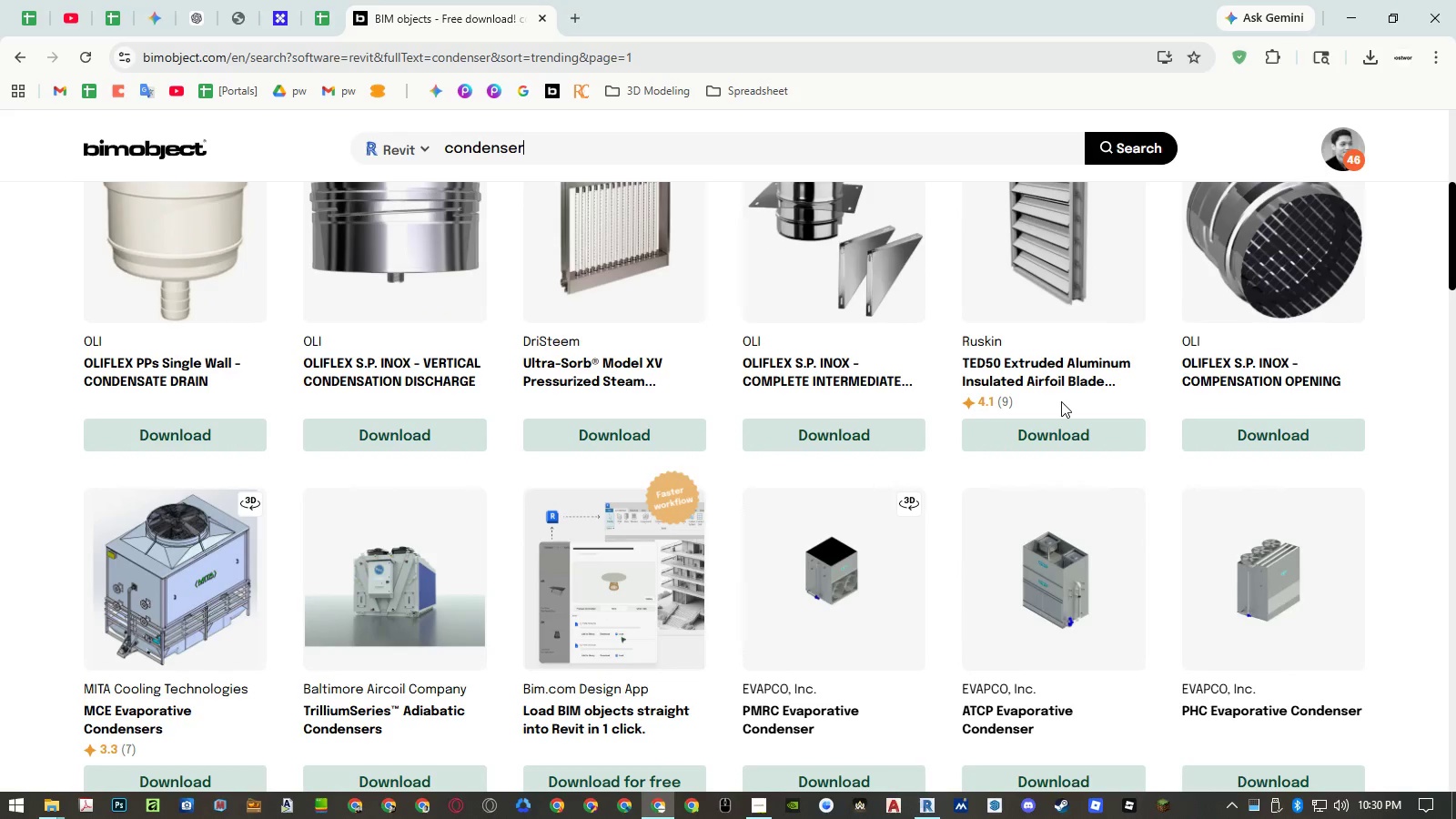 
scroll: coordinate [1062, 400], scroll_direction: up, amount: 7.0
 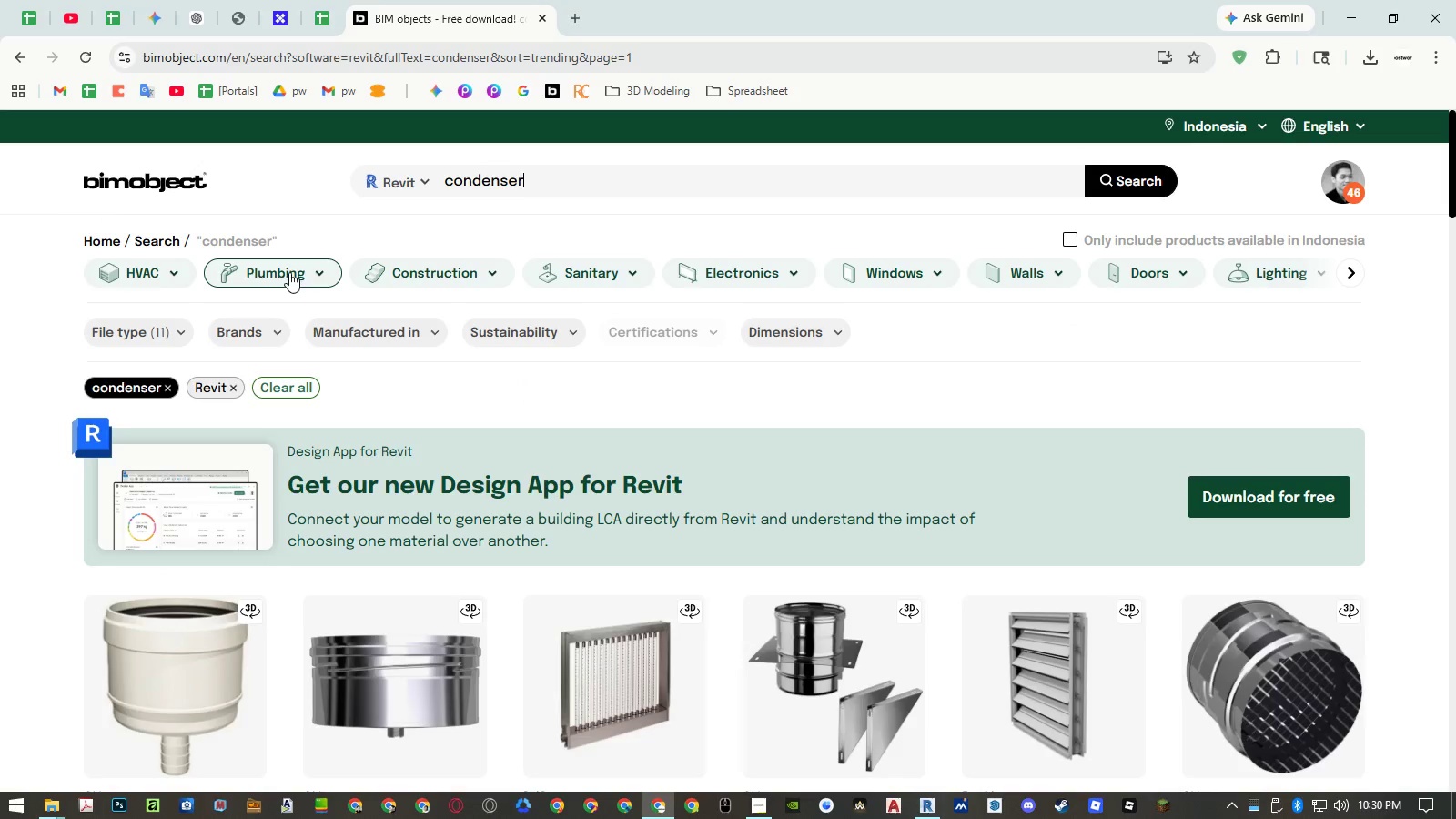 
left_click([171, 272])
 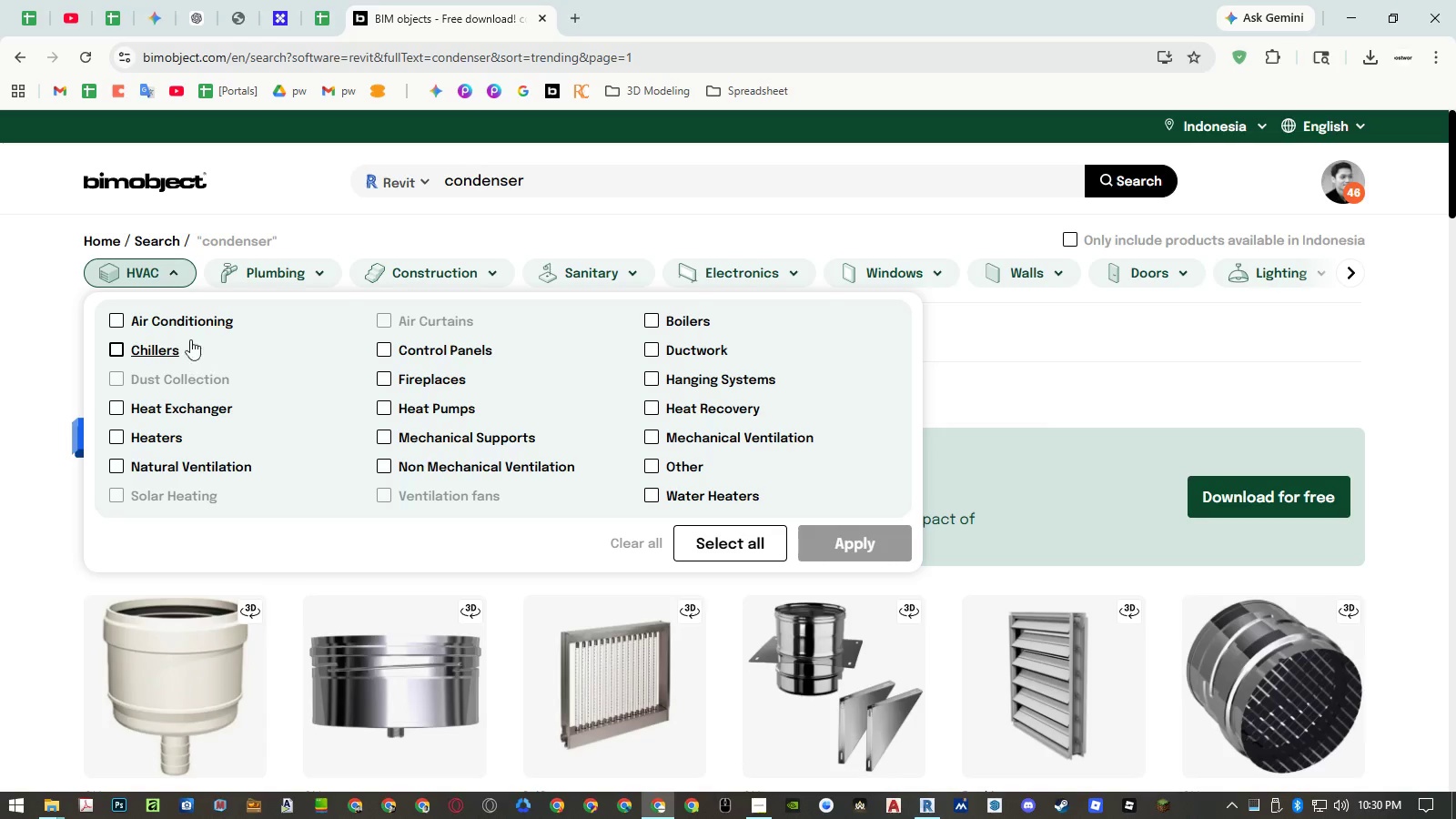 
wait(7.81)
 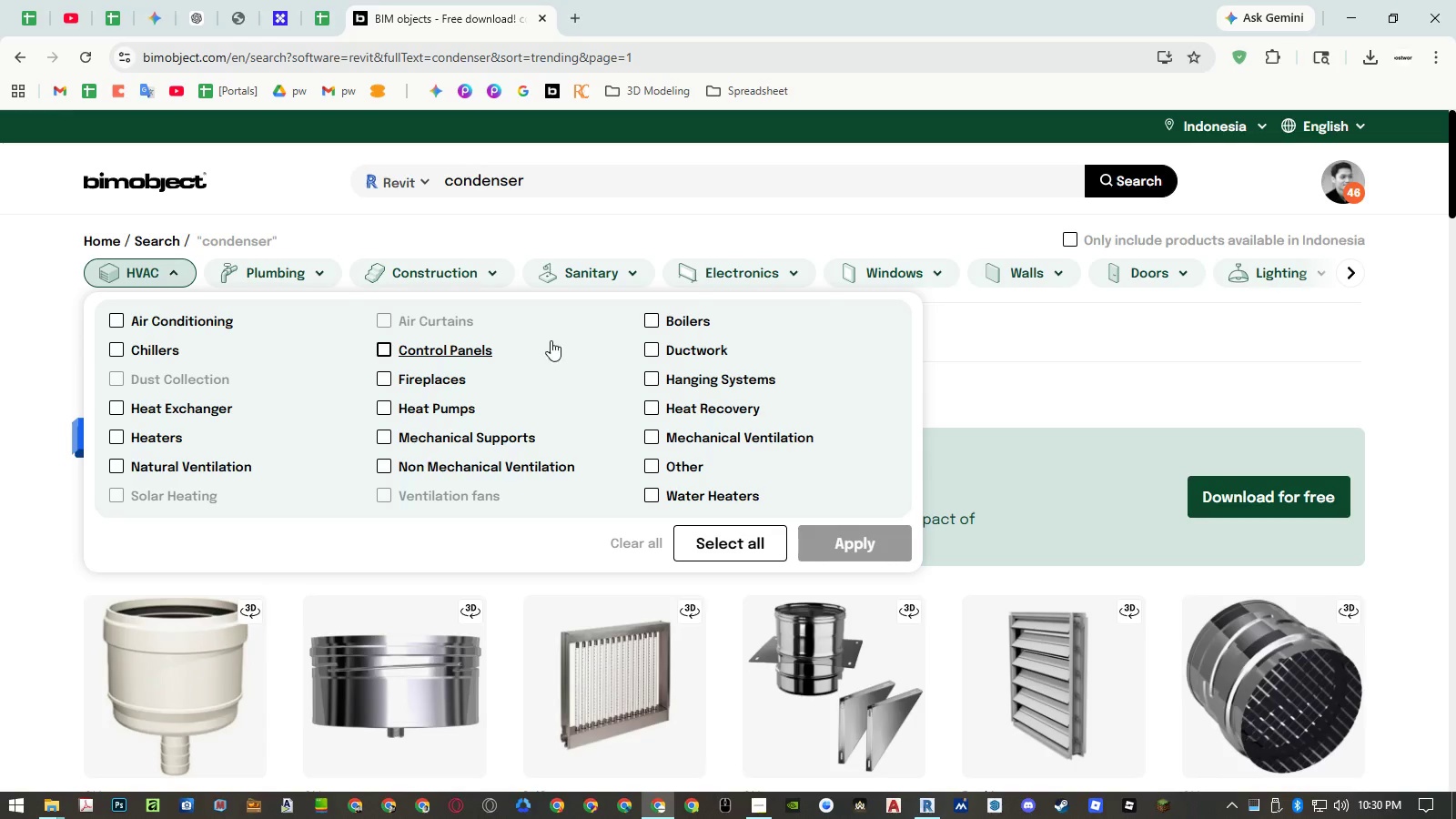 
left_click([116, 319])
 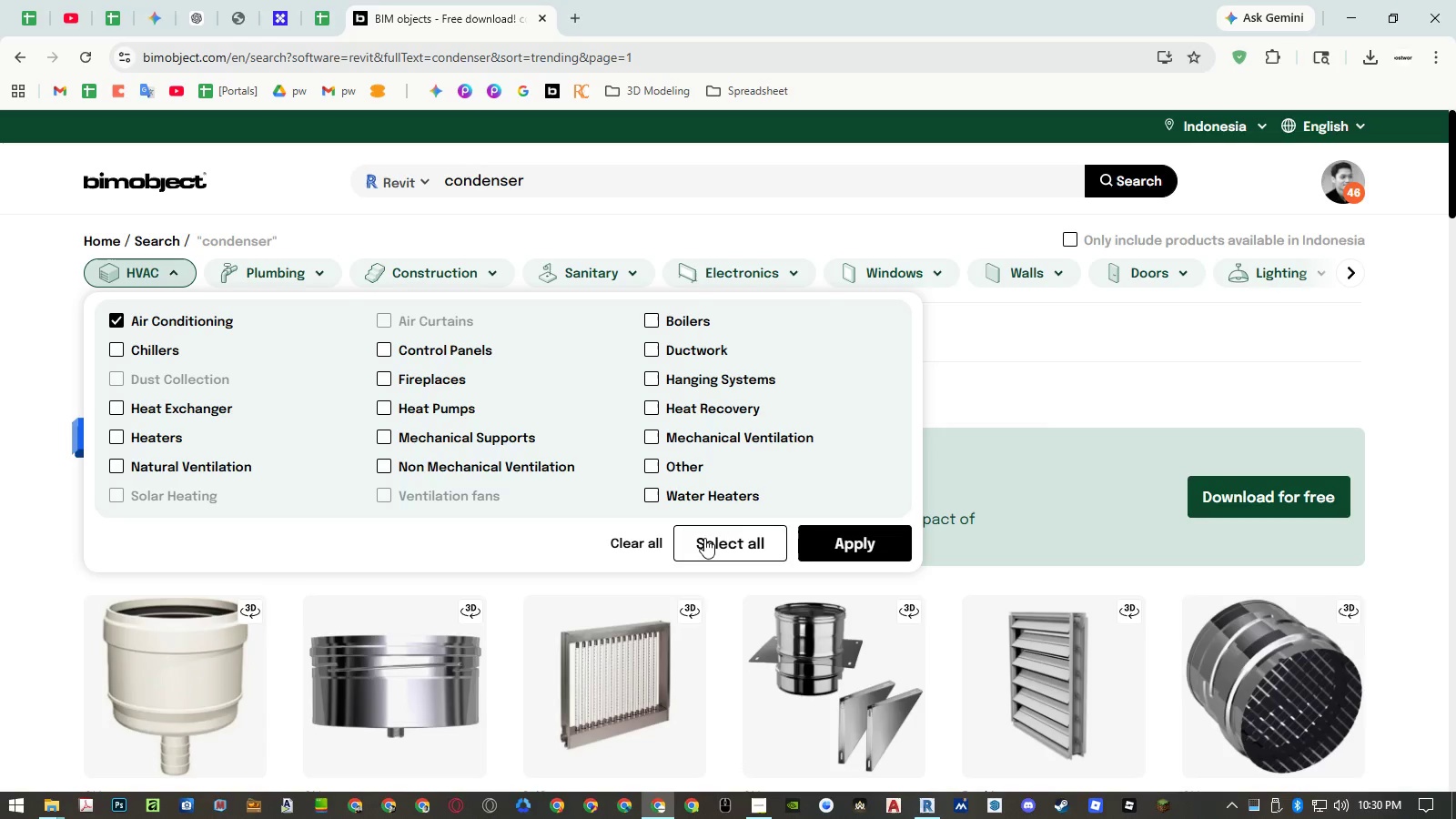 
double_click([854, 555])
 